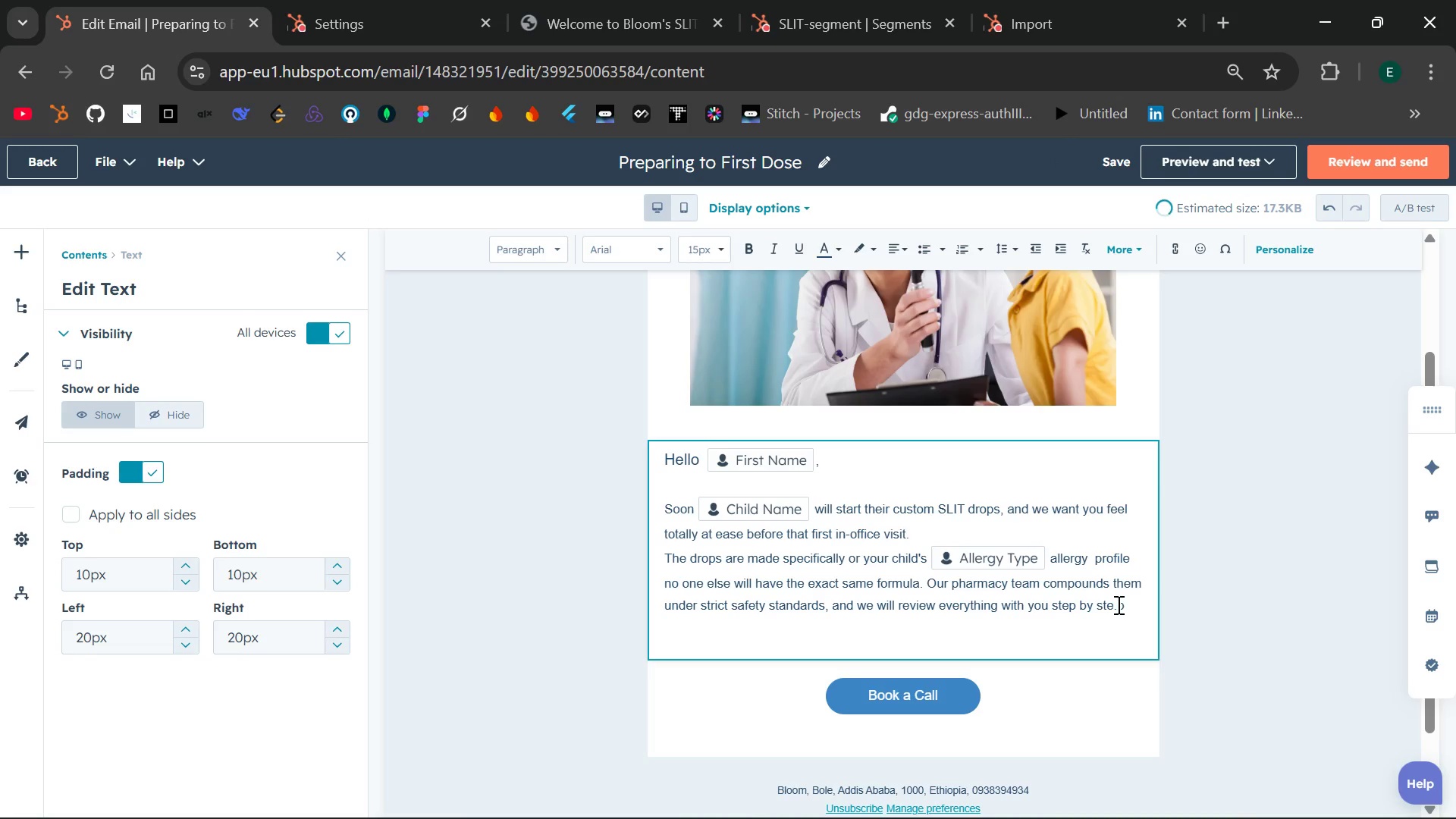 
key(Enter)
 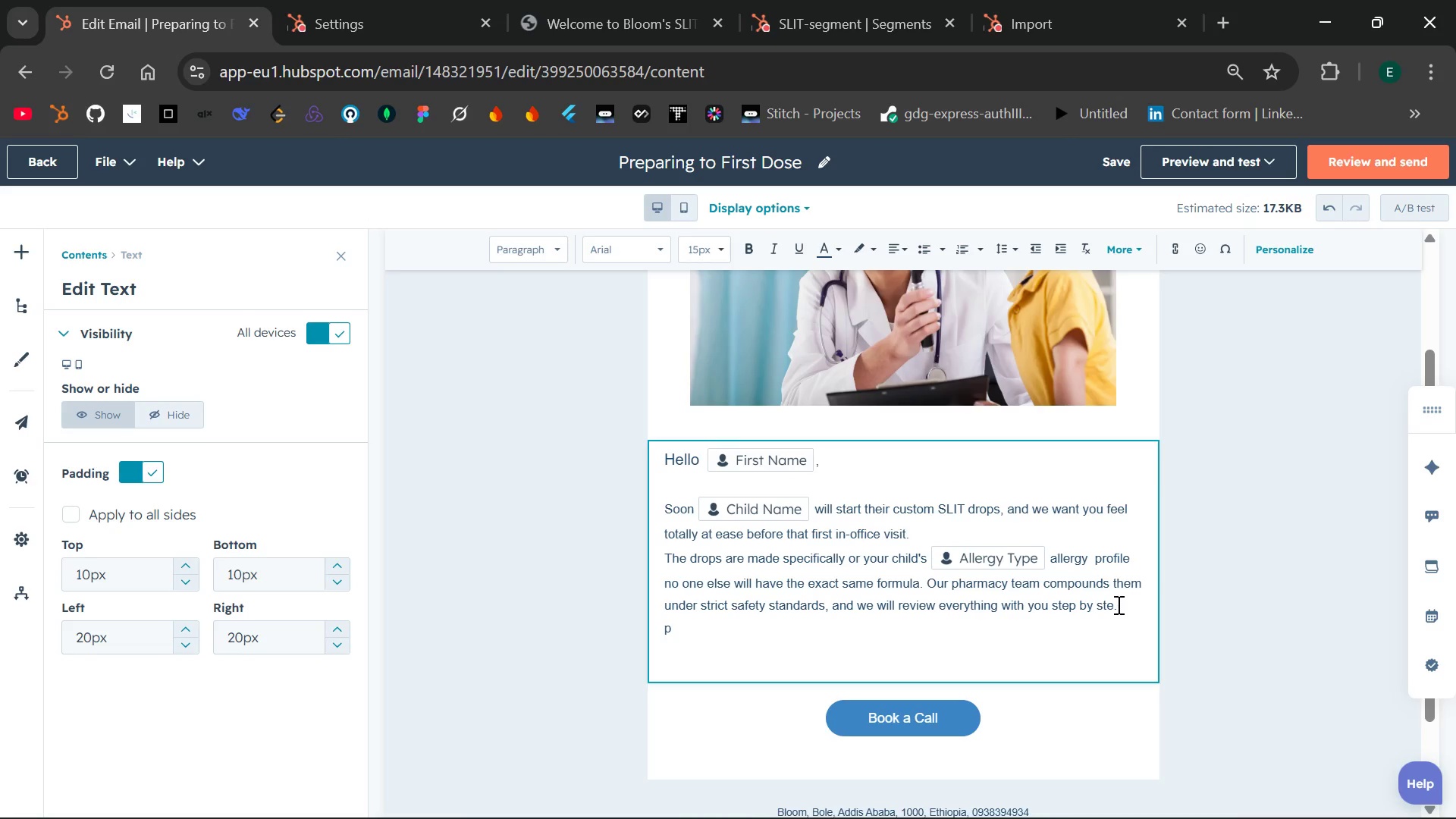 
key(Backspace)
 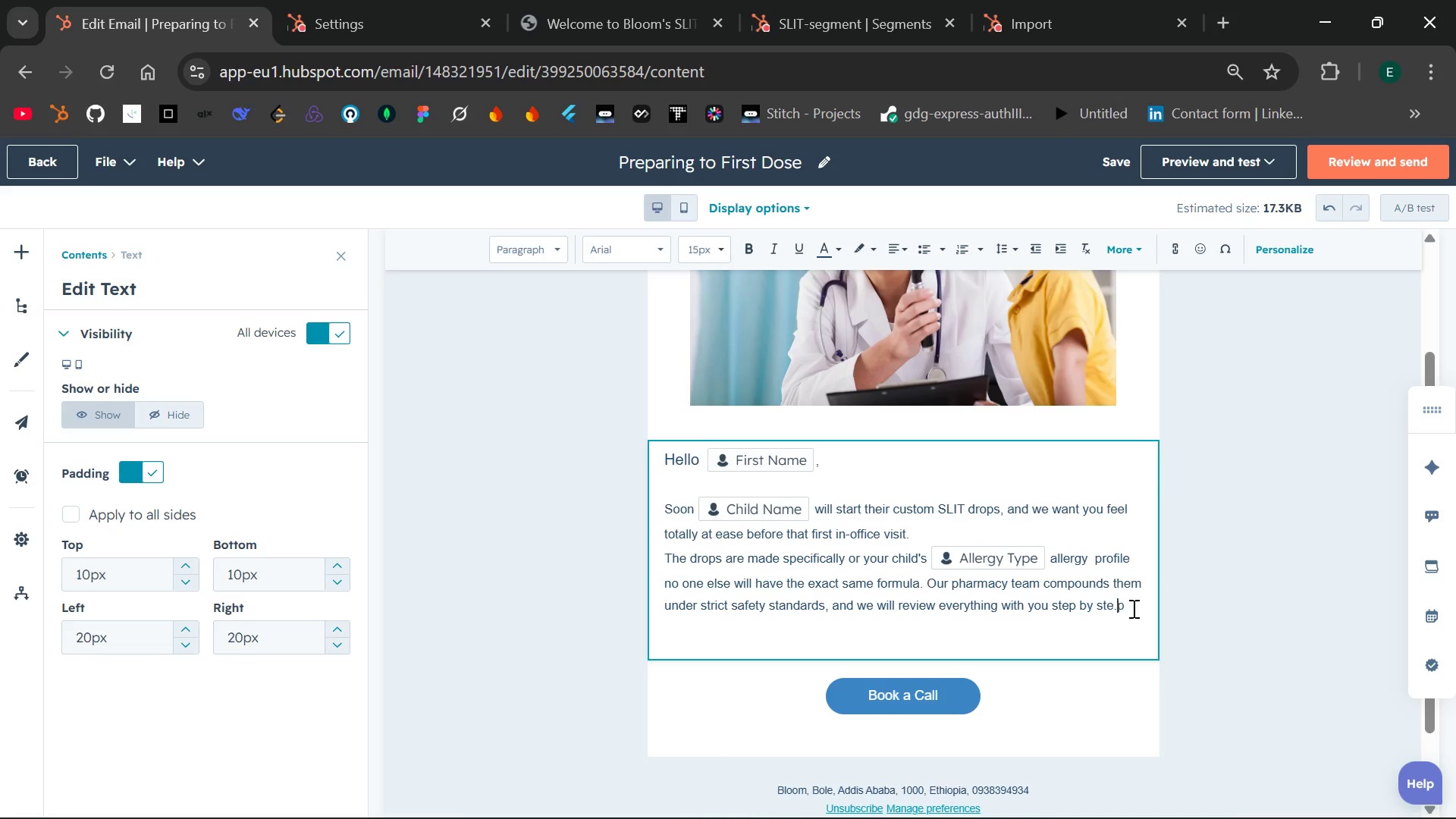 
key(Backspace)
 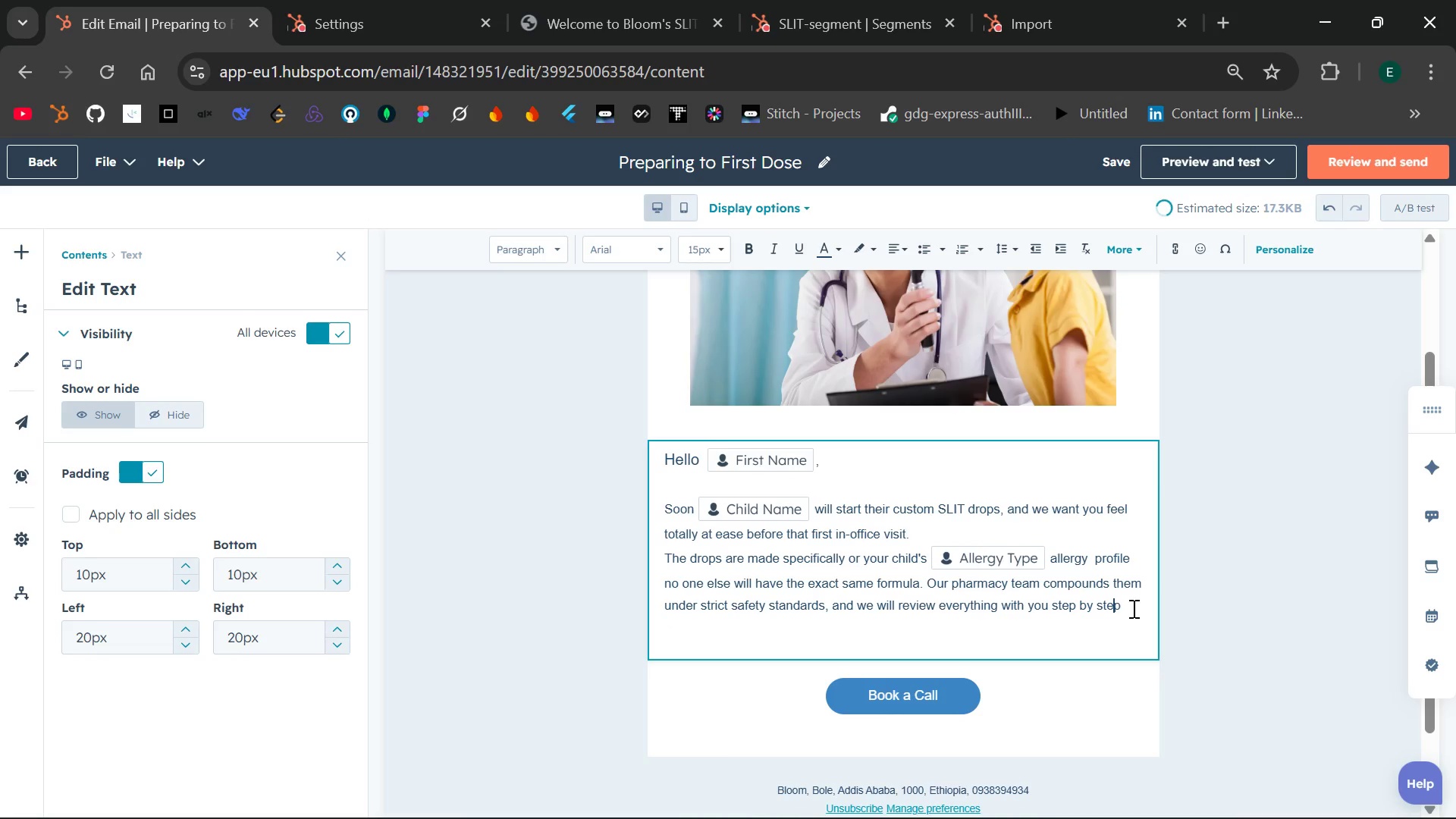 
key(ArrowRight)
 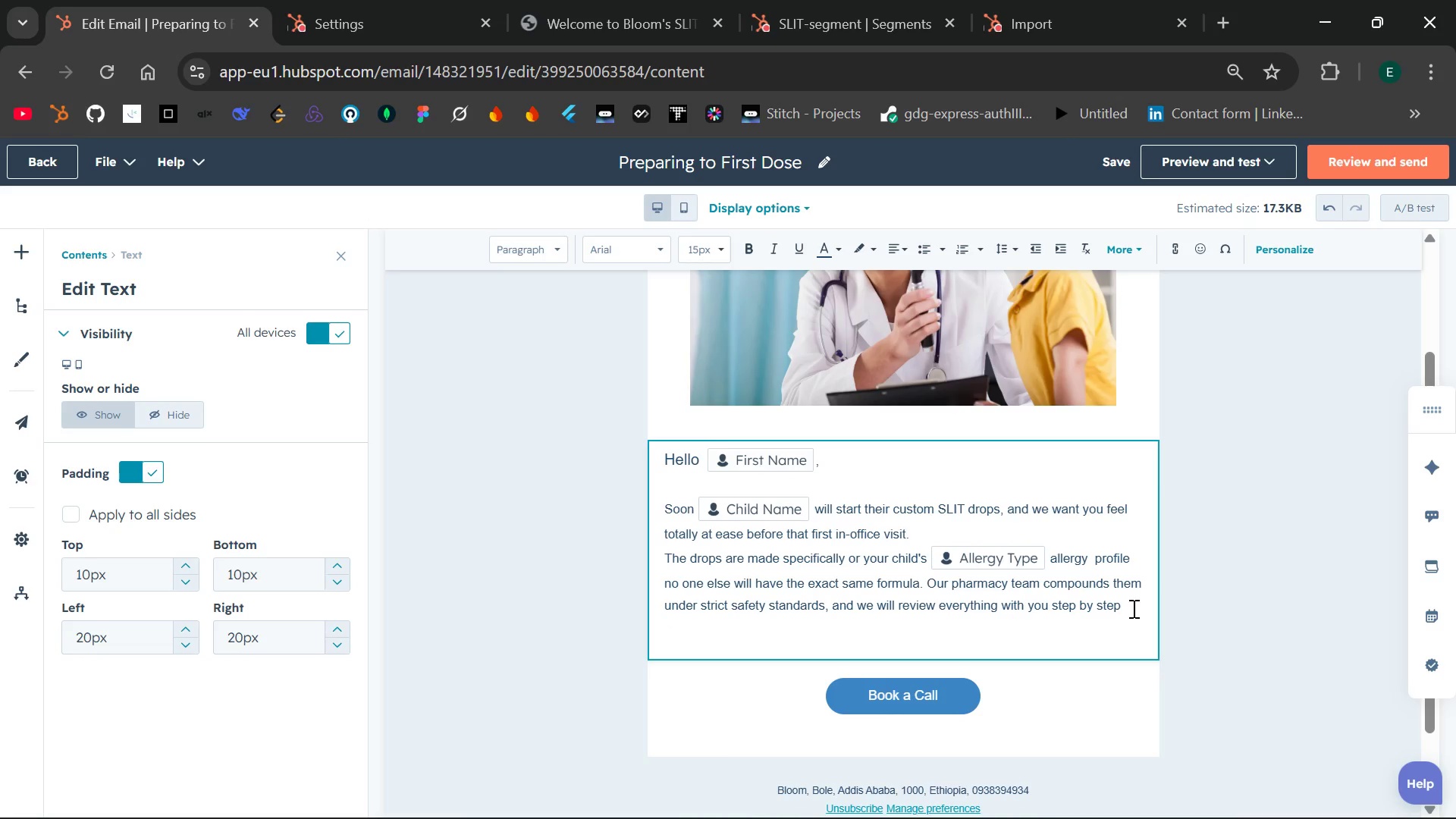 
key(Period)
 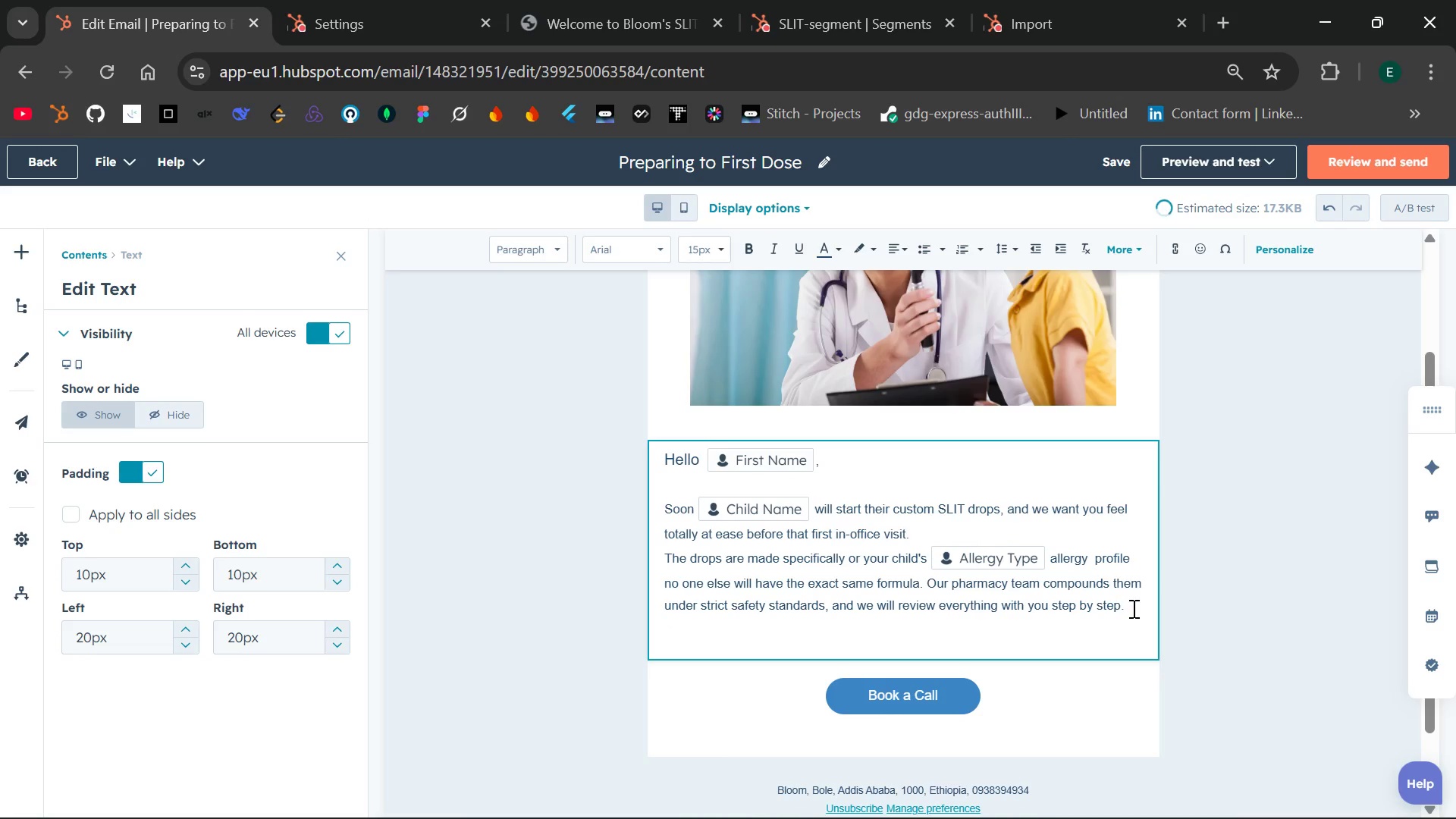 
key(Enter)
 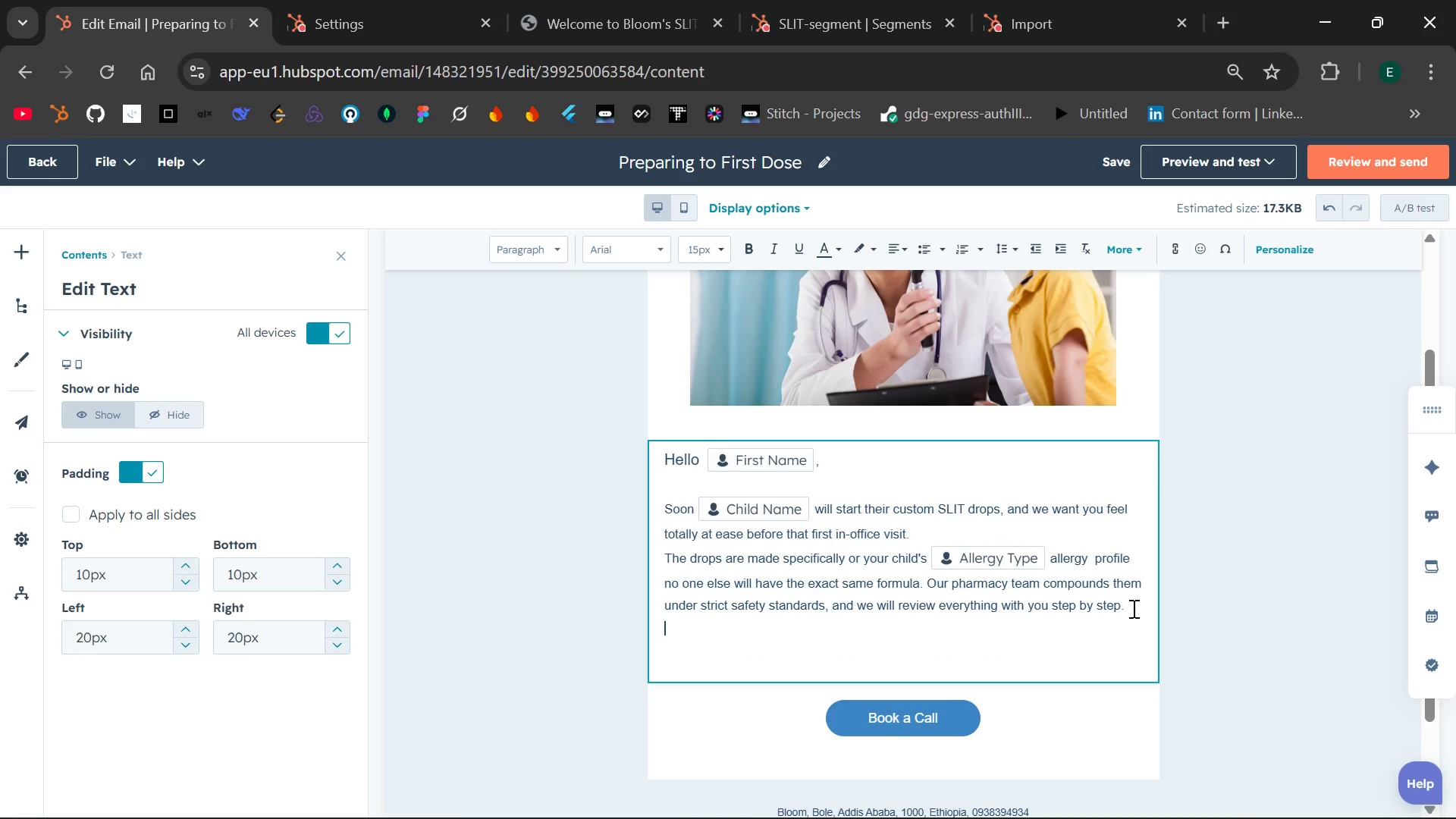 
type(At home, administraton is simple:)
 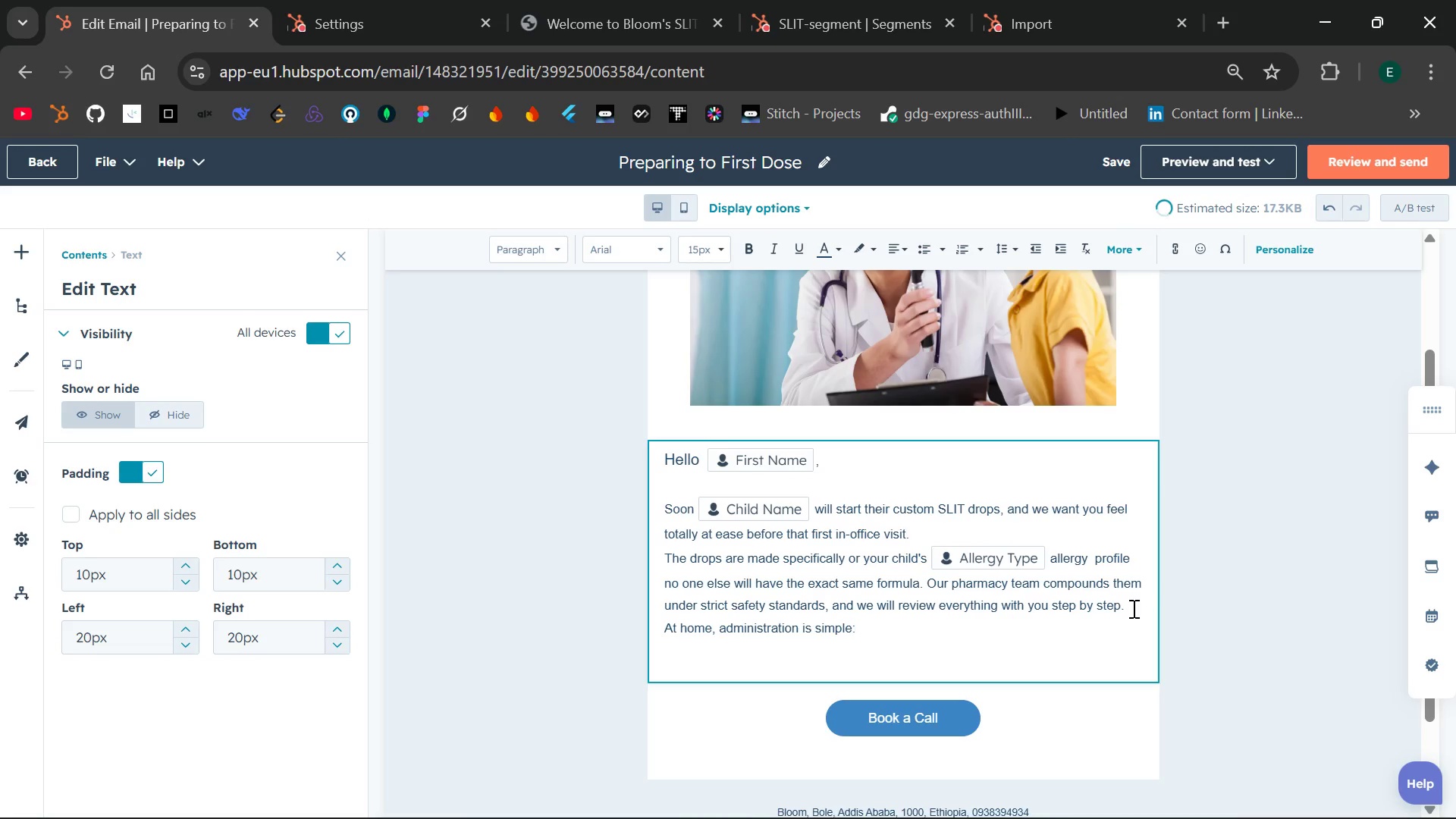 
key(Enter)
 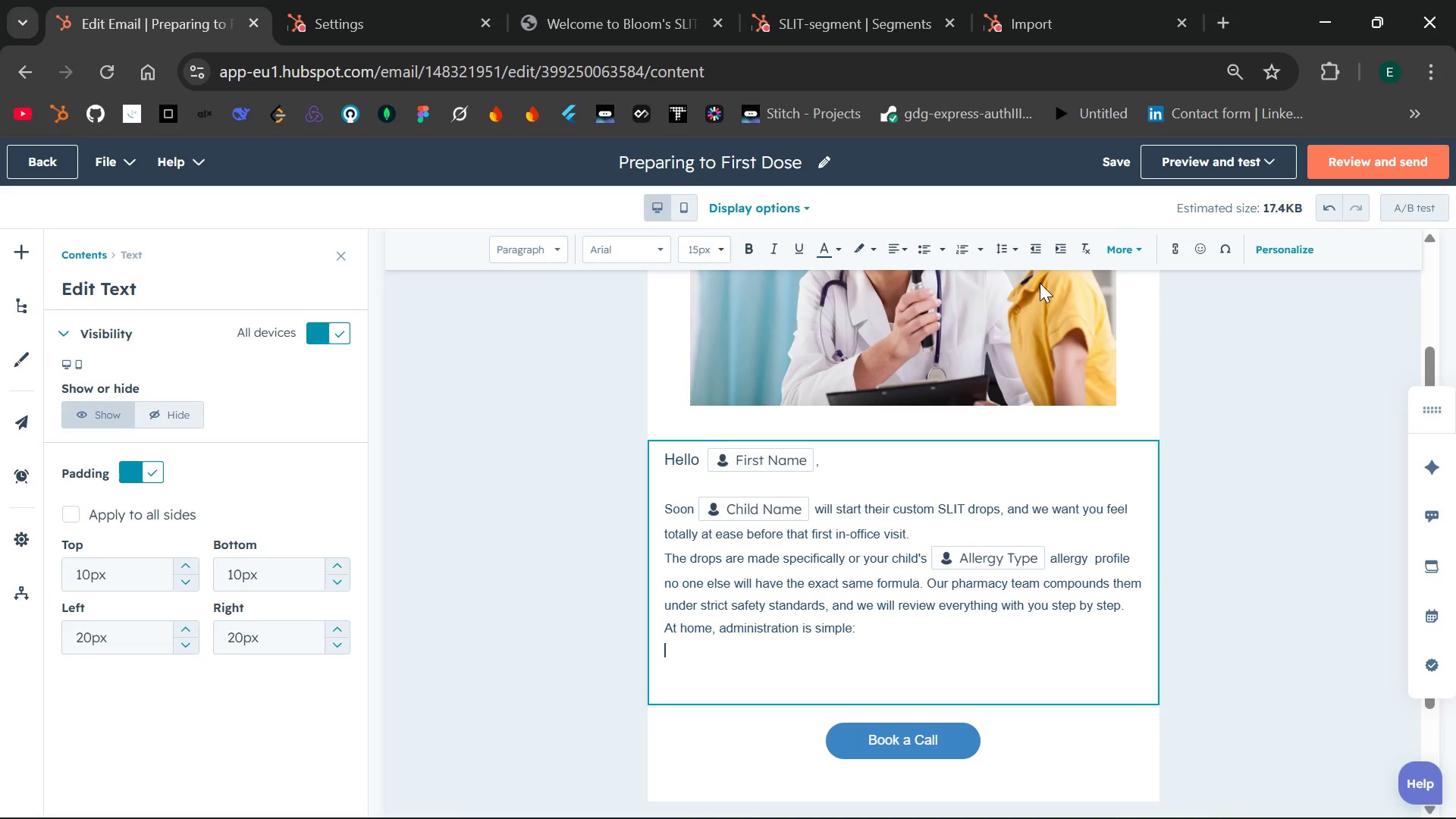 
mouse_move([958, 252])
 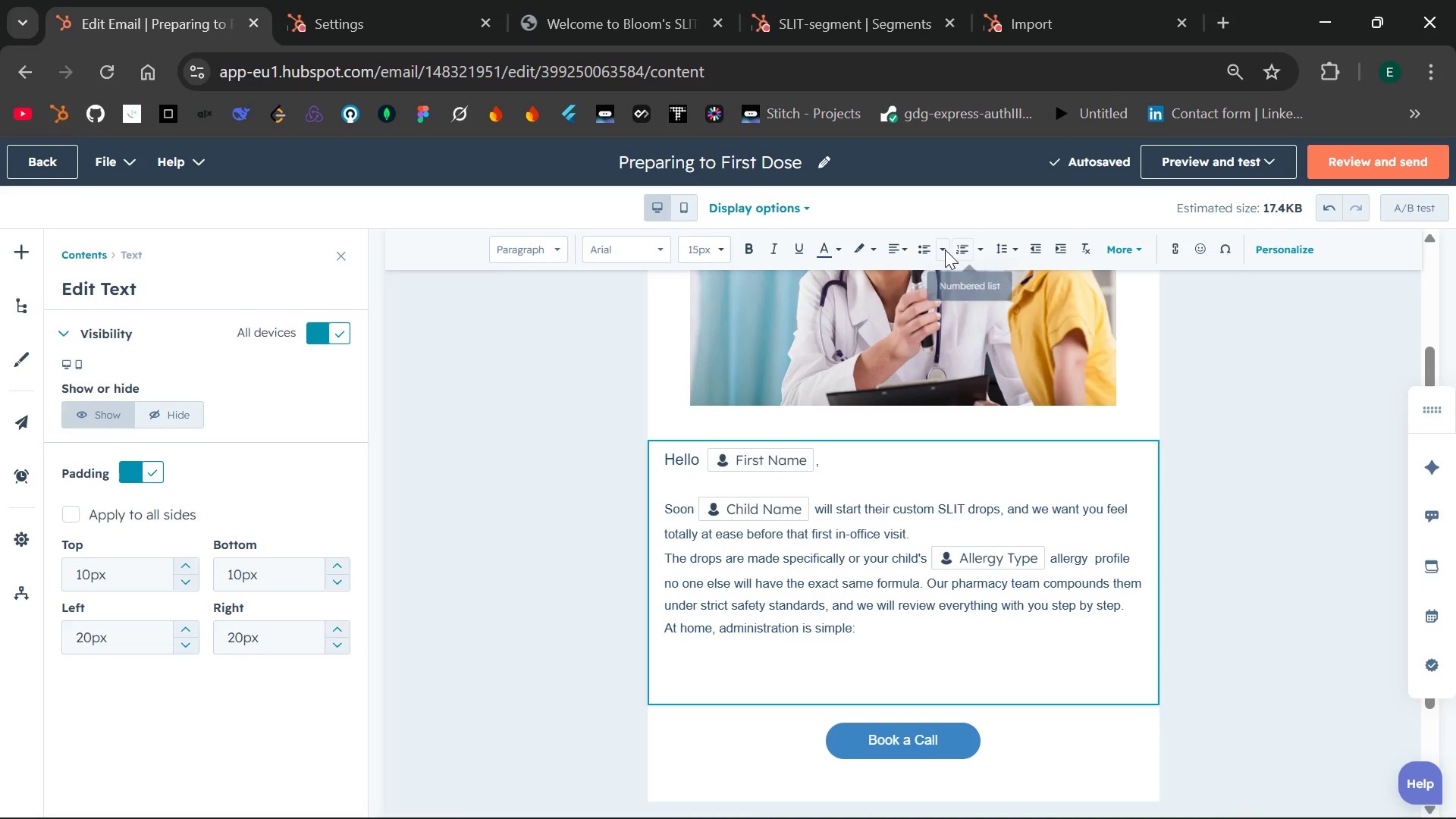 
mouse_move([926, 245])
 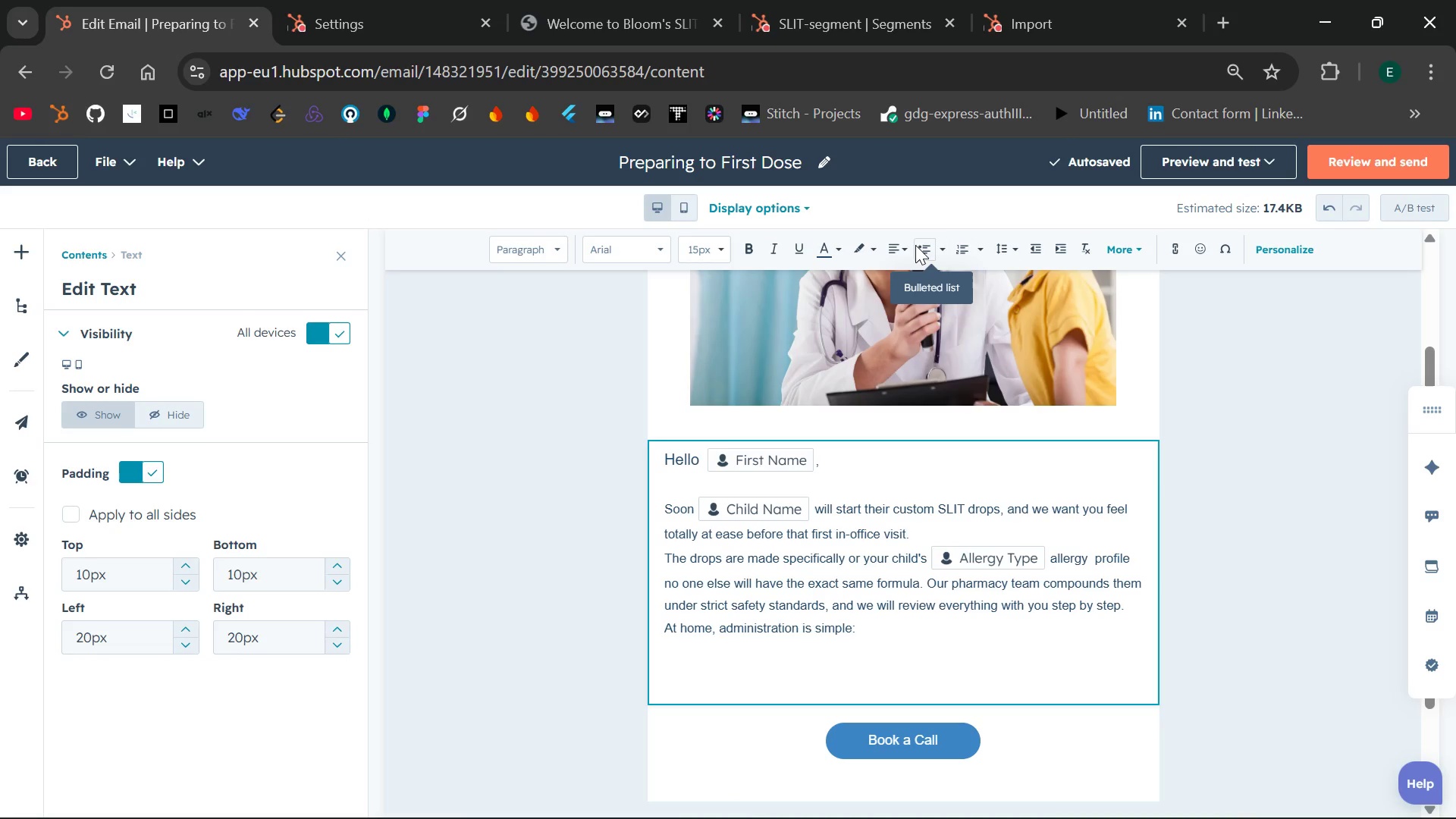 
left_click([915, 245])
 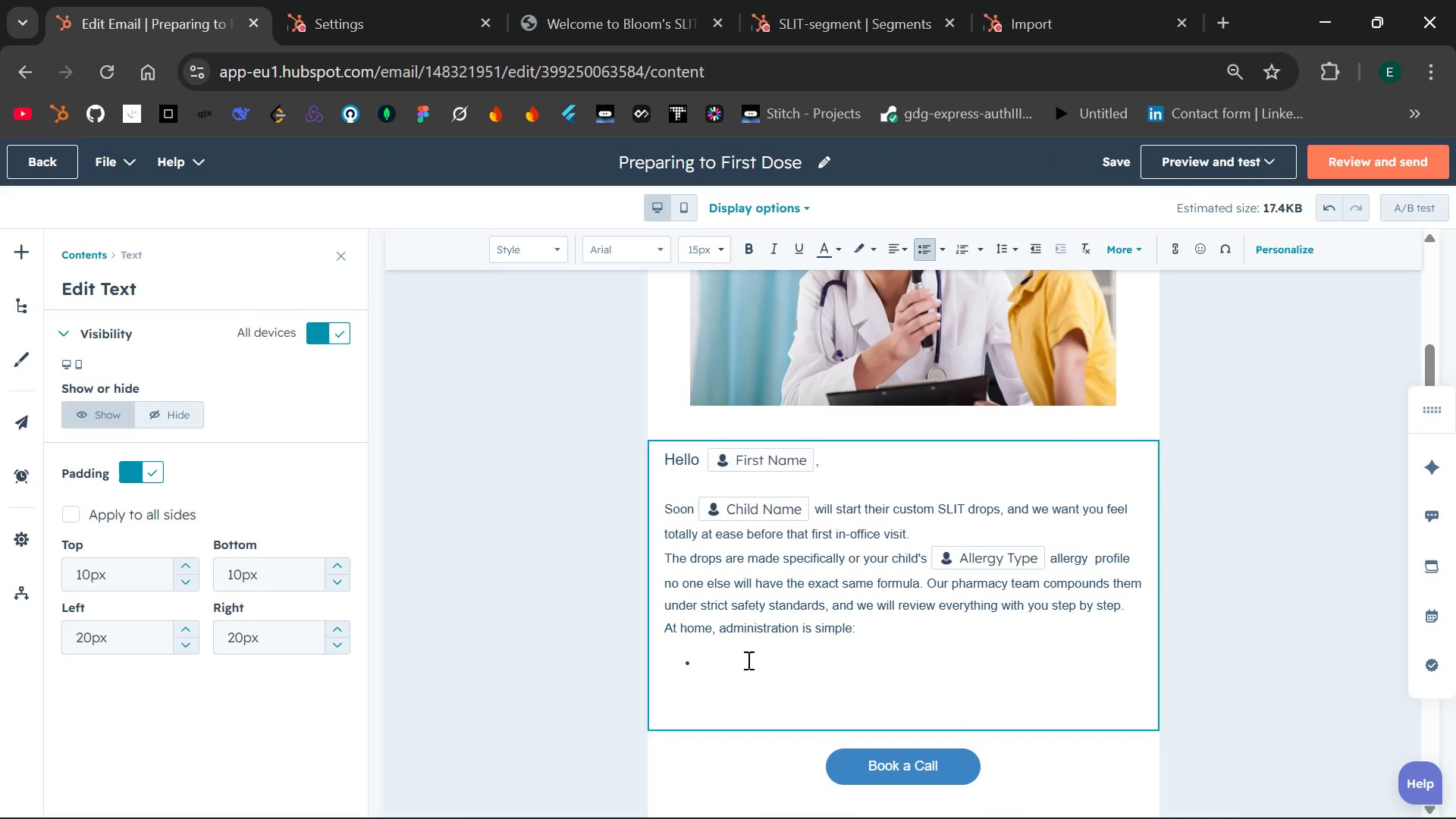 
left_click([747, 660])
 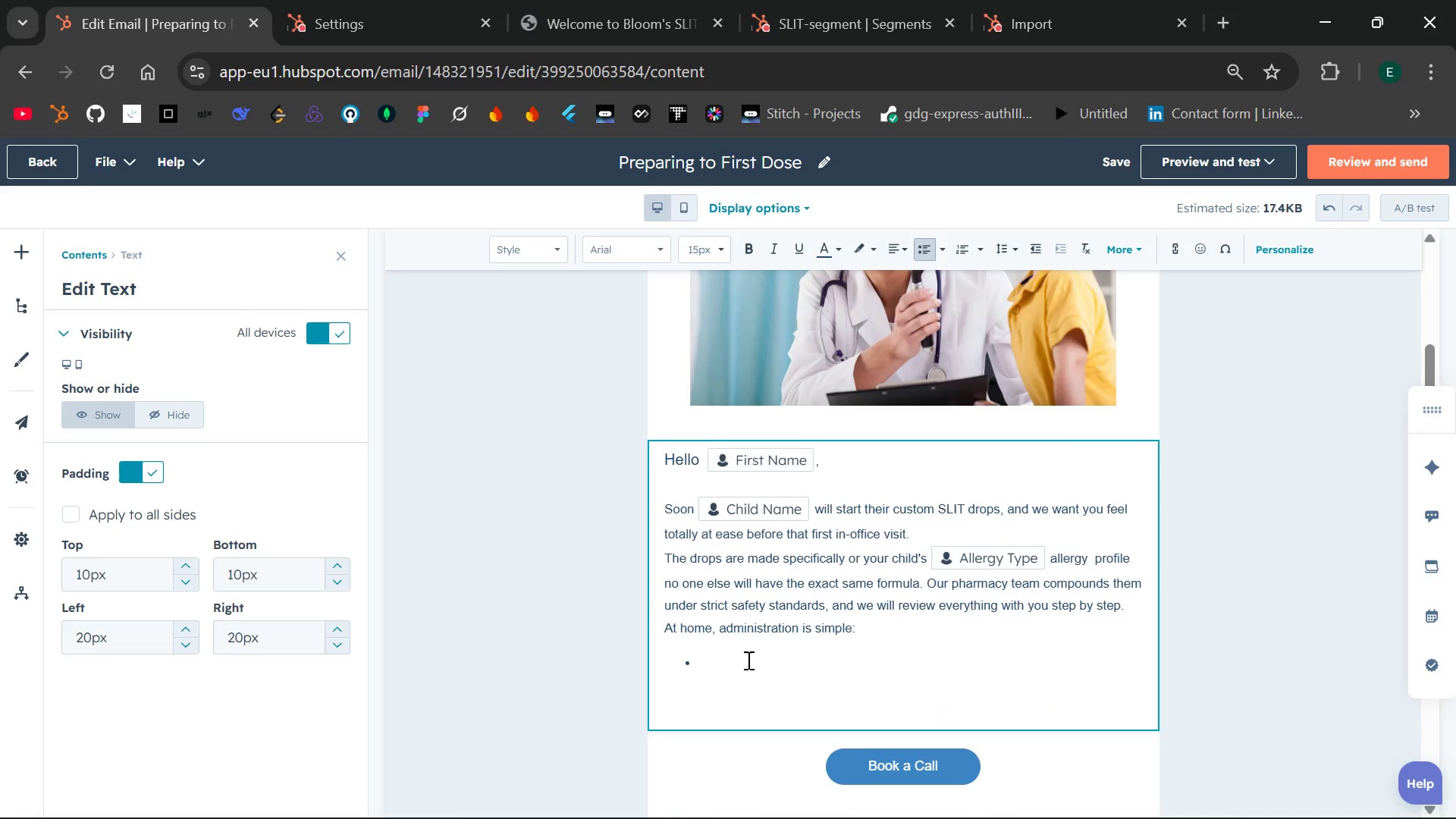 
type(Hold the bottle vertically.)
 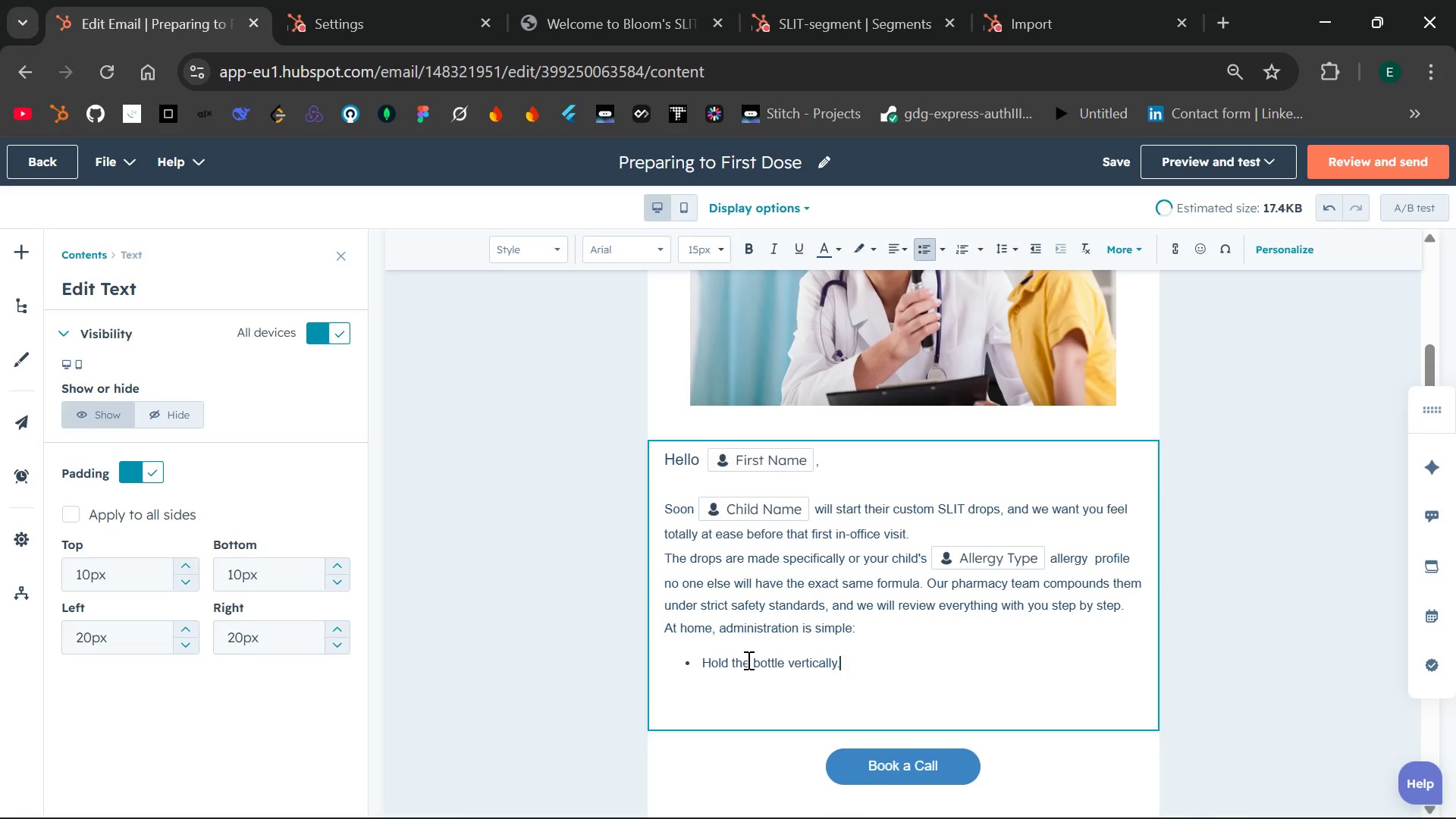 
key(Enter)
 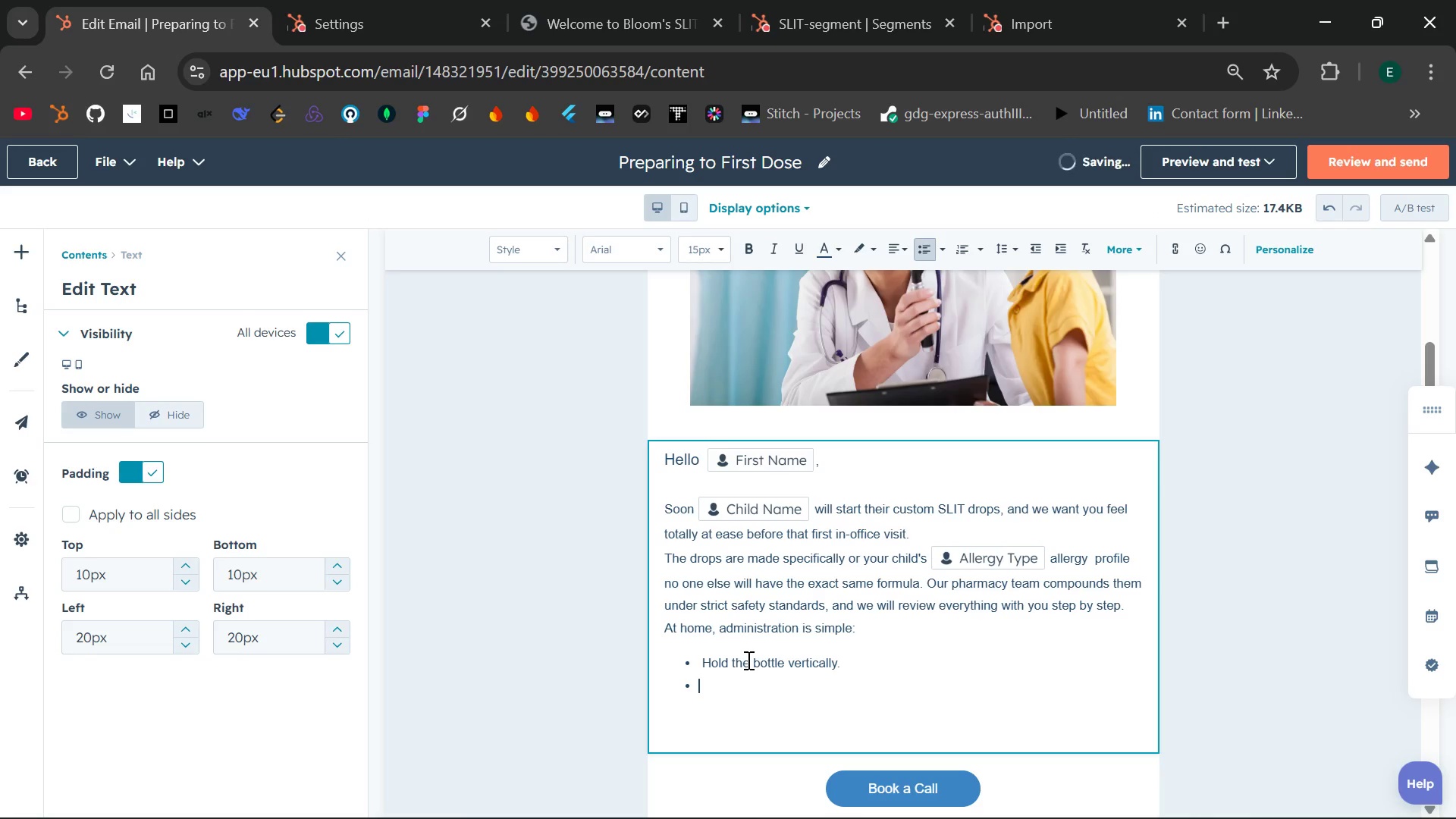 
type(Place the drop under )
 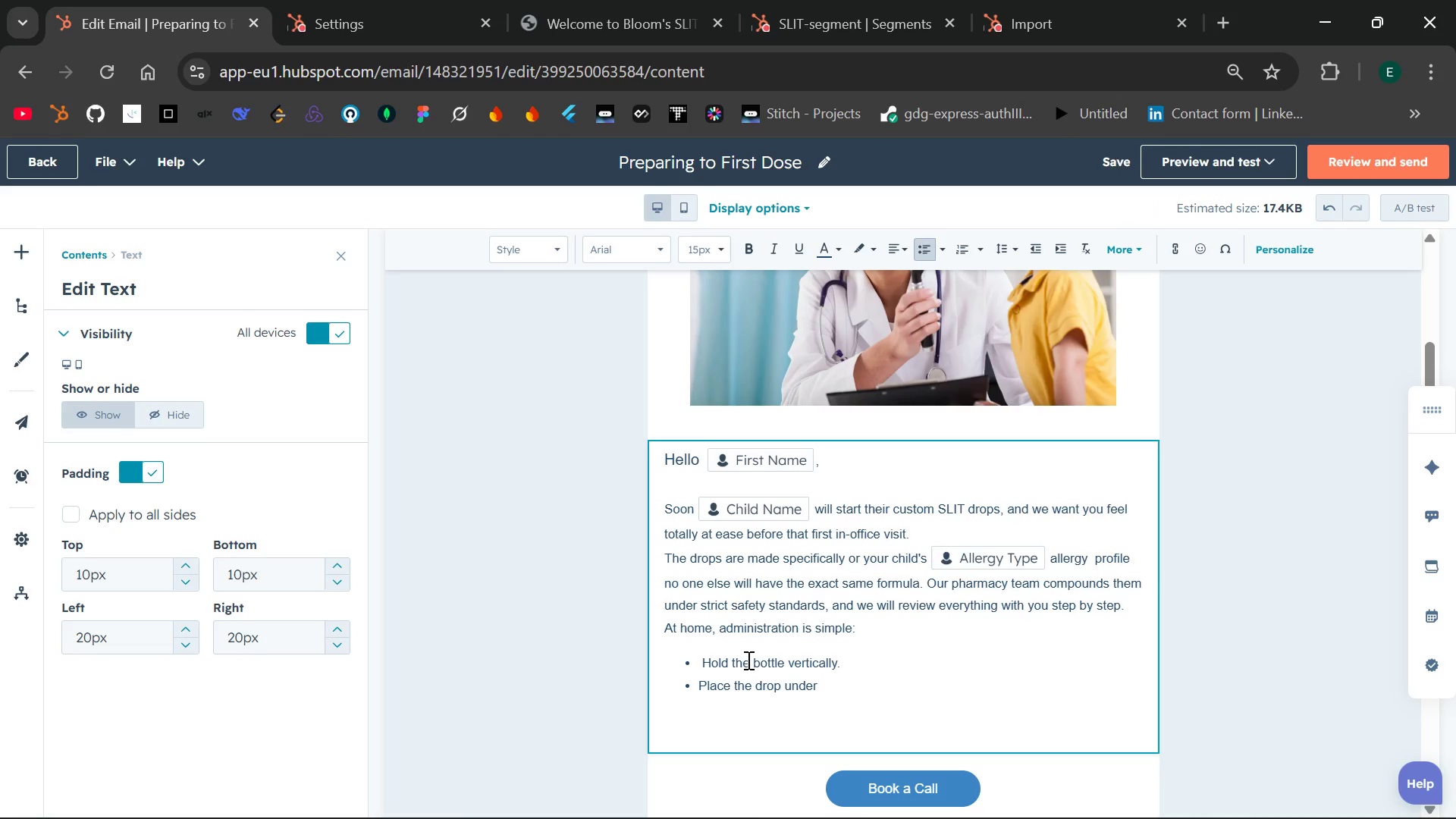 
type({{contact.child)
 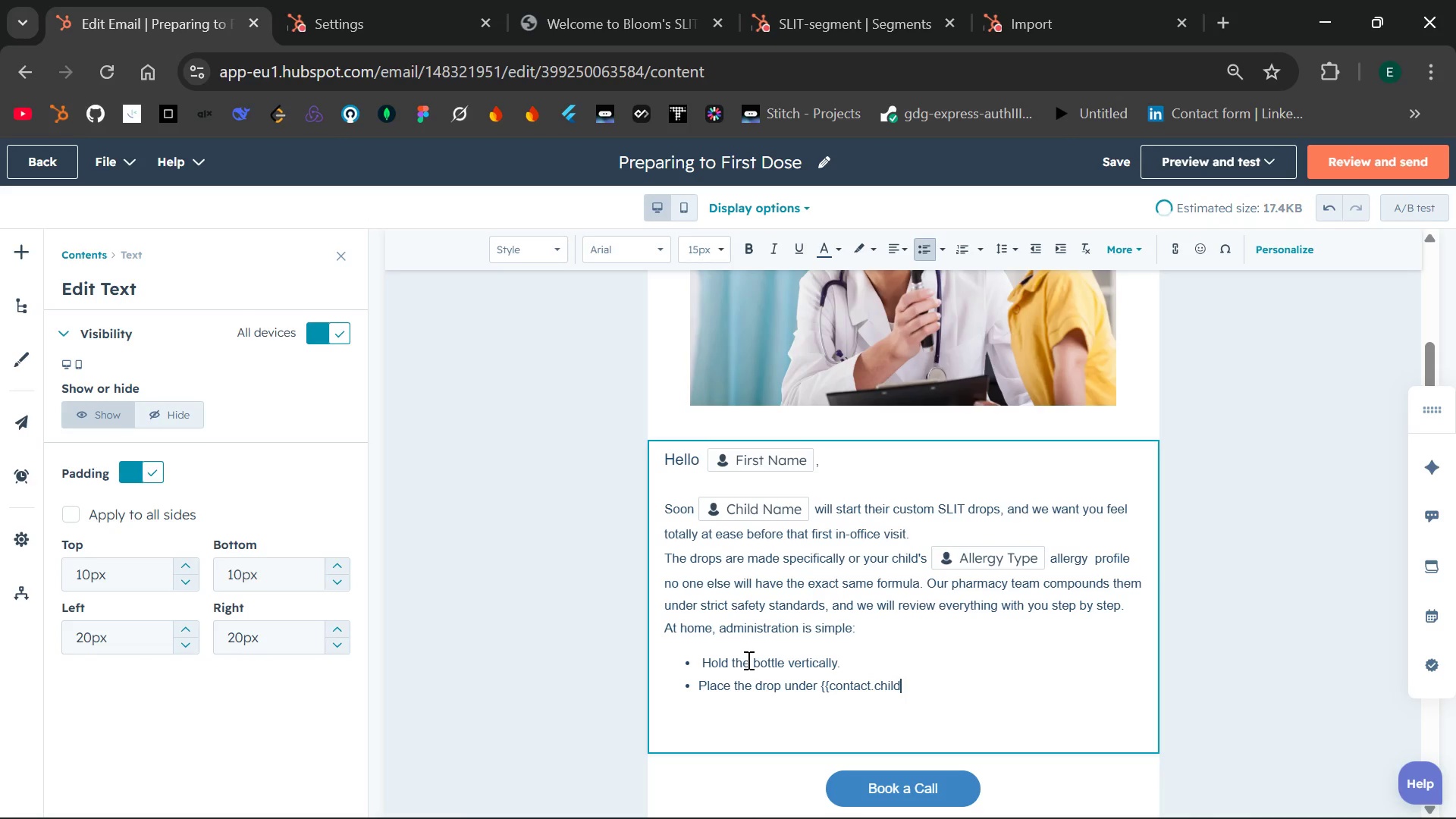 
hold_key(key=ShiftLeft, duration=0.34)
 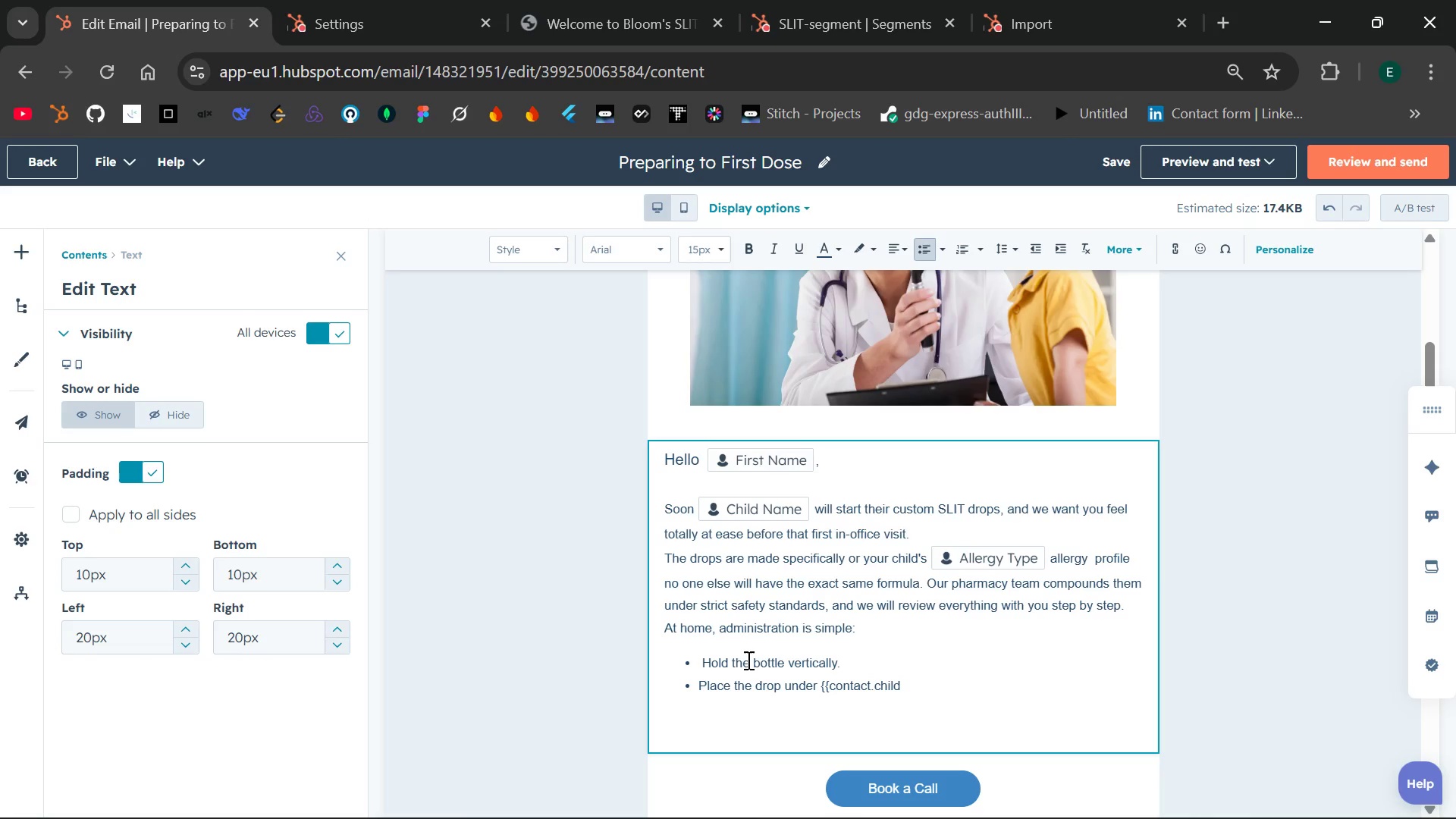 
hold_key(key=ShiftLeft, duration=0.55)
 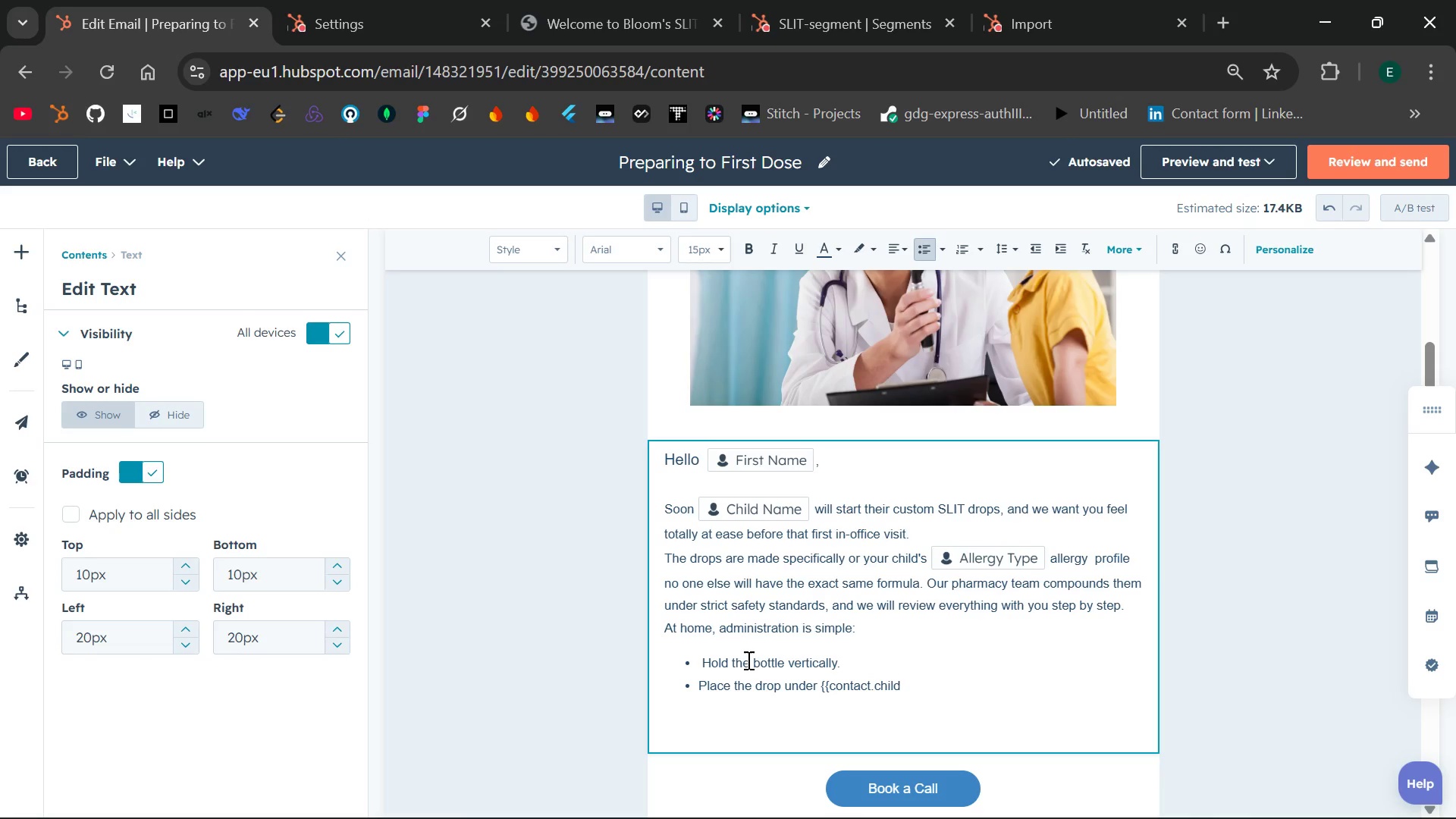 
type(.firstname )
 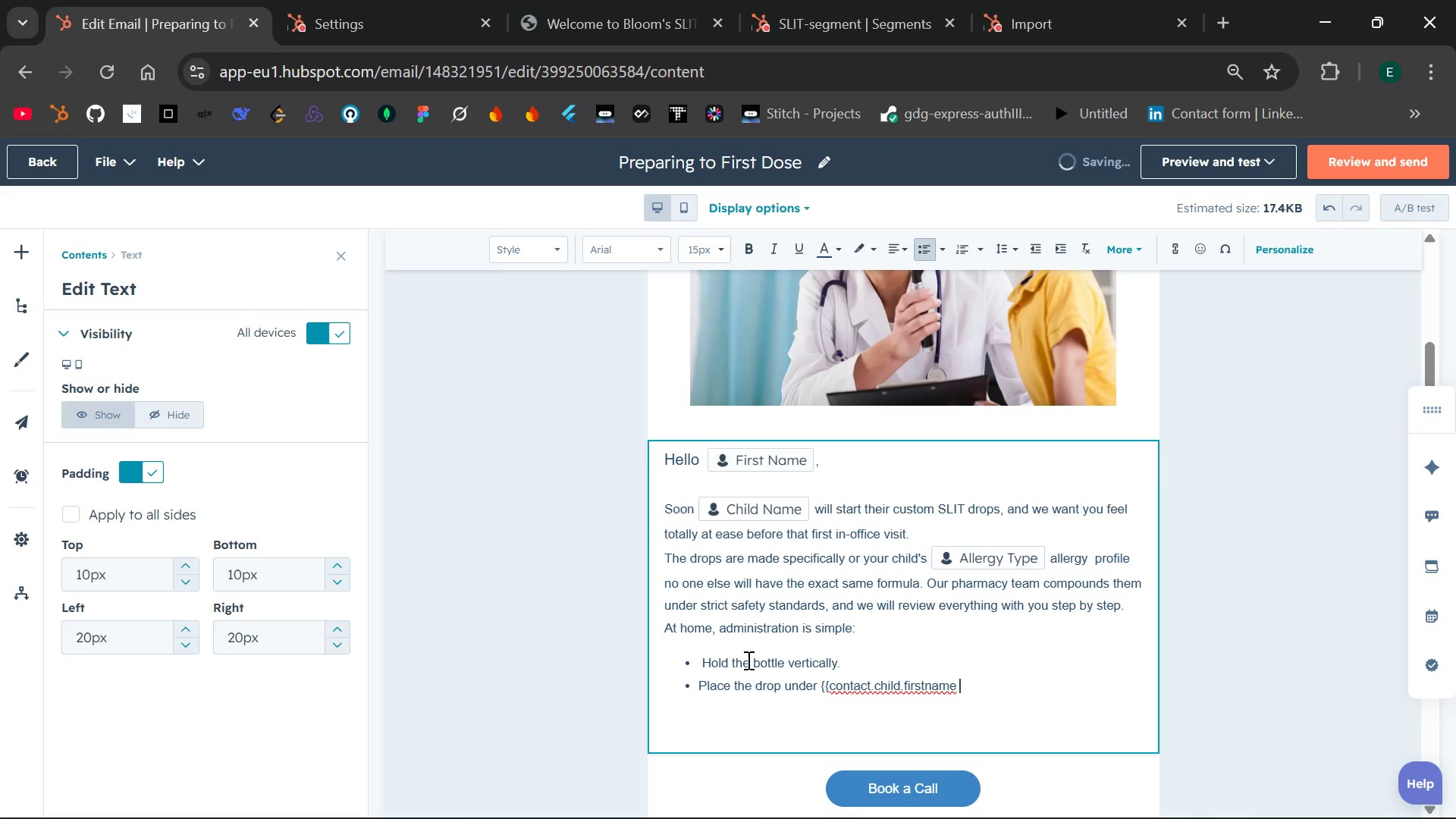 
wait(8.69)
 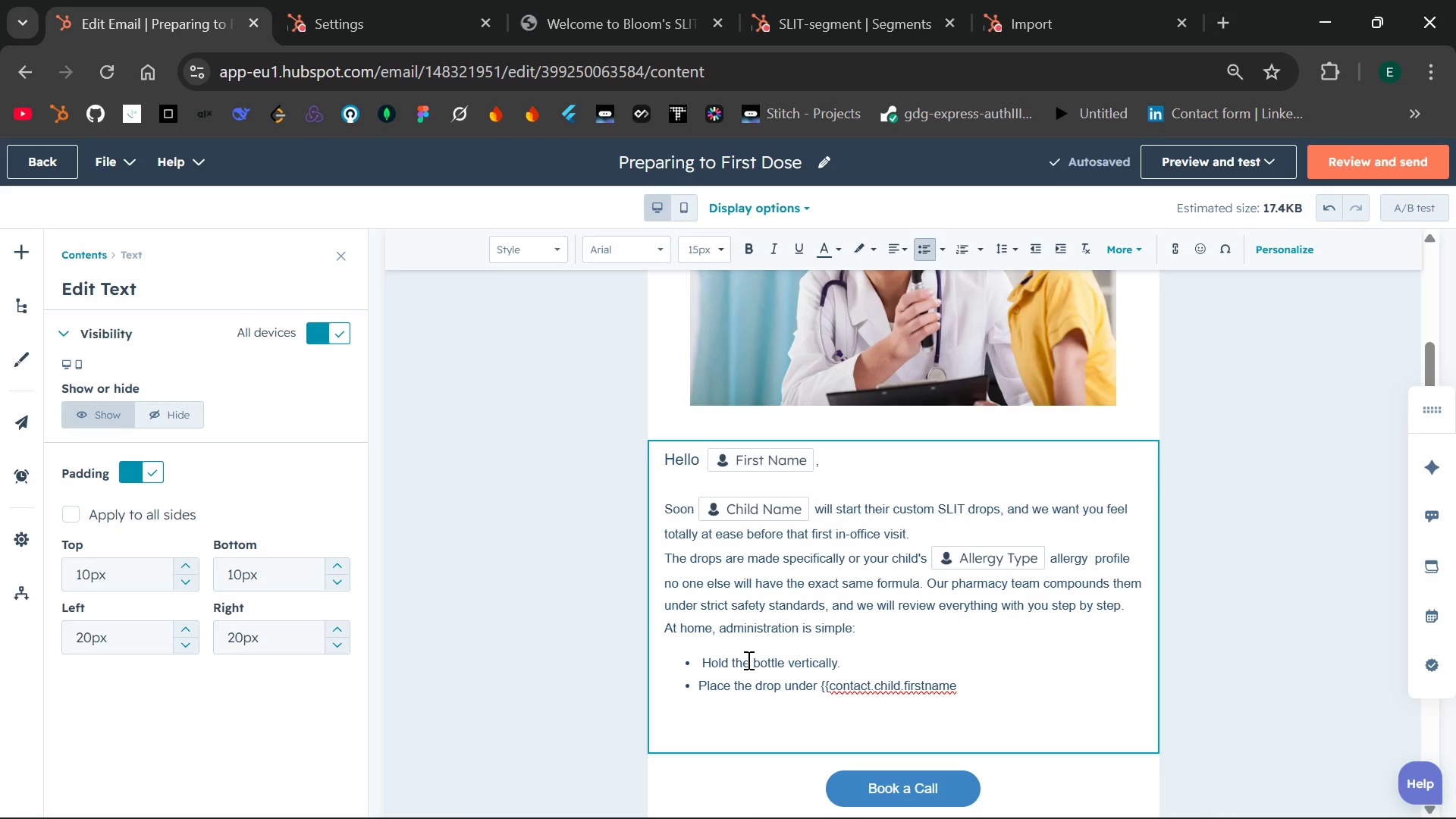 
key(Shift+BracketRight)
 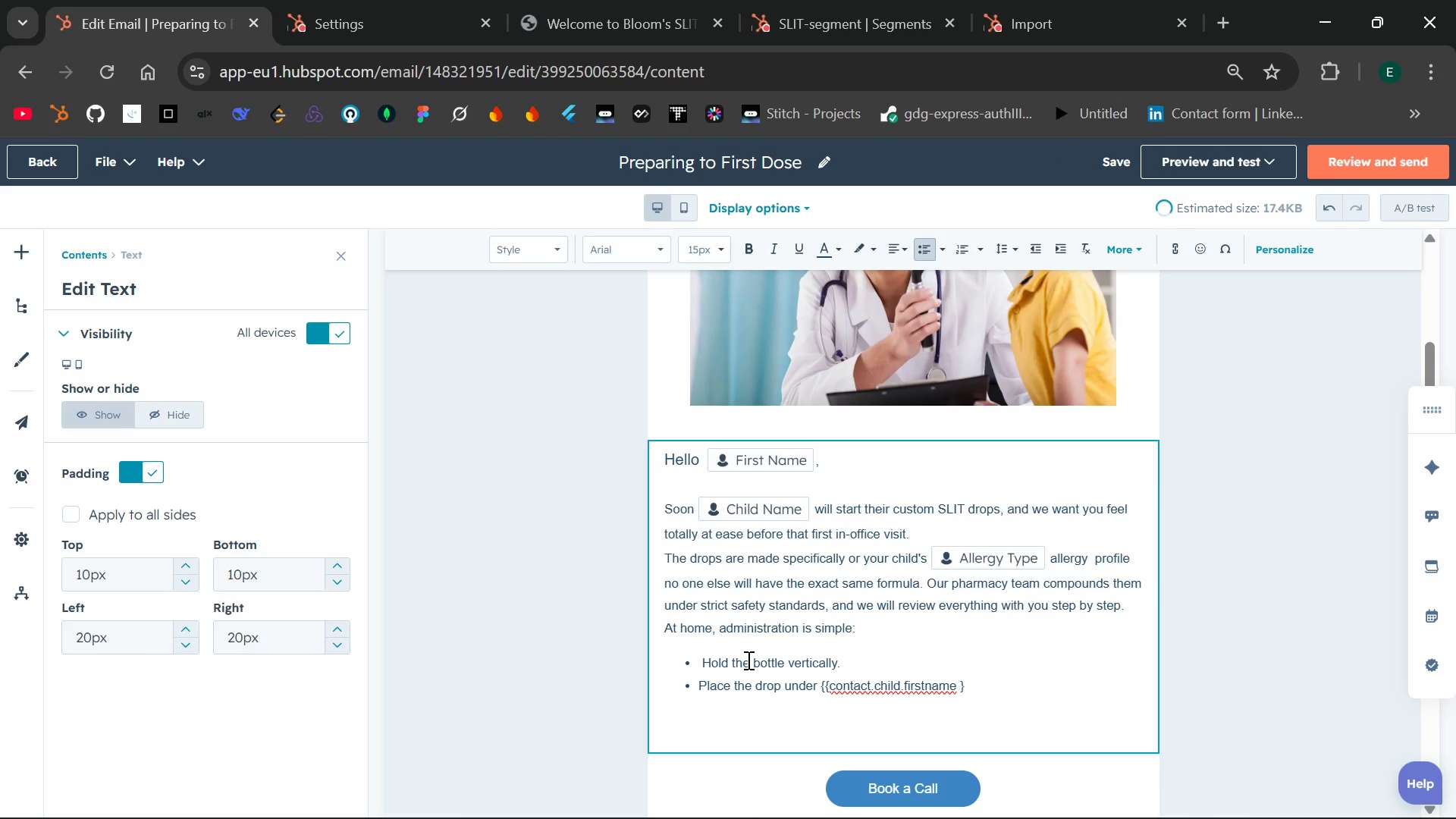 
key(Shift+BracketRight)
 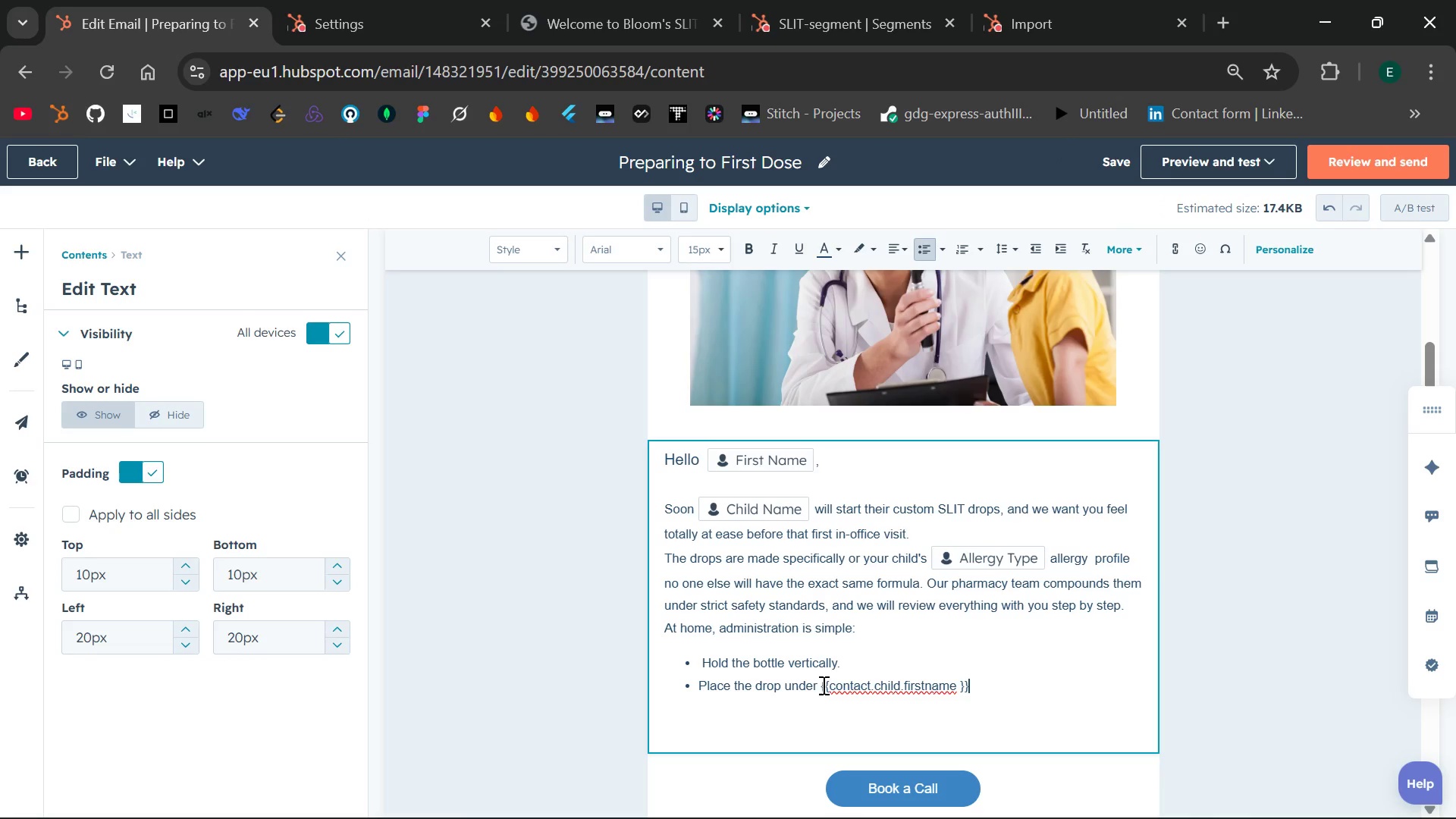 
left_click([830, 686])
 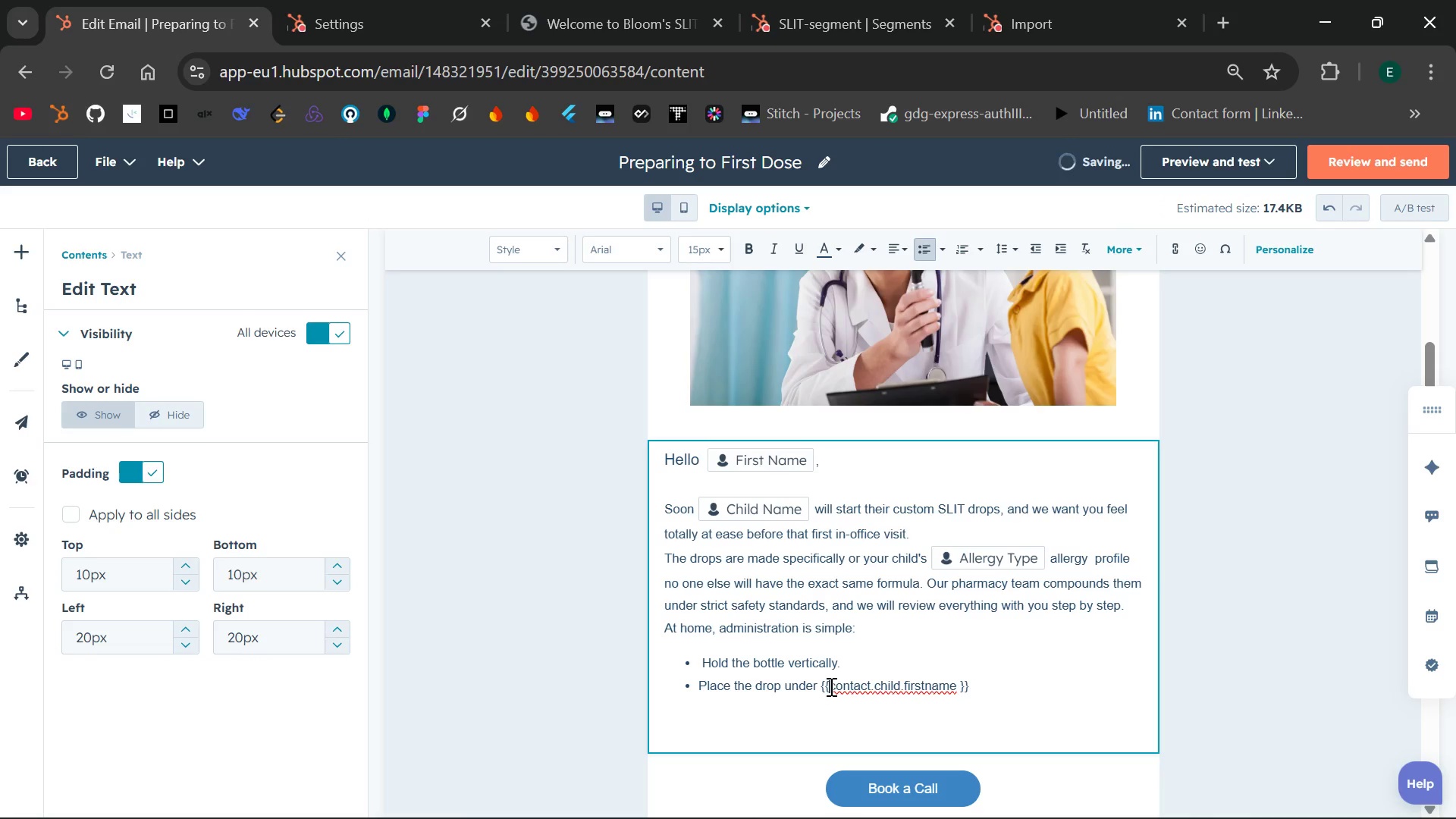 
key(Space)
 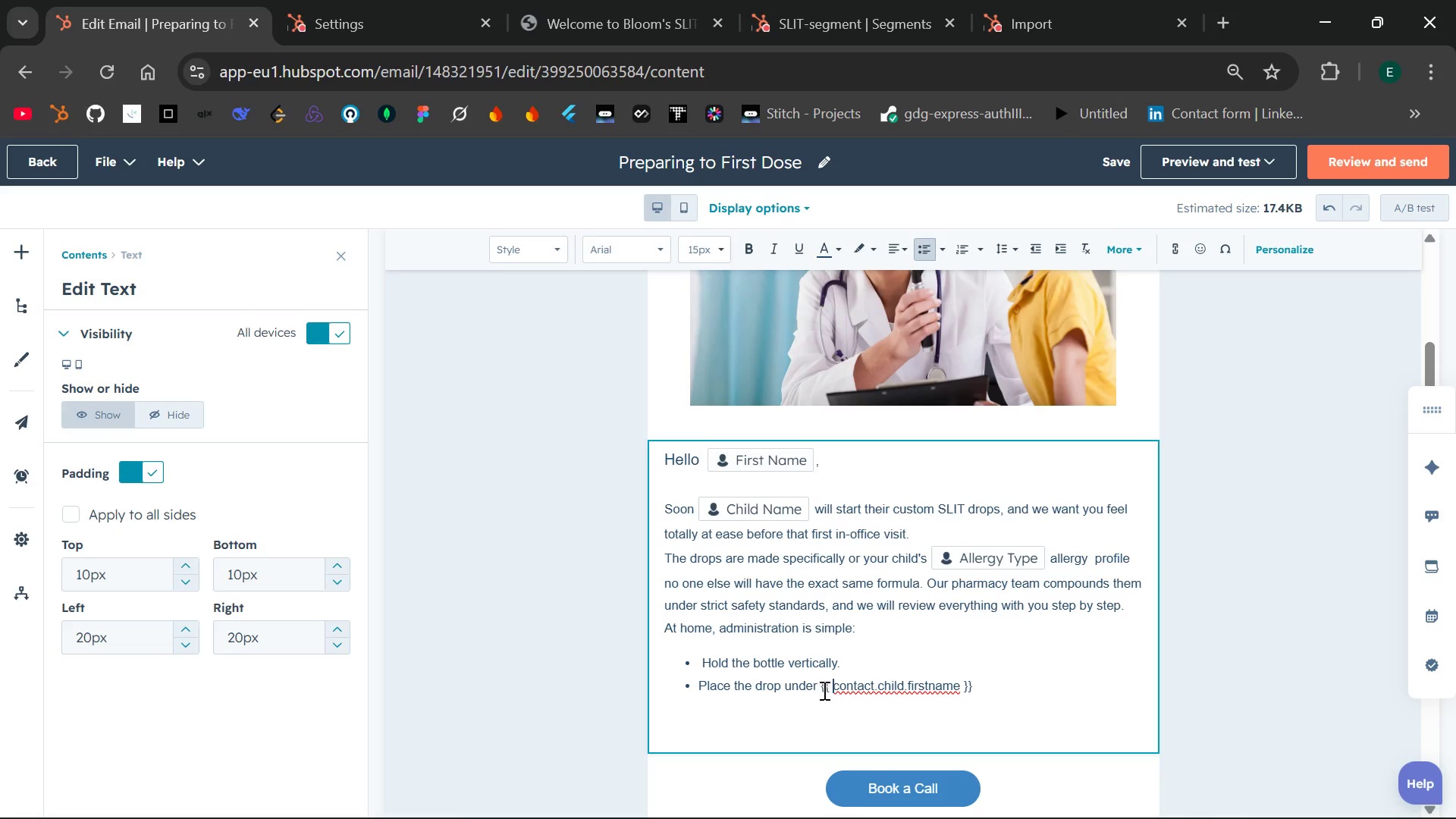 
left_click([822, 690])
 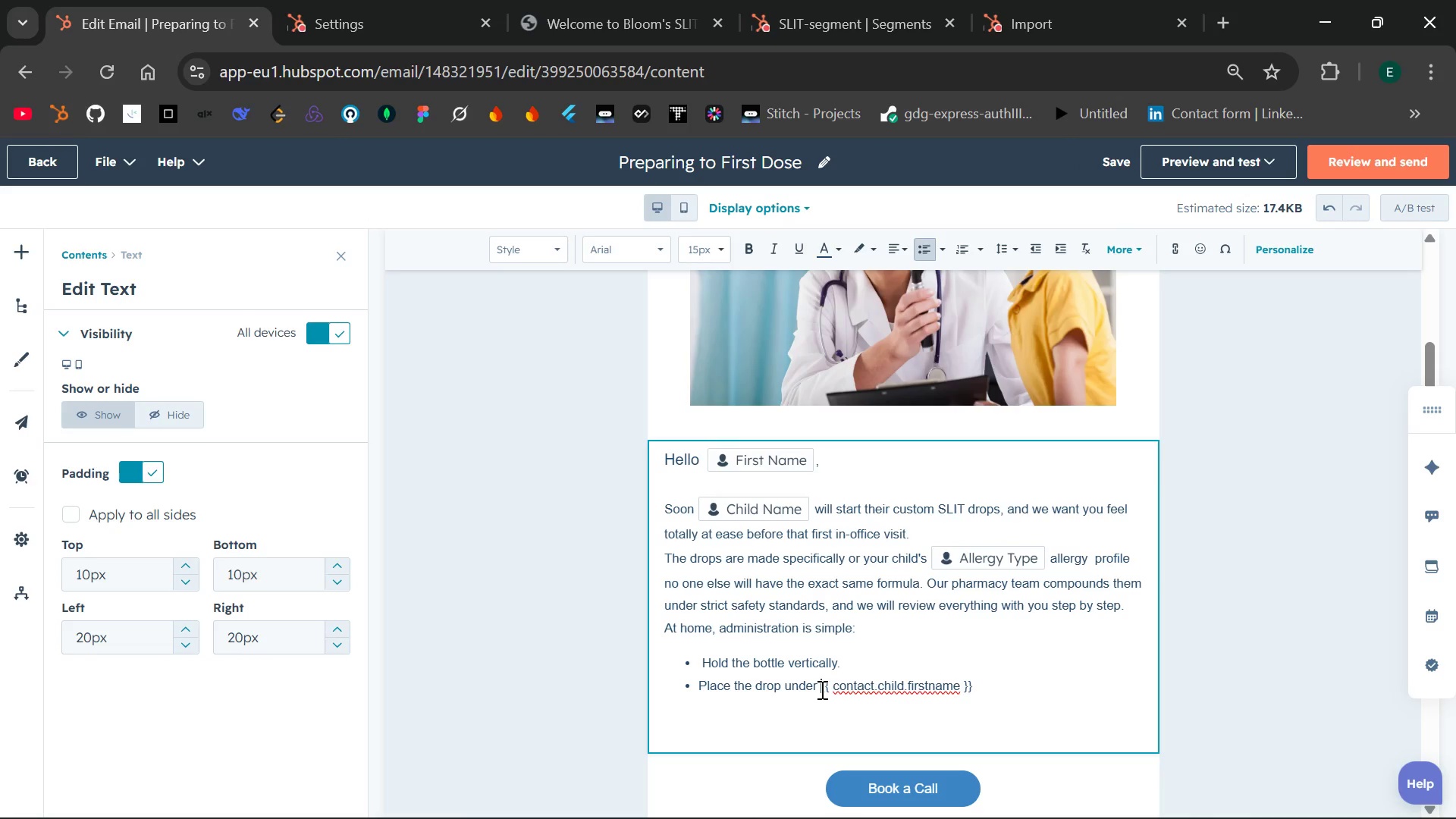 
left_click_drag(start_coordinate=[821, 689], to_coordinate=[973, 685])
 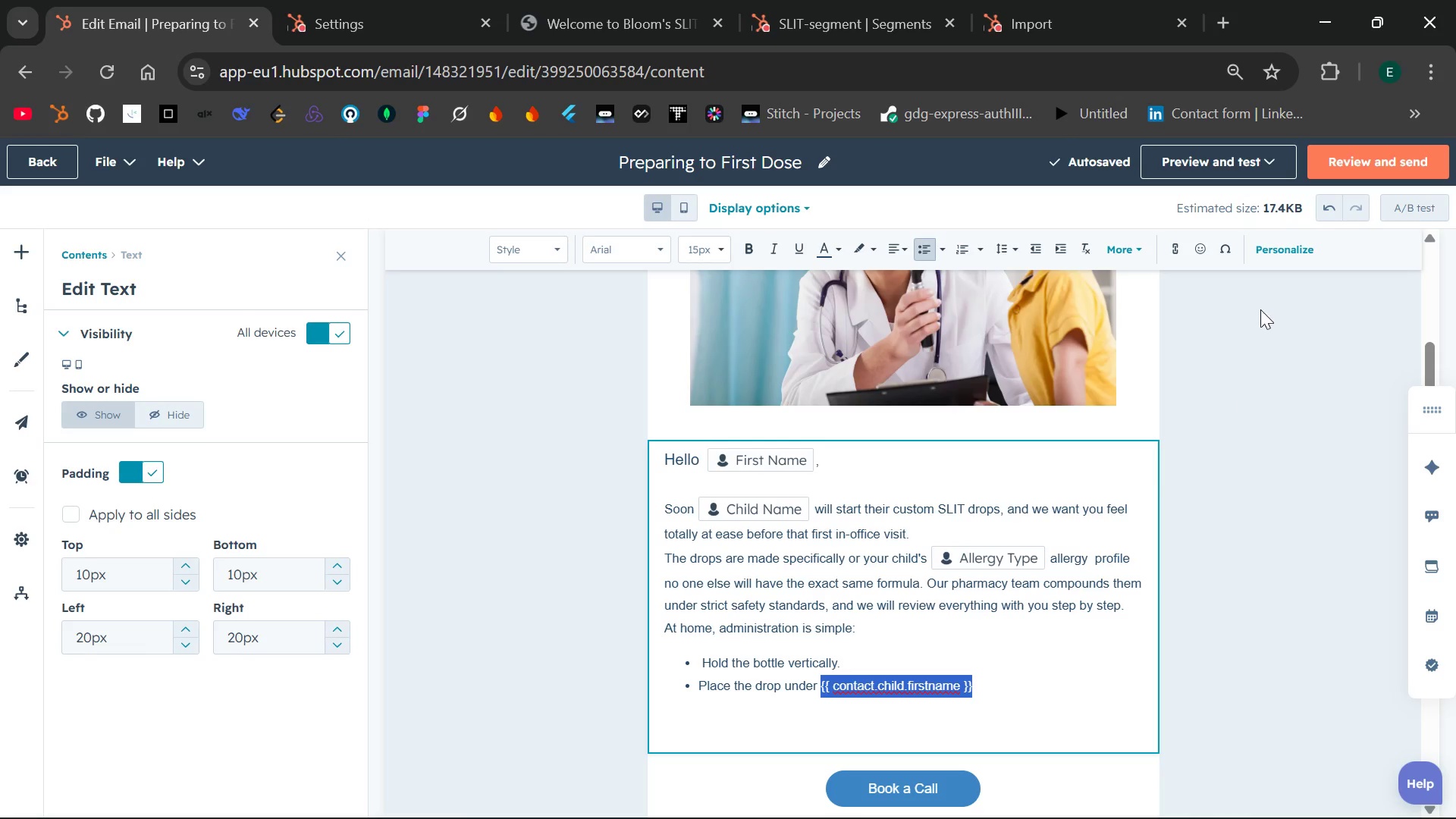 
wait(5.3)
 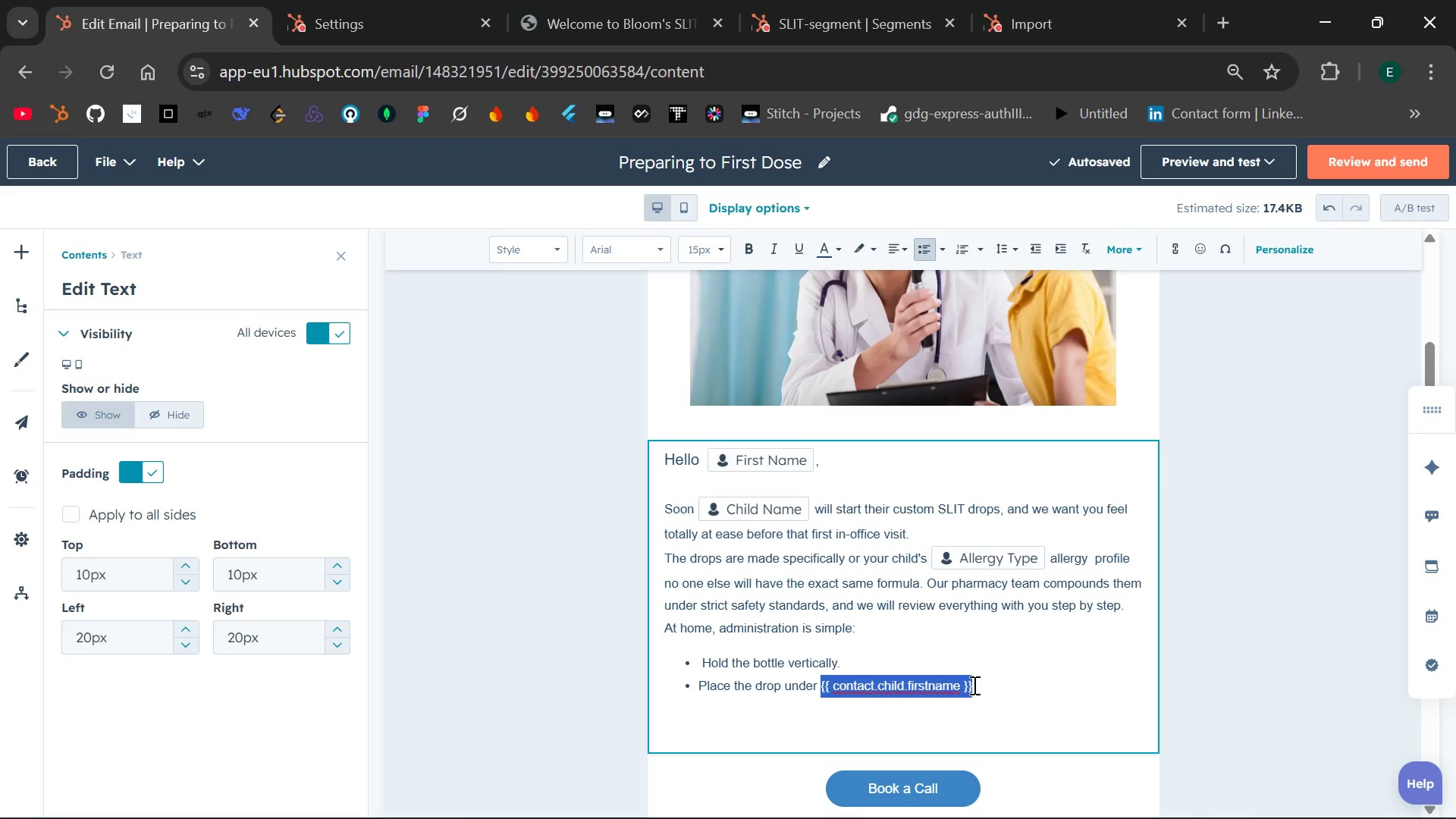 
left_click([1279, 254])
 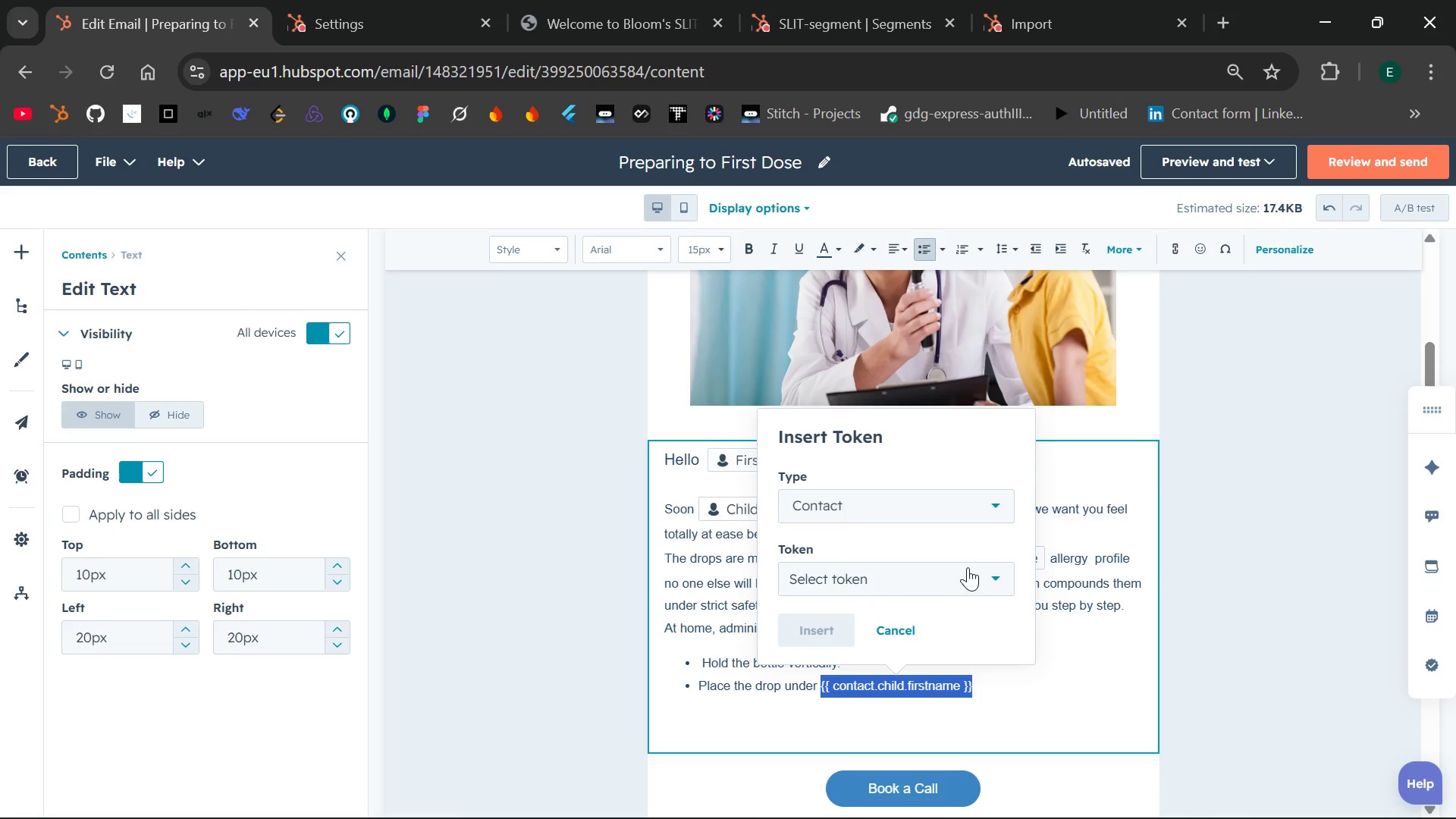 
left_click([968, 567])
 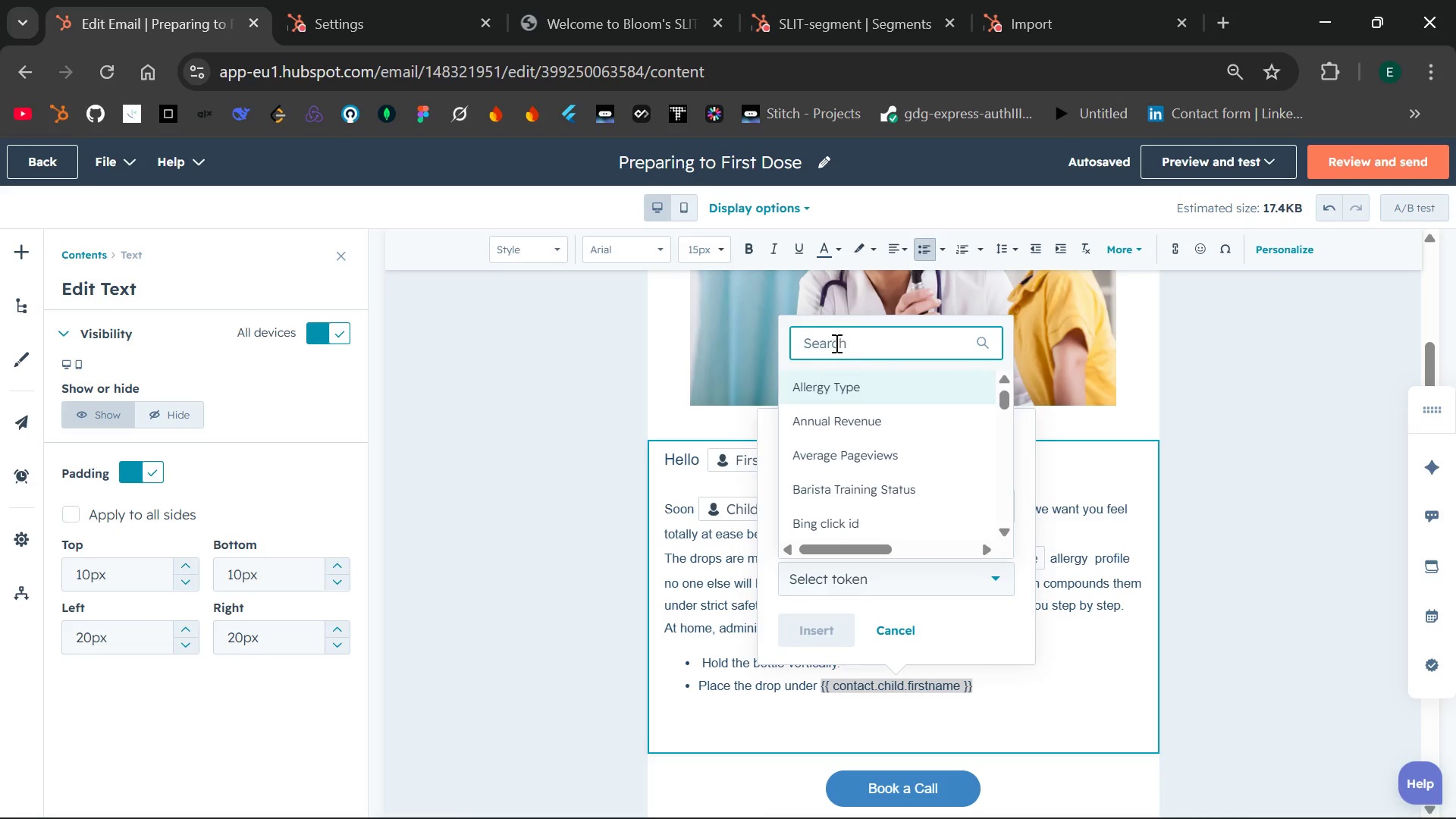 
type(child)
 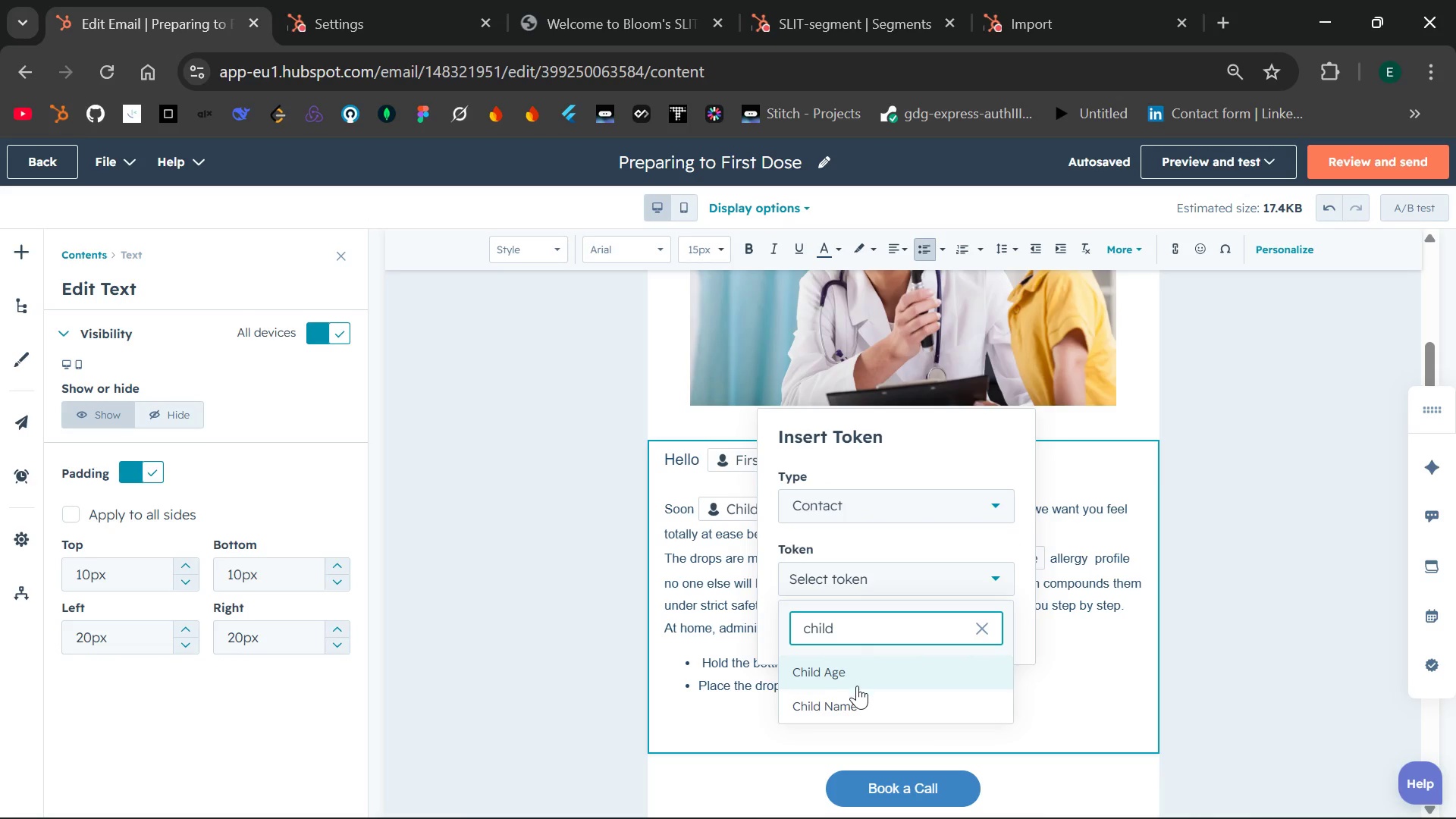 
left_click([853, 701])
 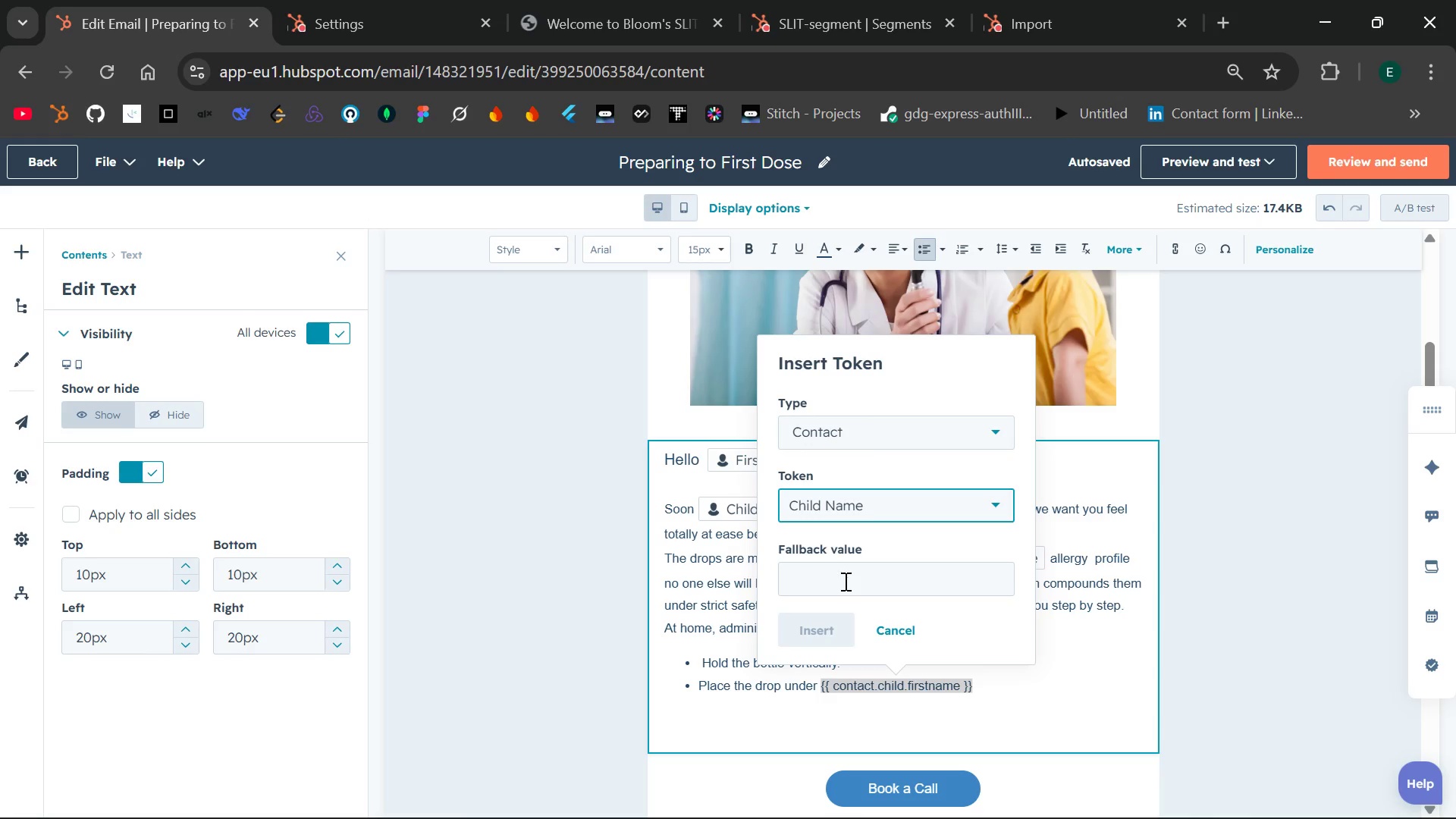 
left_click([844, 581])
 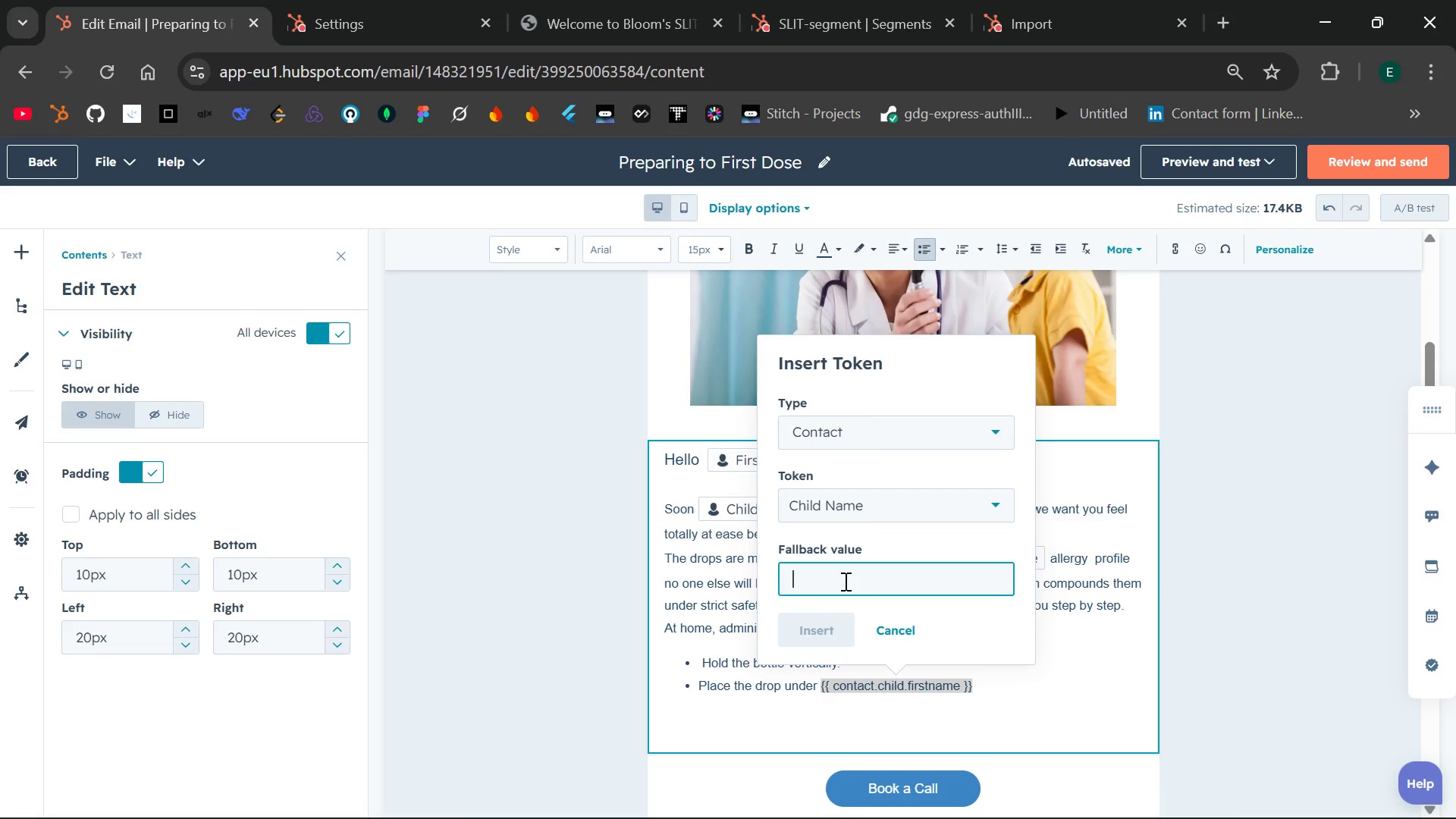 
wait(7.48)
 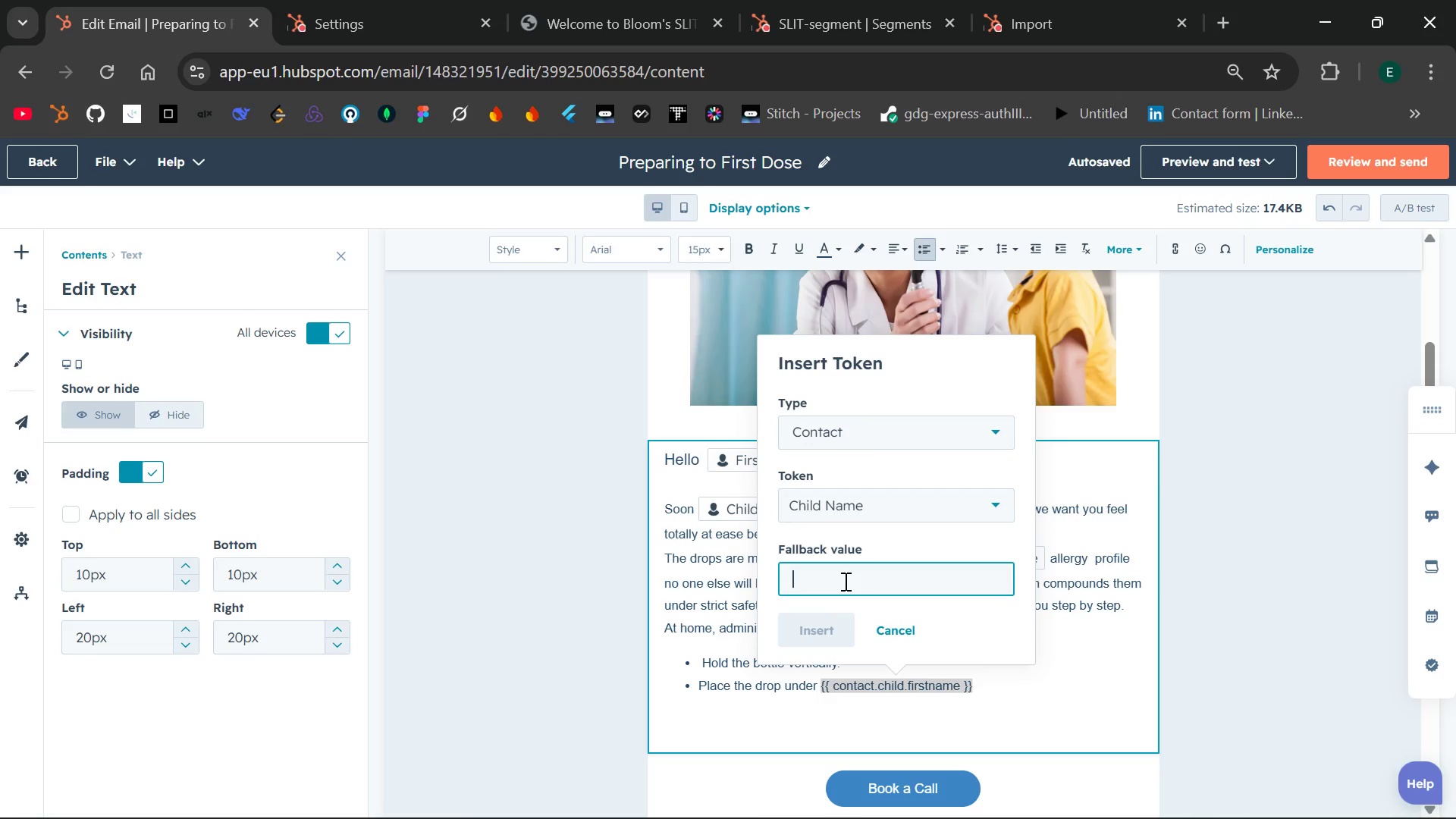 
type(your)
 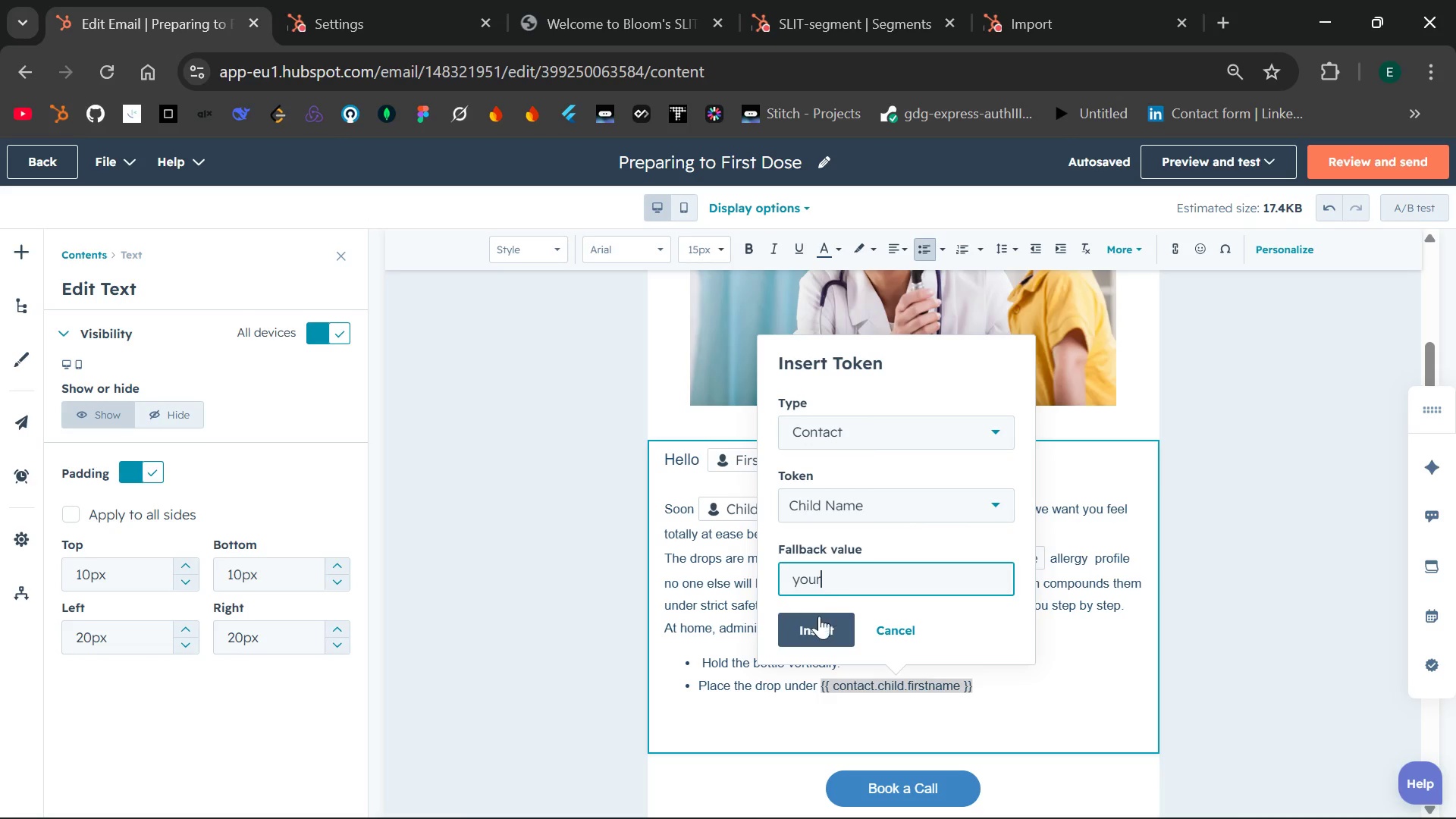 
left_click([812, 625])
 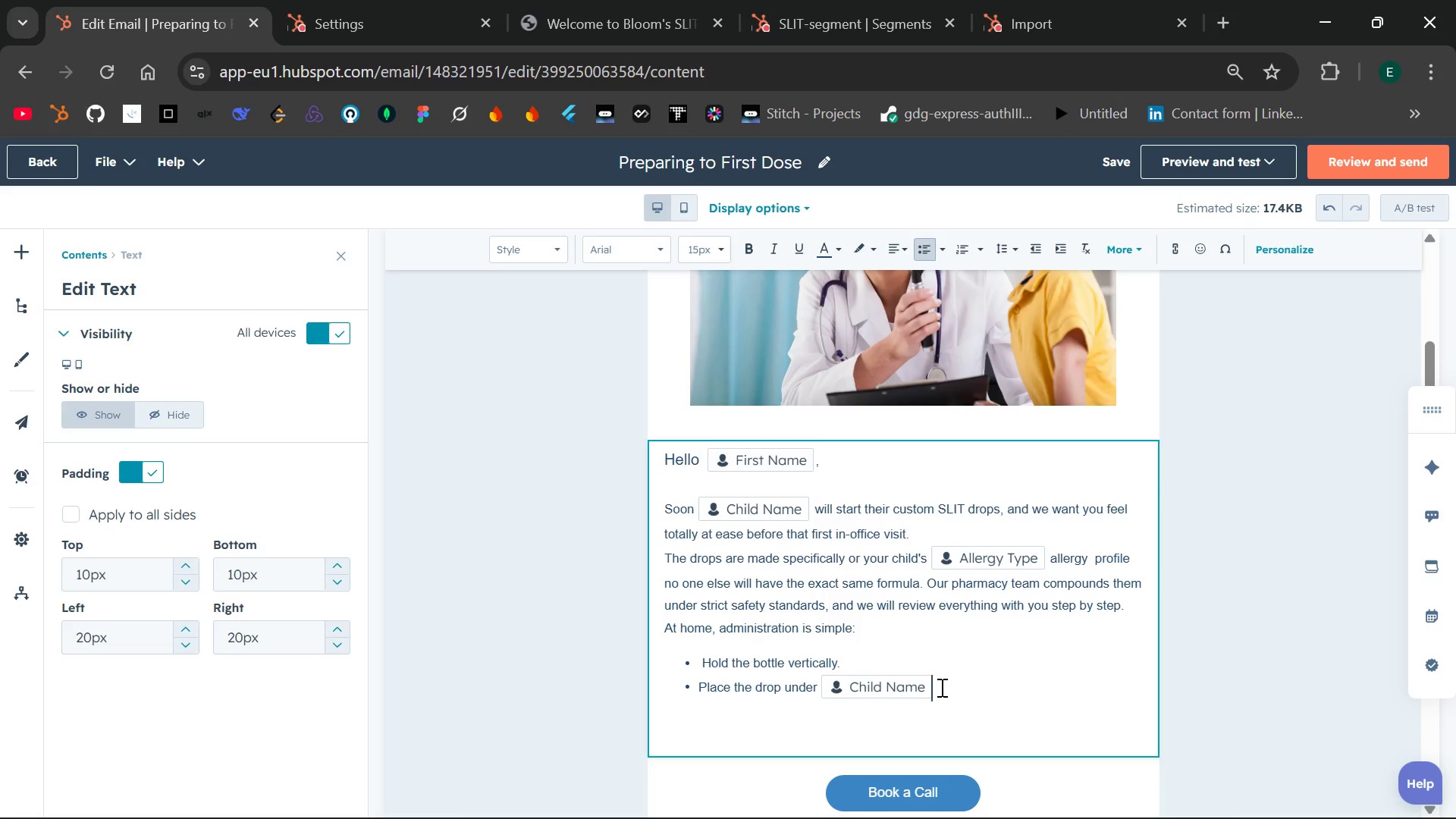 
type( ton)
 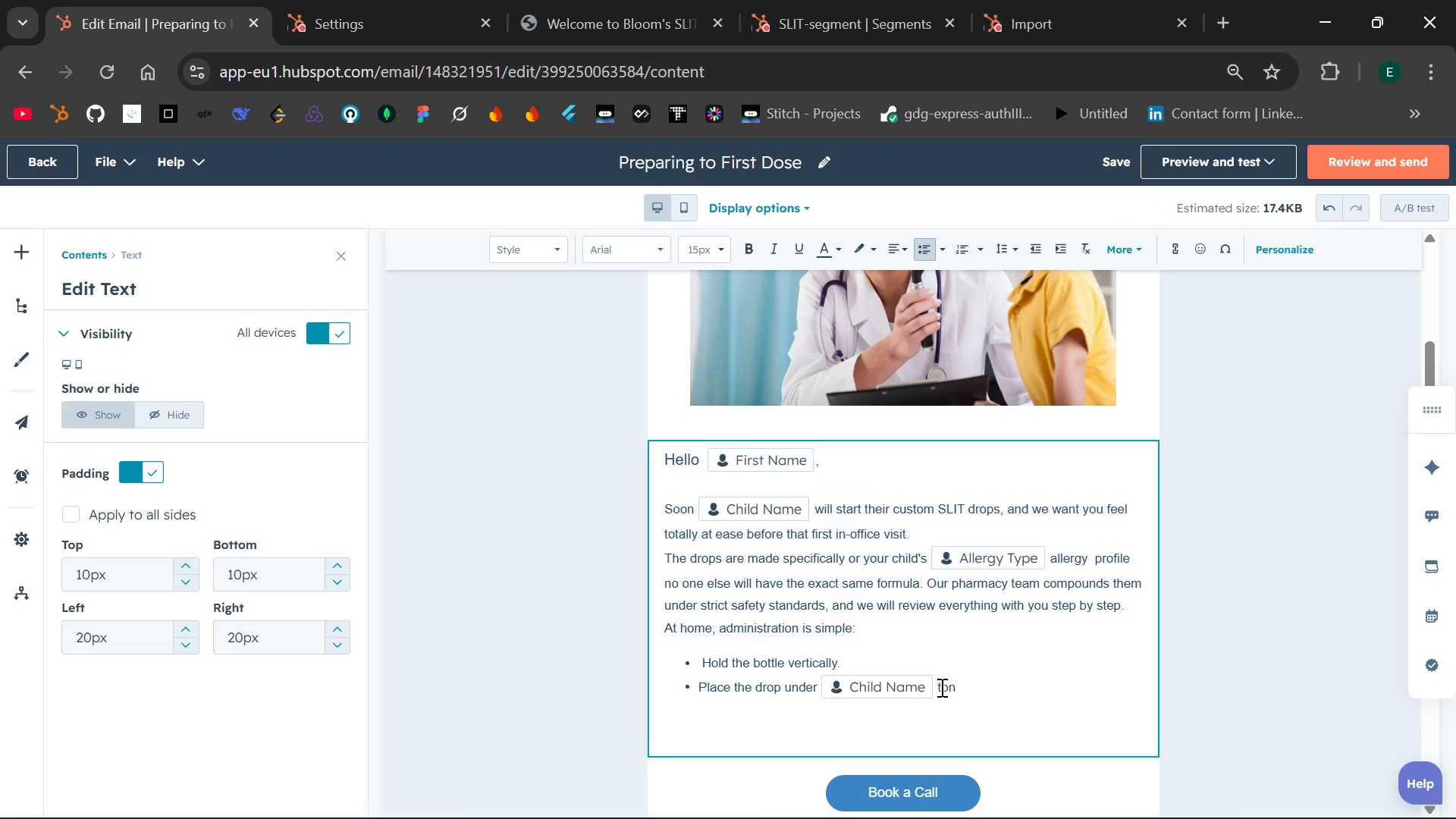 
type(gue.)
 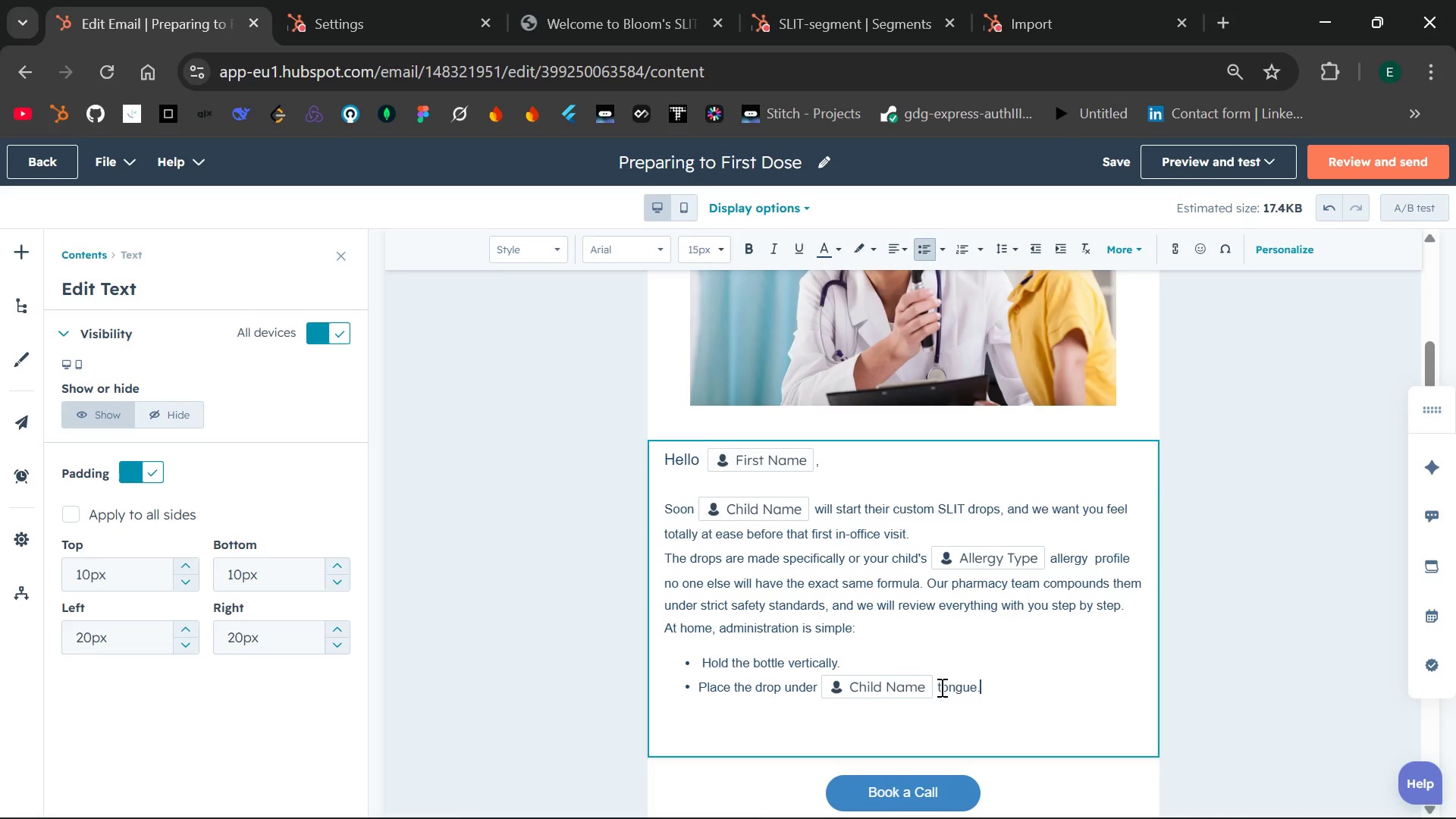 
key(Enter)
 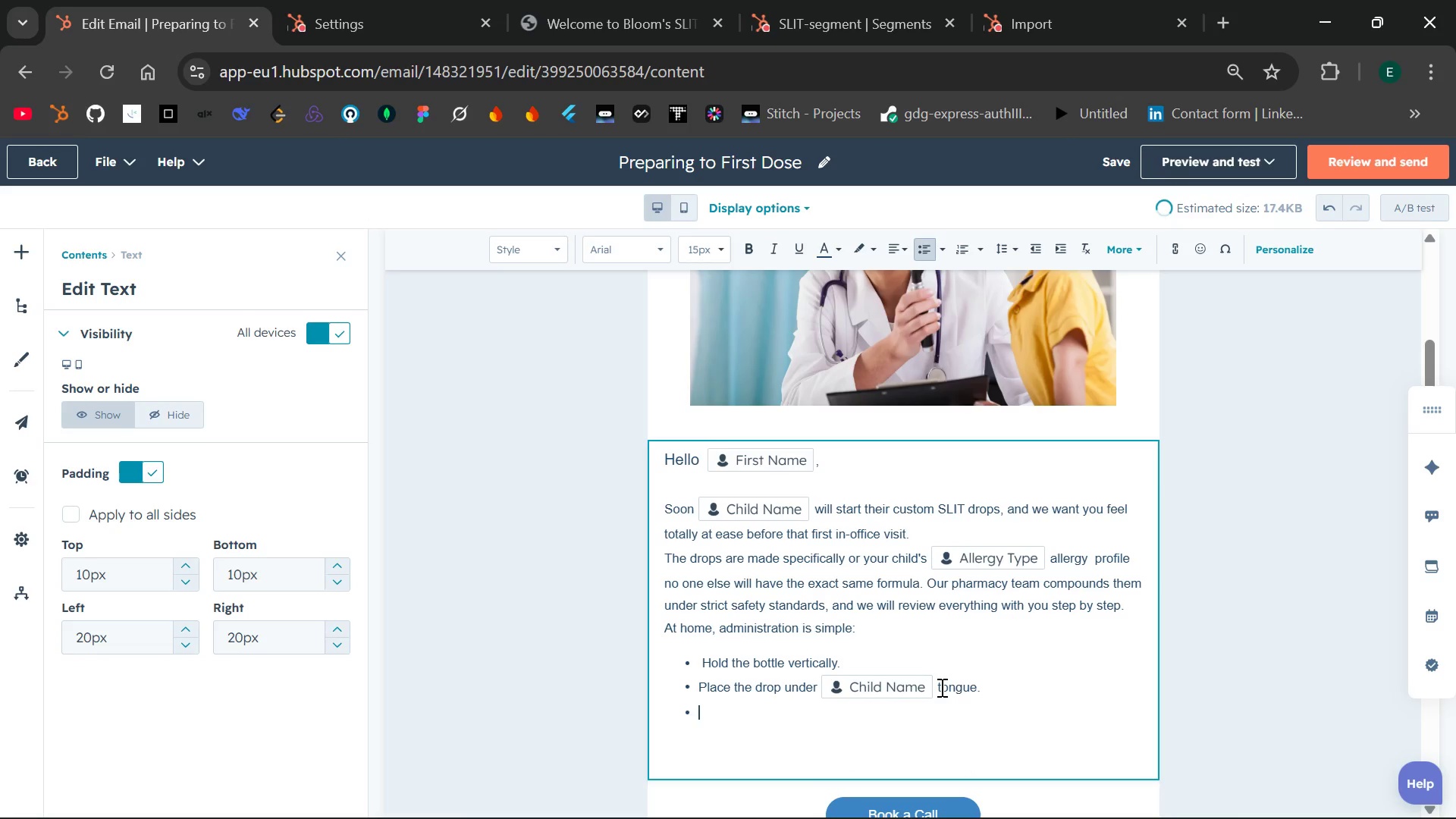 
type(Wait 30 seconds )
 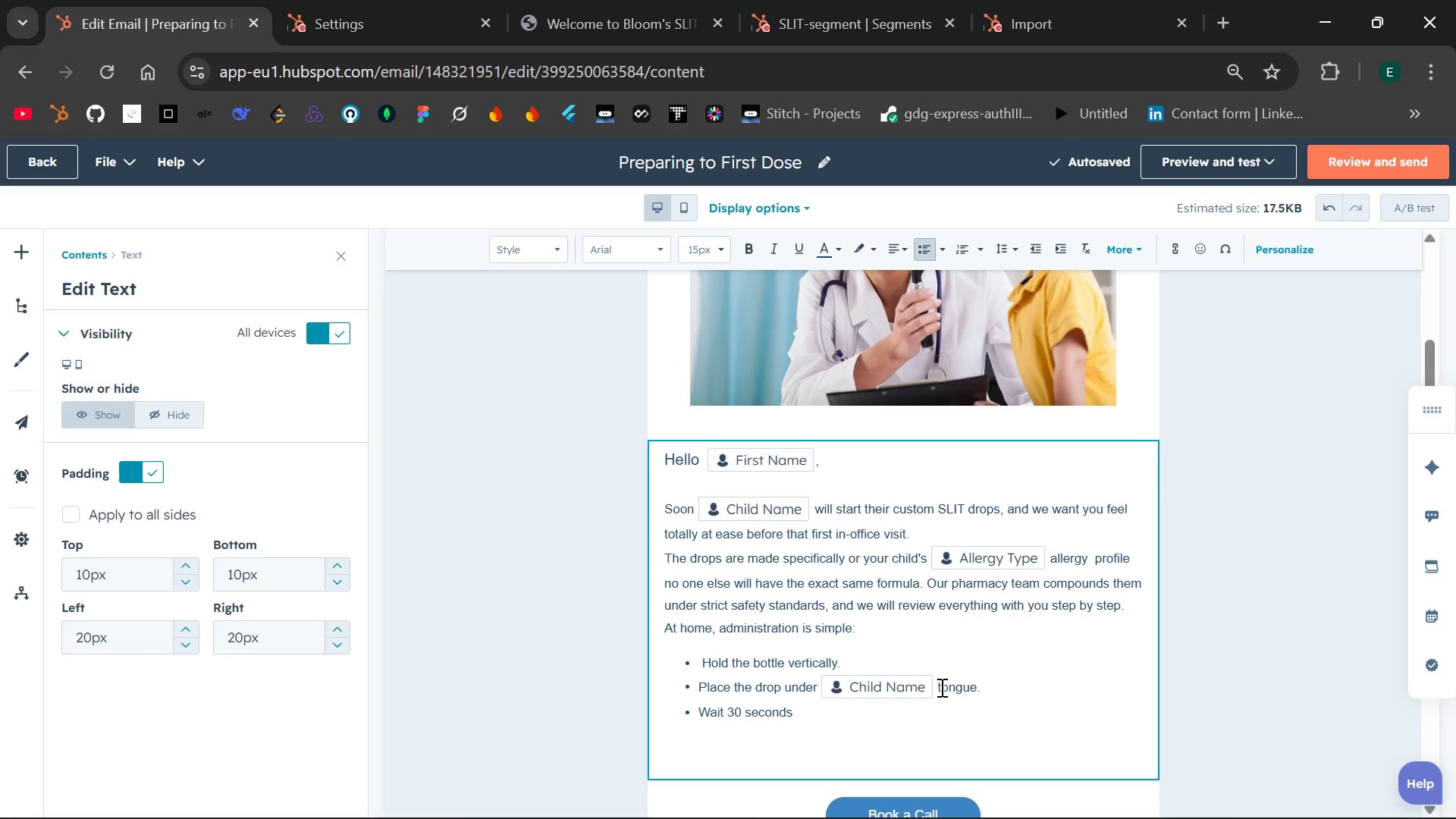 
type(before they swallow.)
 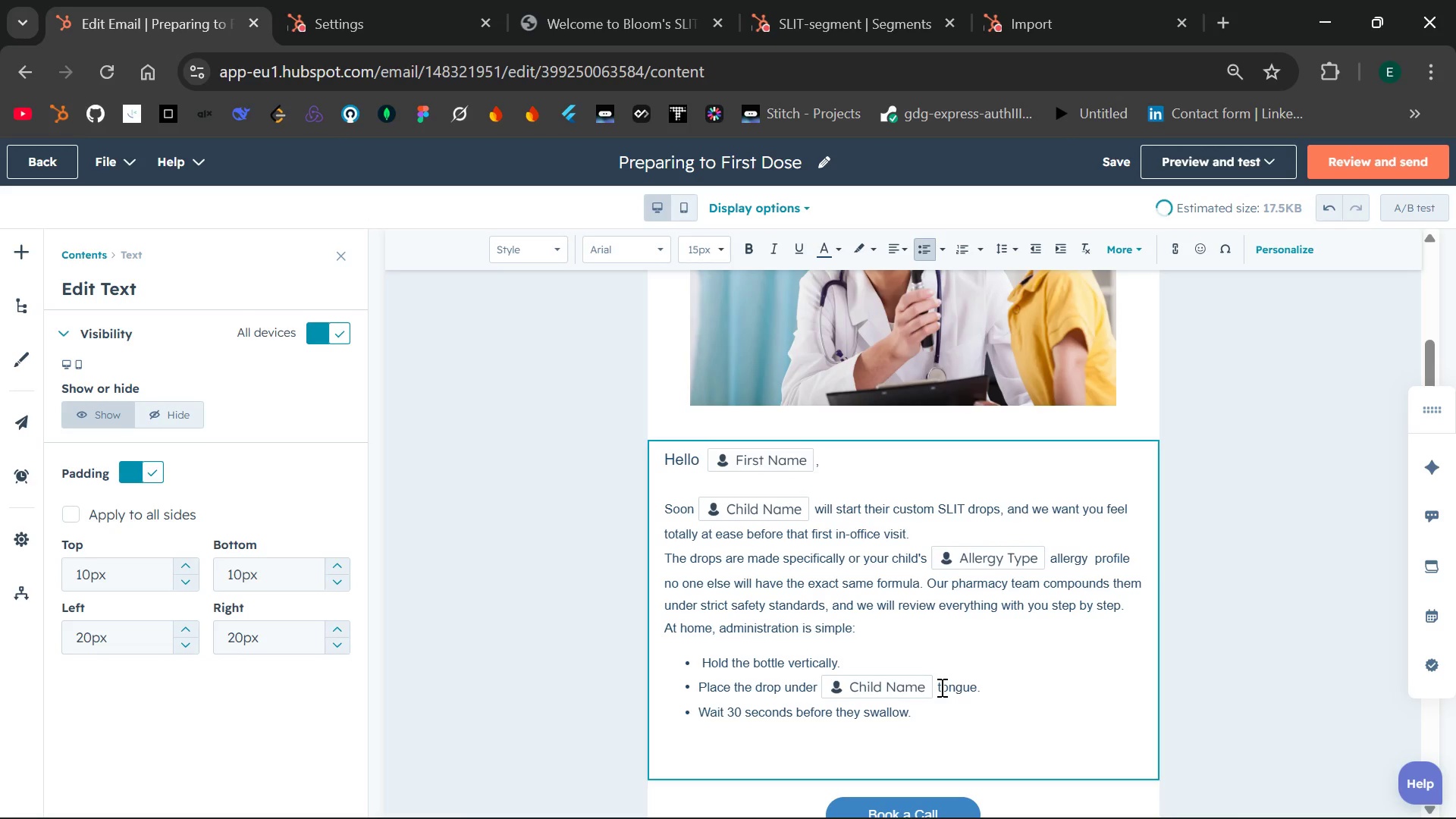 
key(Enter)
 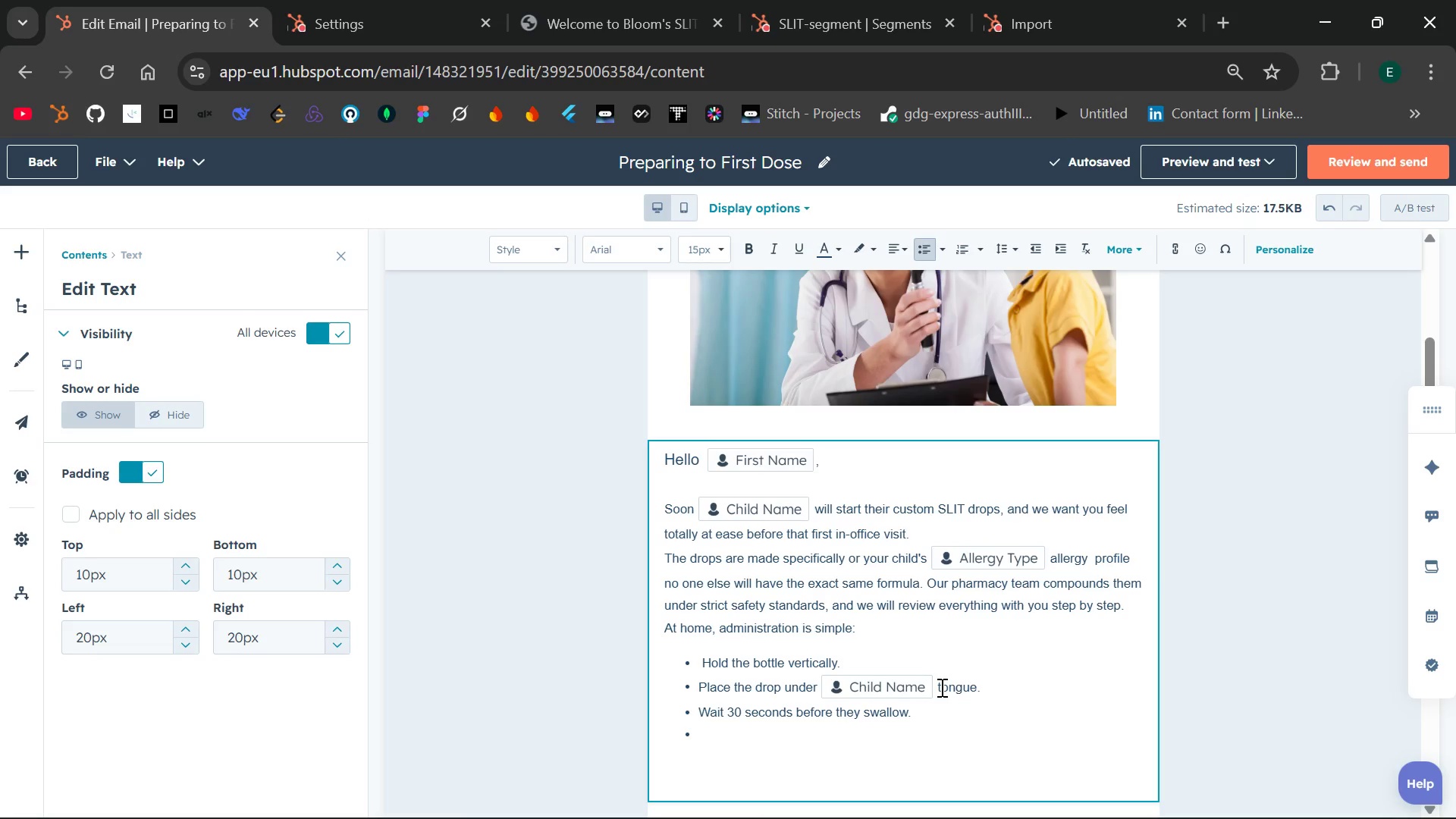 
type(no foo)
 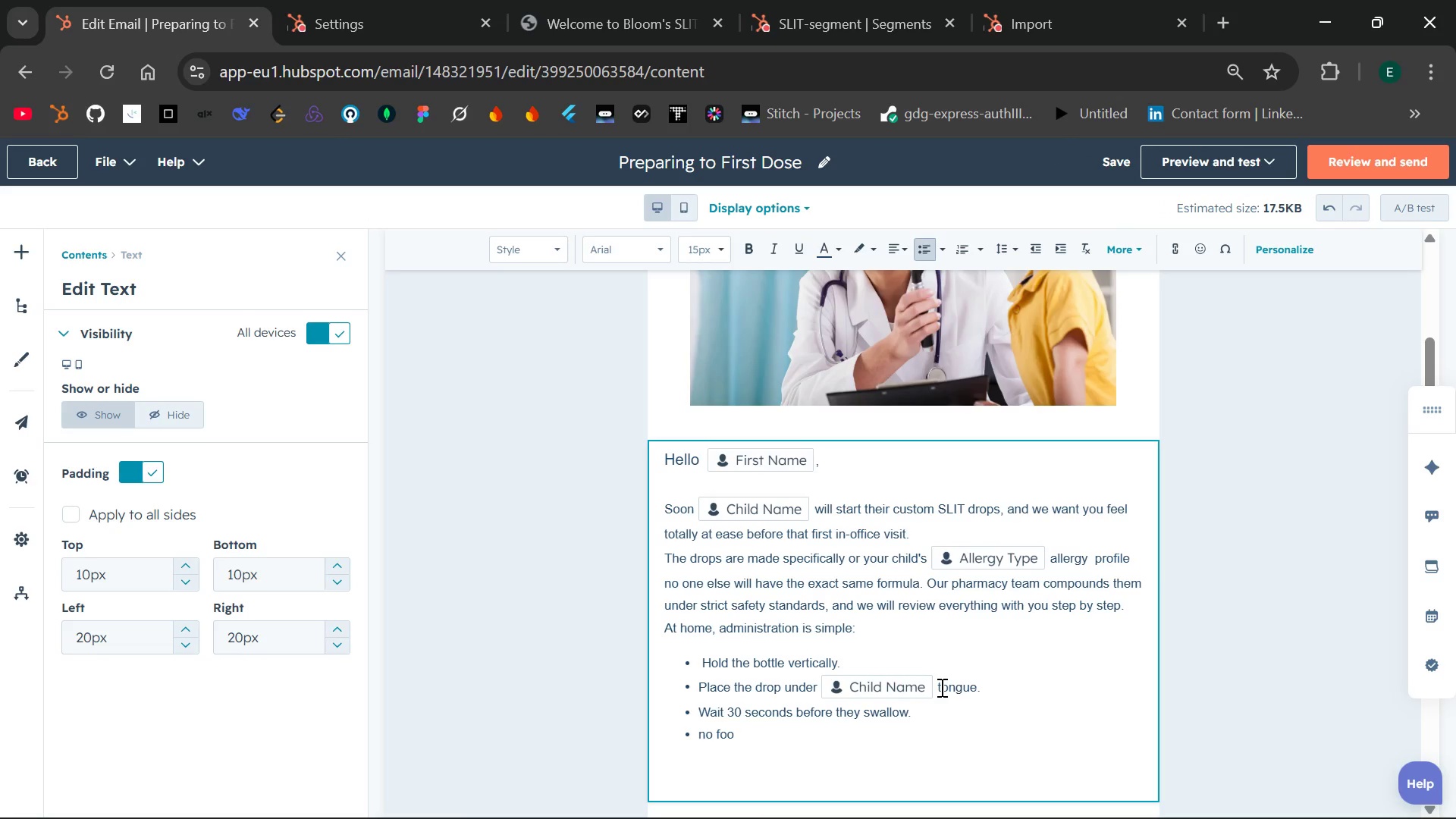 
type(o)
key(Backspace)
type(d or dt)
key(Backspace)
type(ring)
key(Backspace)
type(k )
 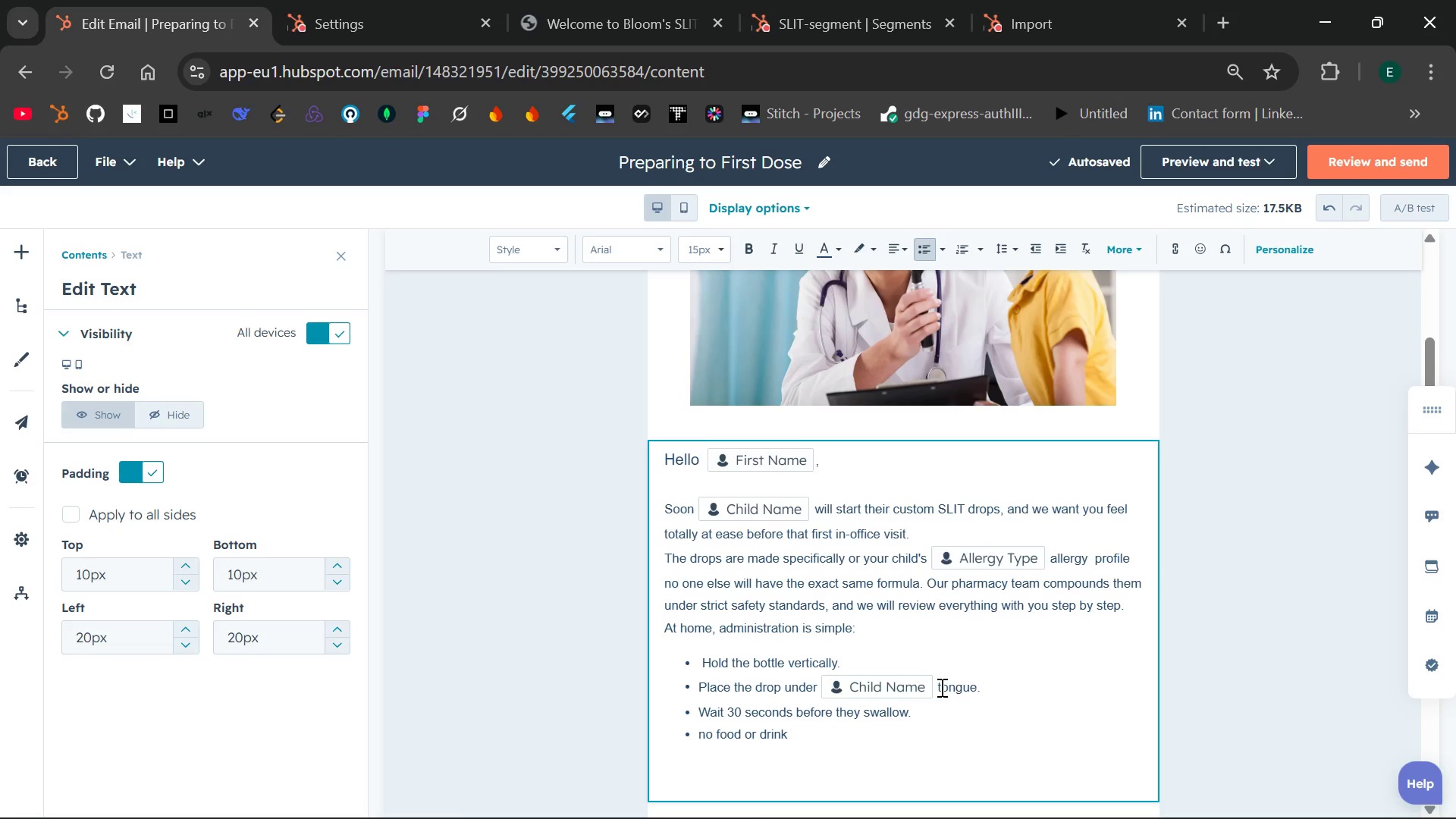 
key(A)
 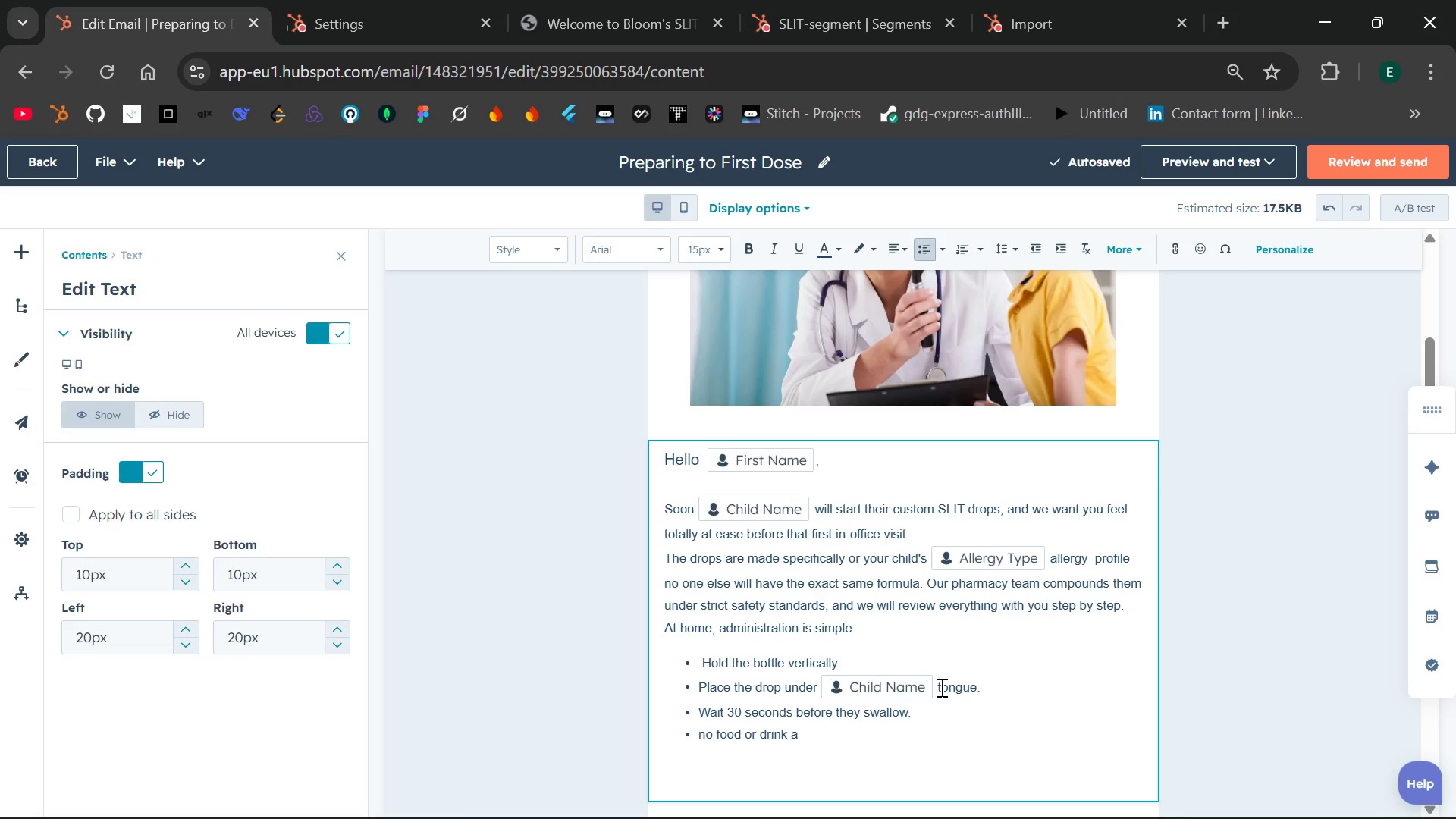 
wait(6.86)
 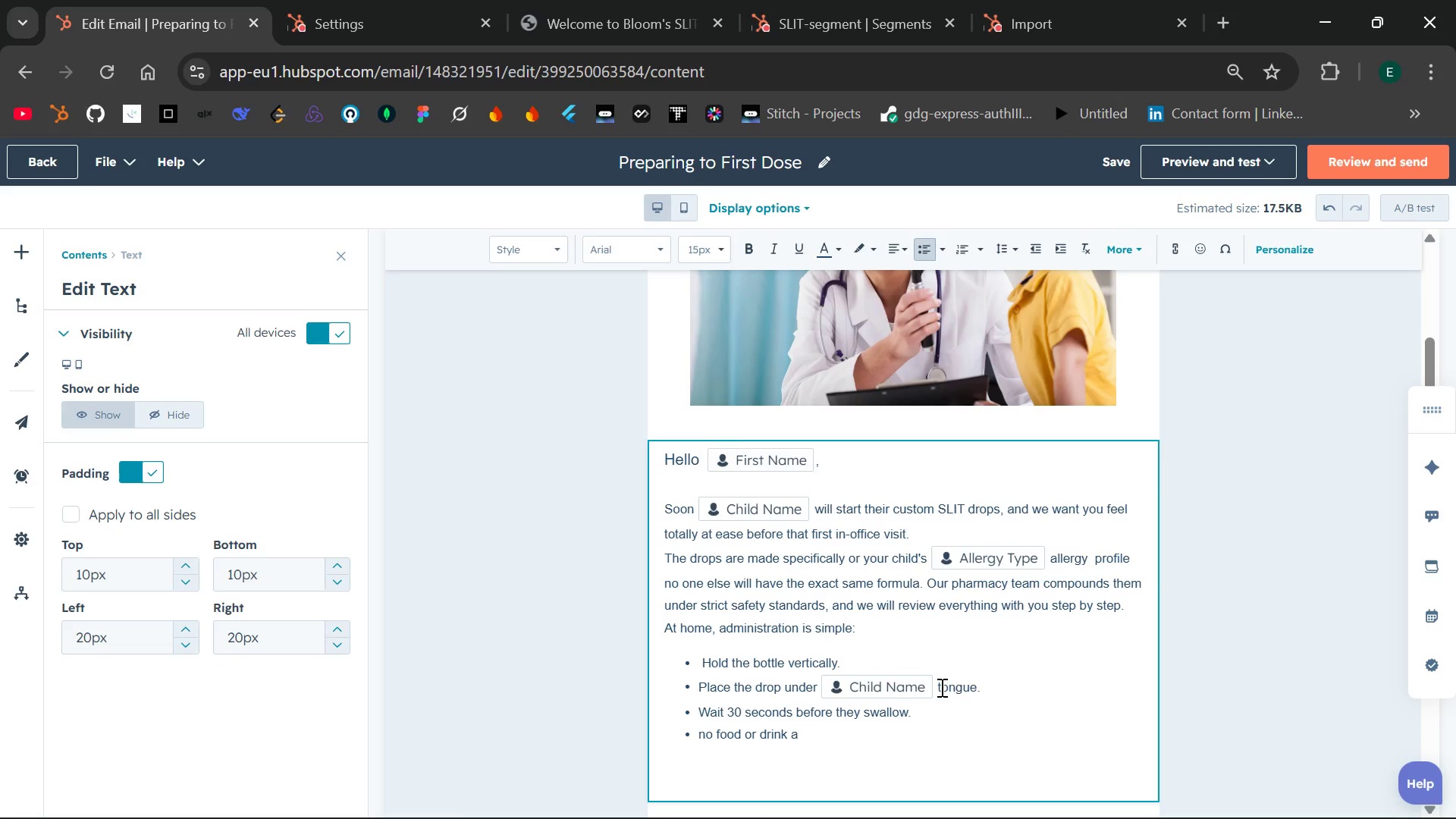 
key(Backspace)
type(for 5 minutes after that's all!)
 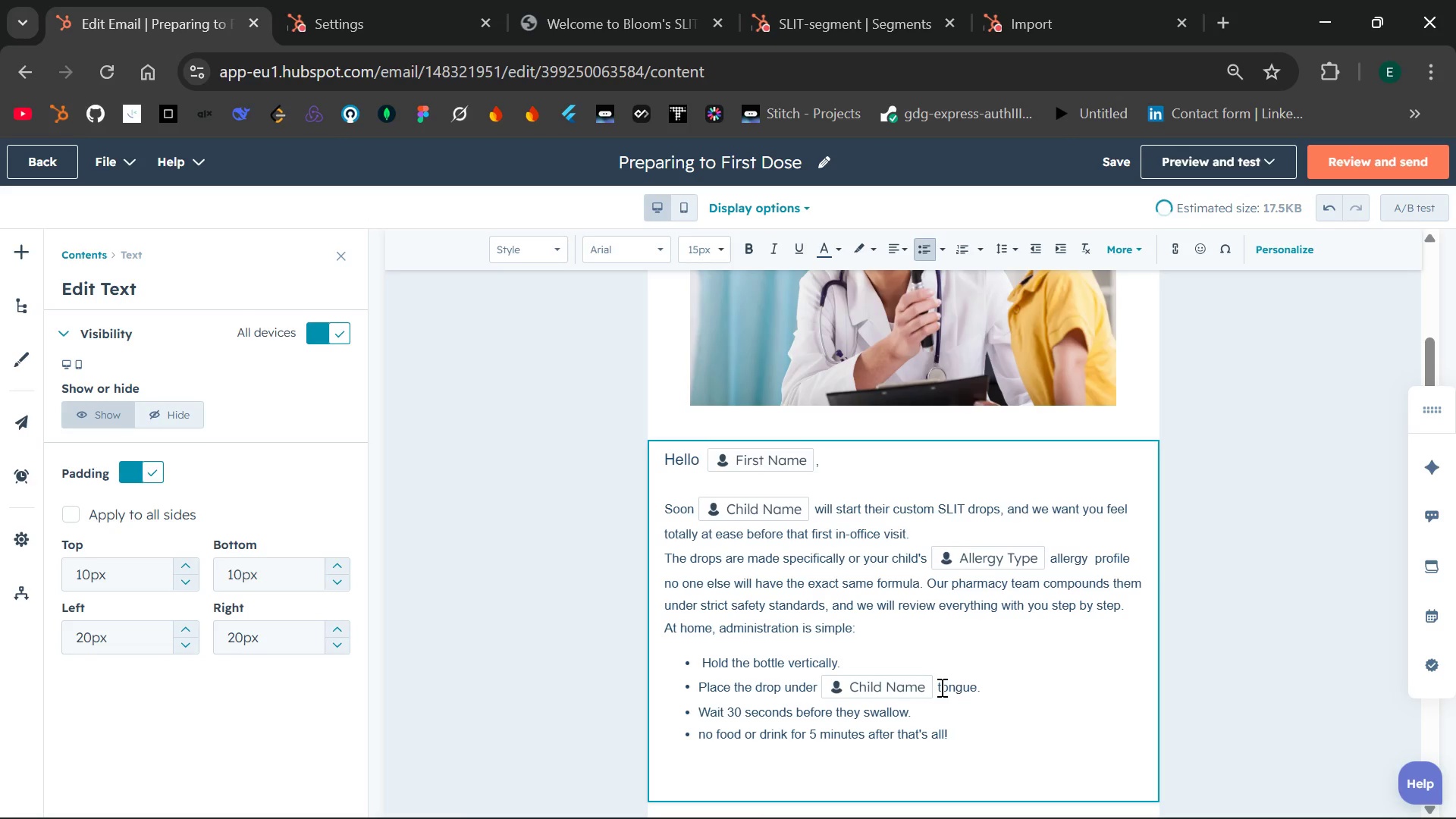 
key(ArrowLeft)
 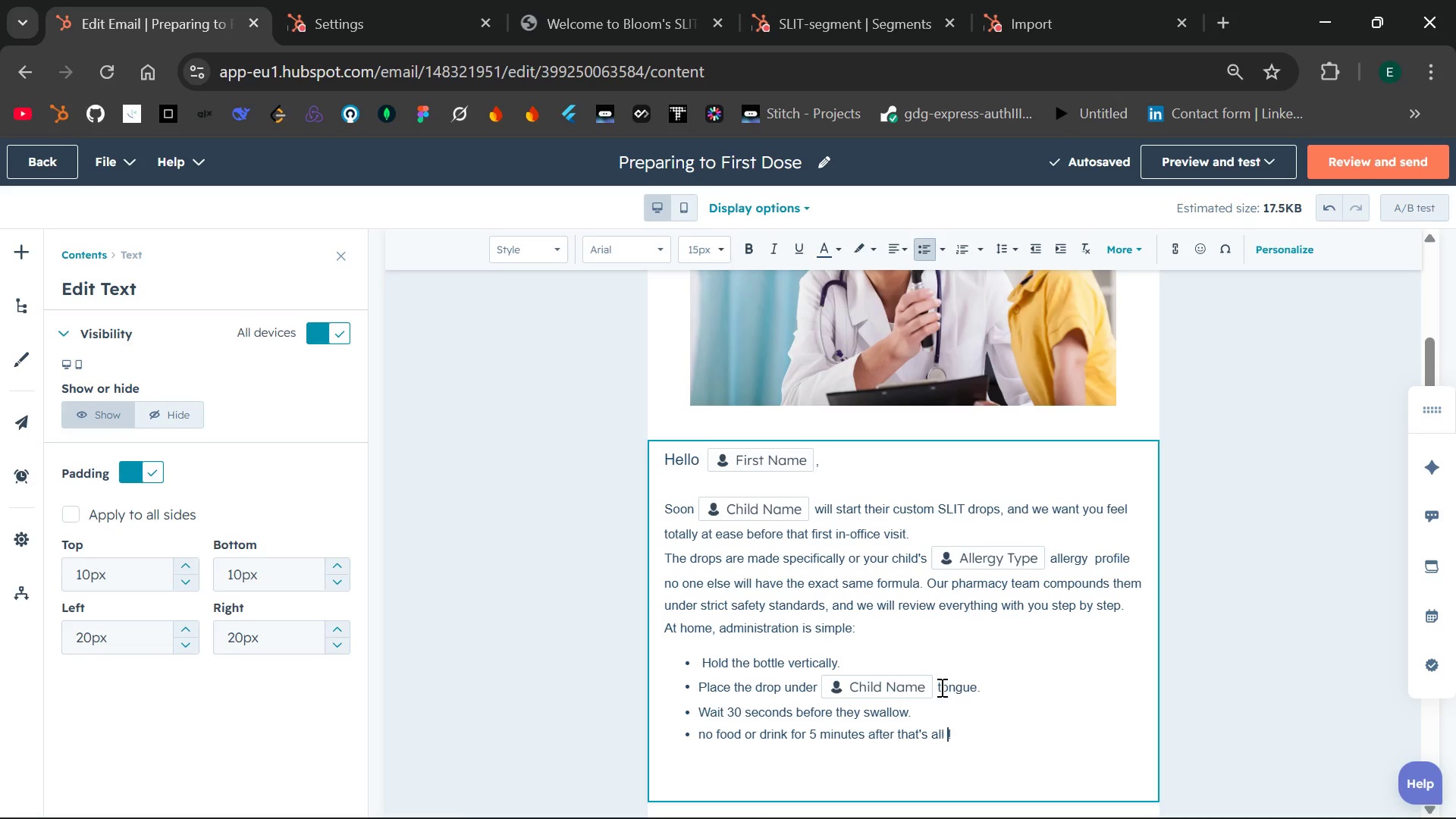 
key(Space)
 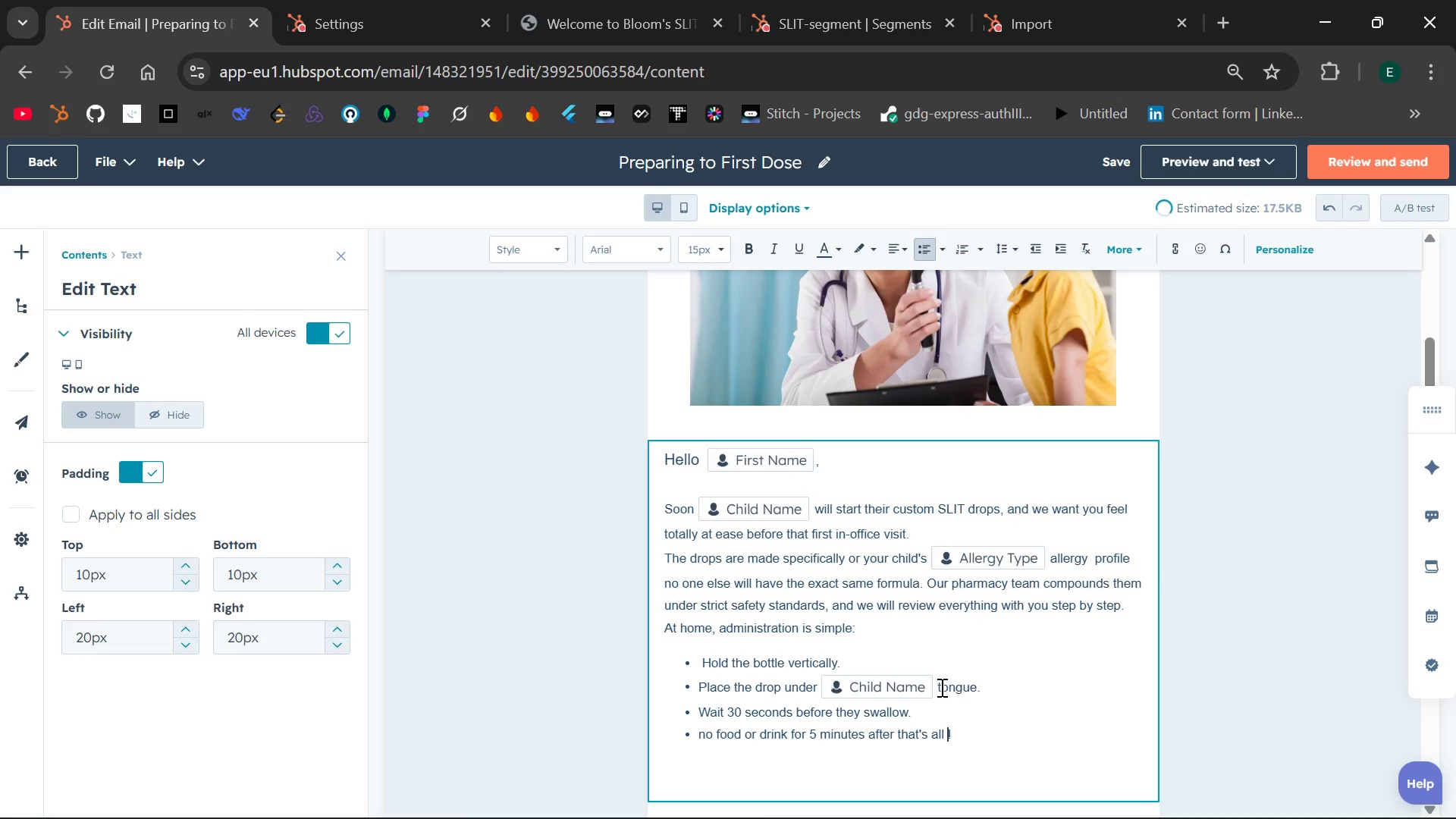 
key(ArrowRight)
 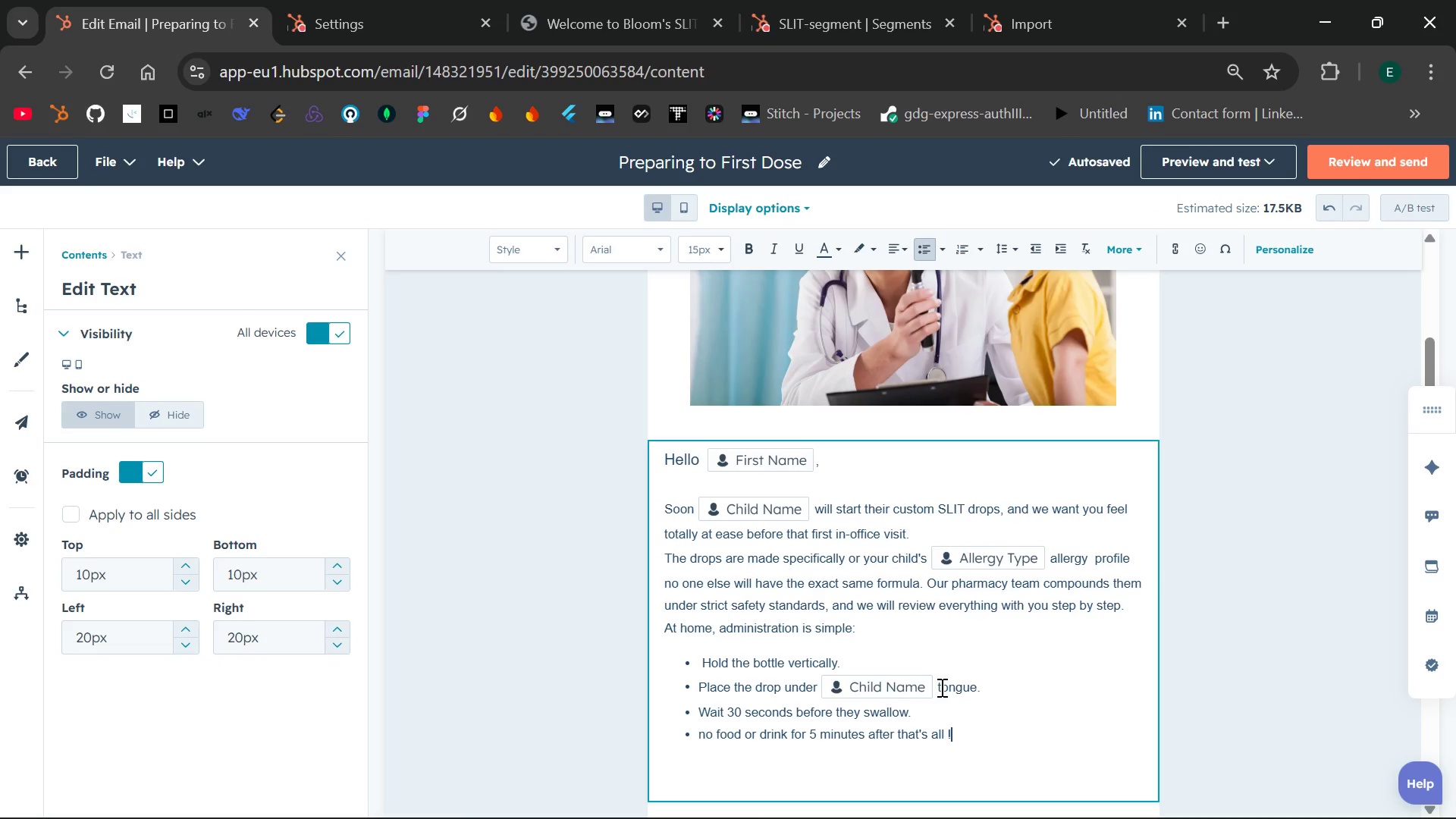 
wait(6.02)
 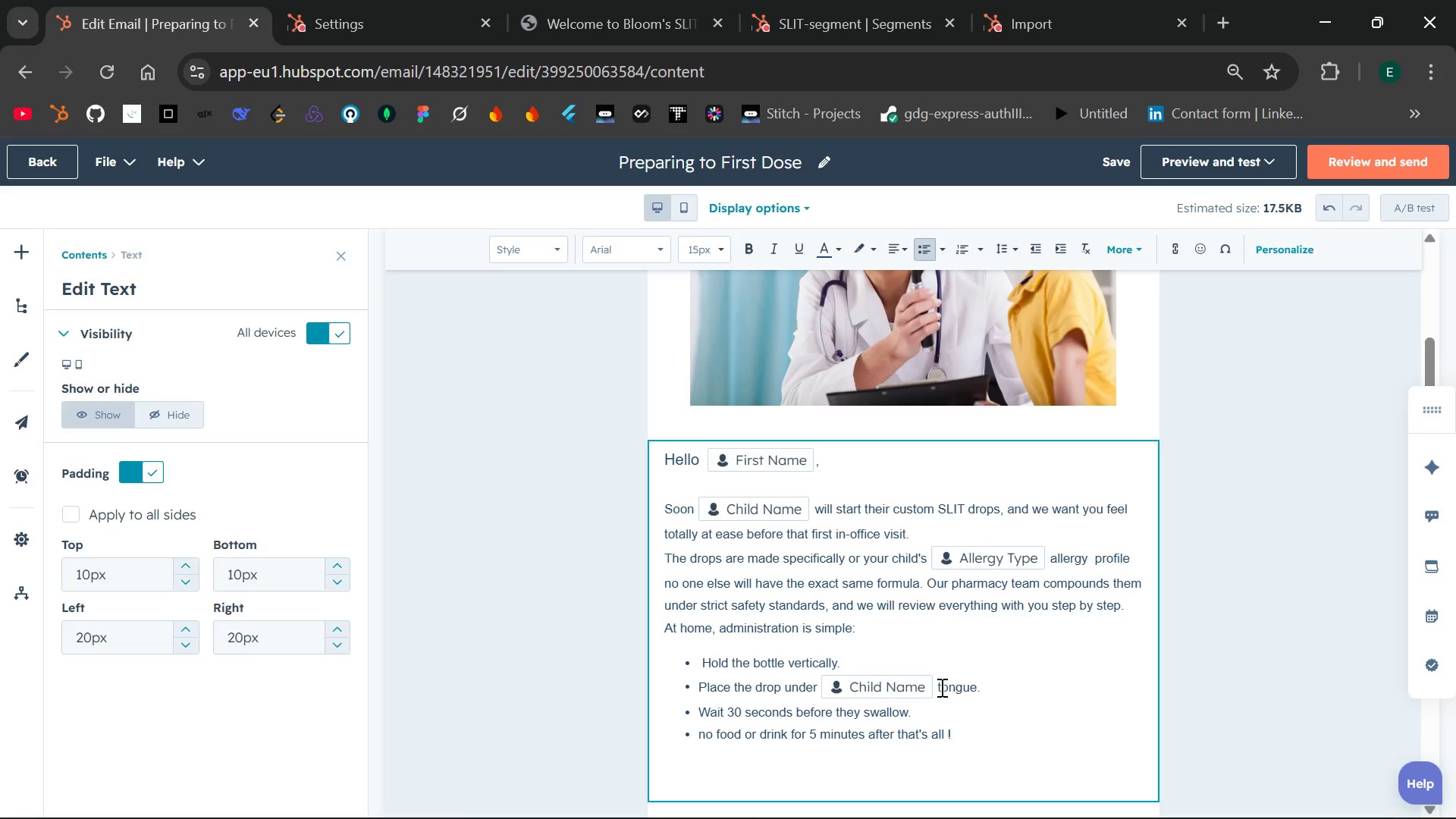 
key(Shift+ShiftRight)
 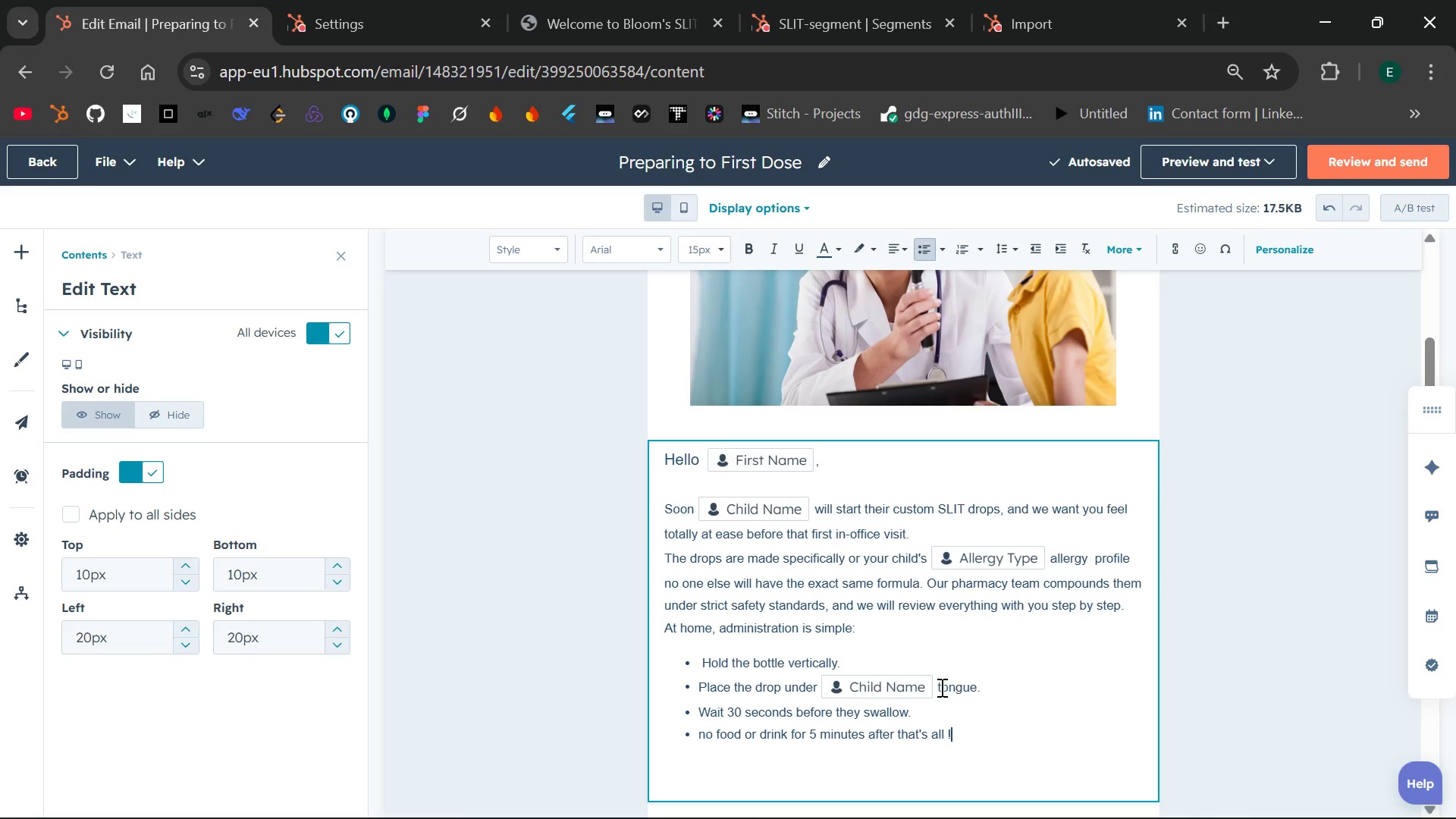 
key(Enter)
 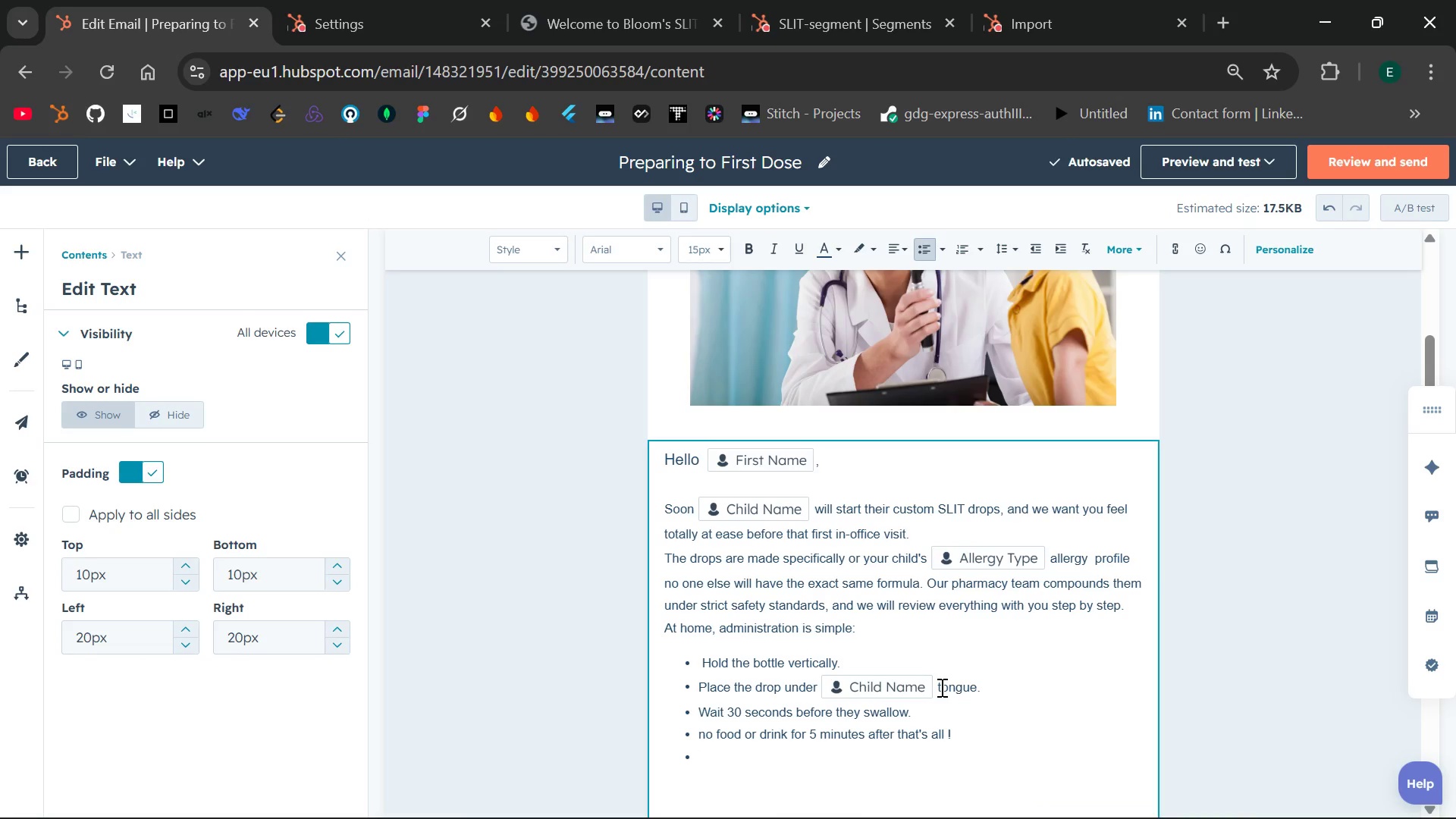 
wait(5.59)
 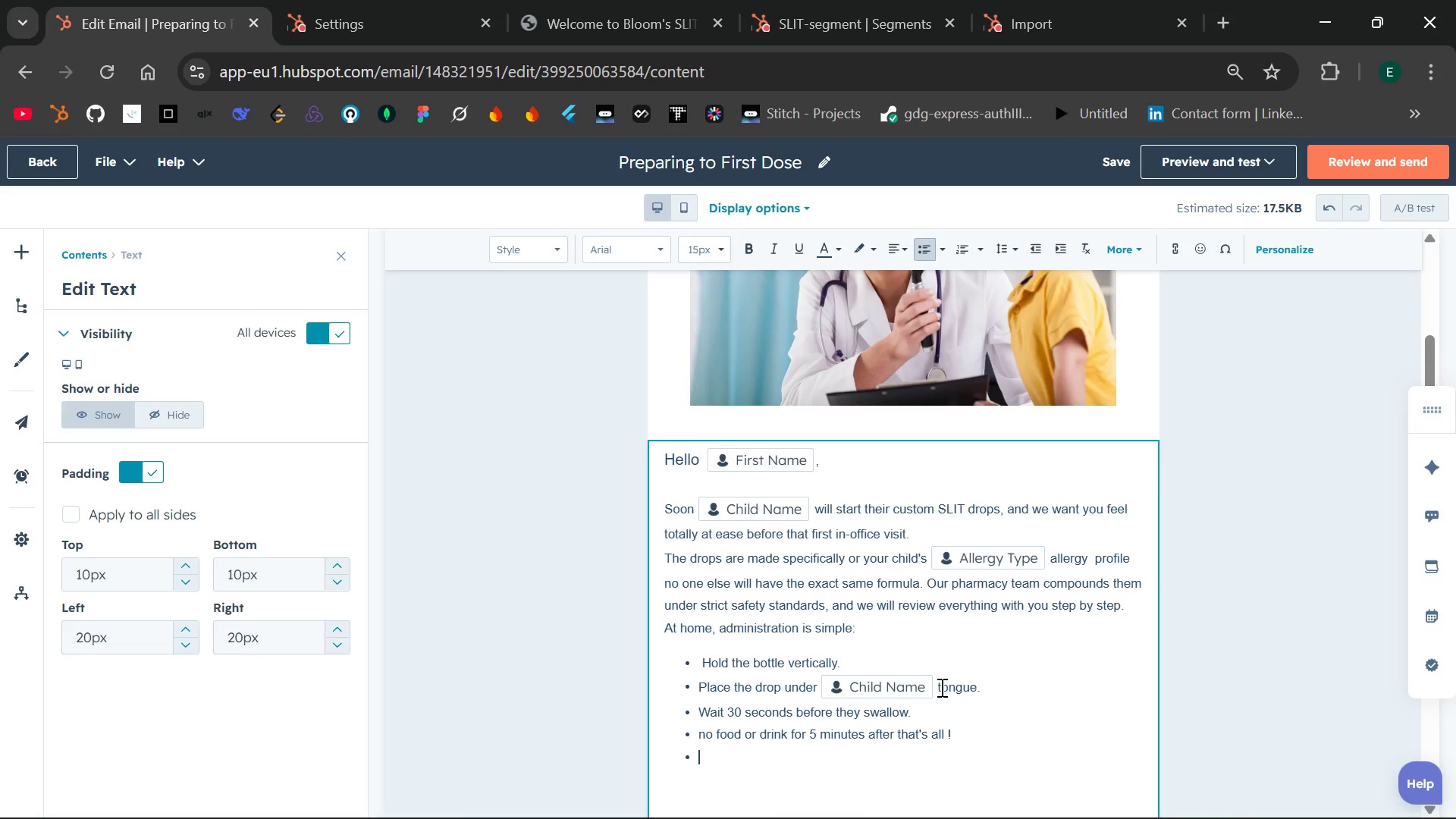 
key(Backspace)
 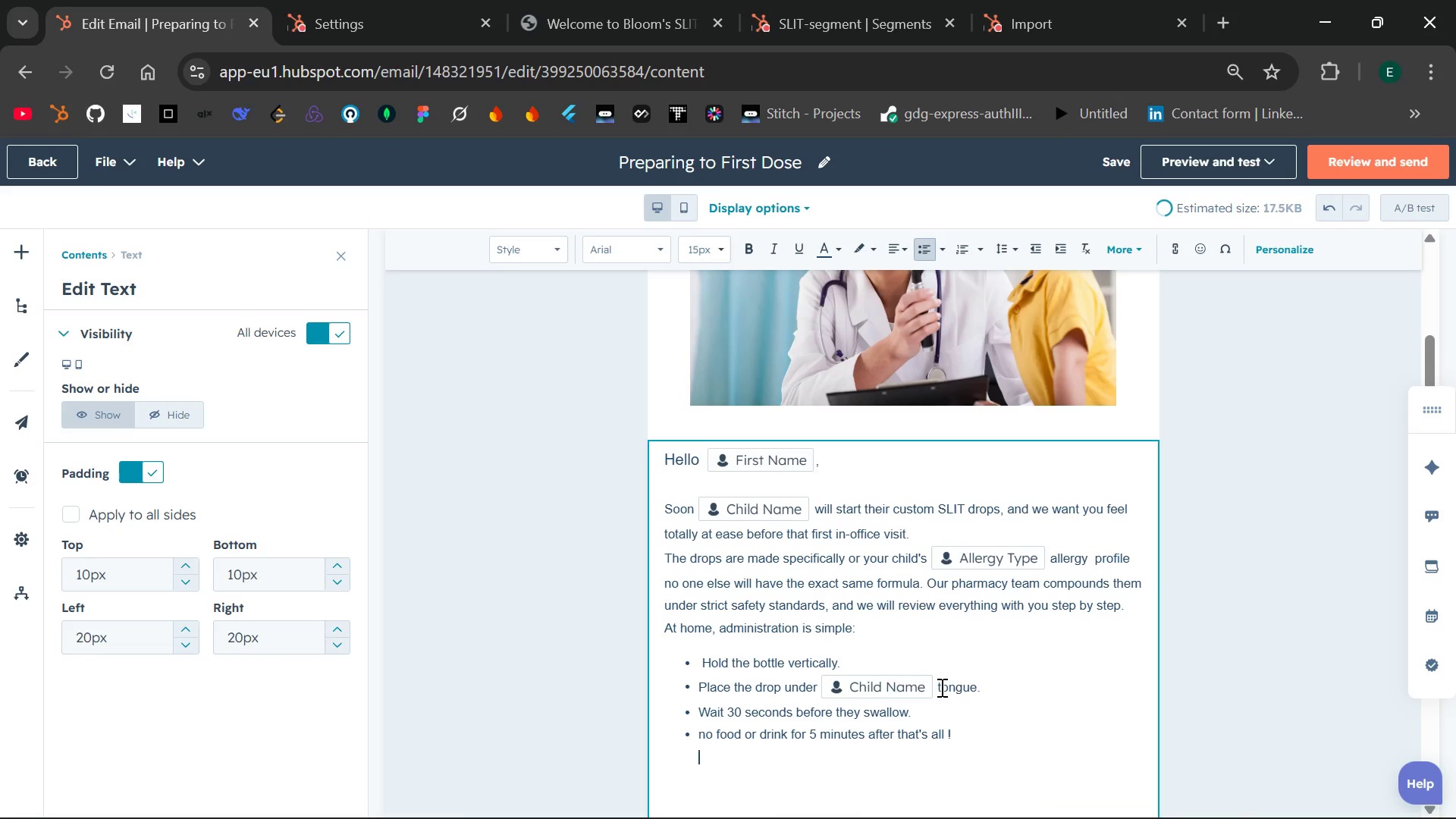 
key(Backspace)
 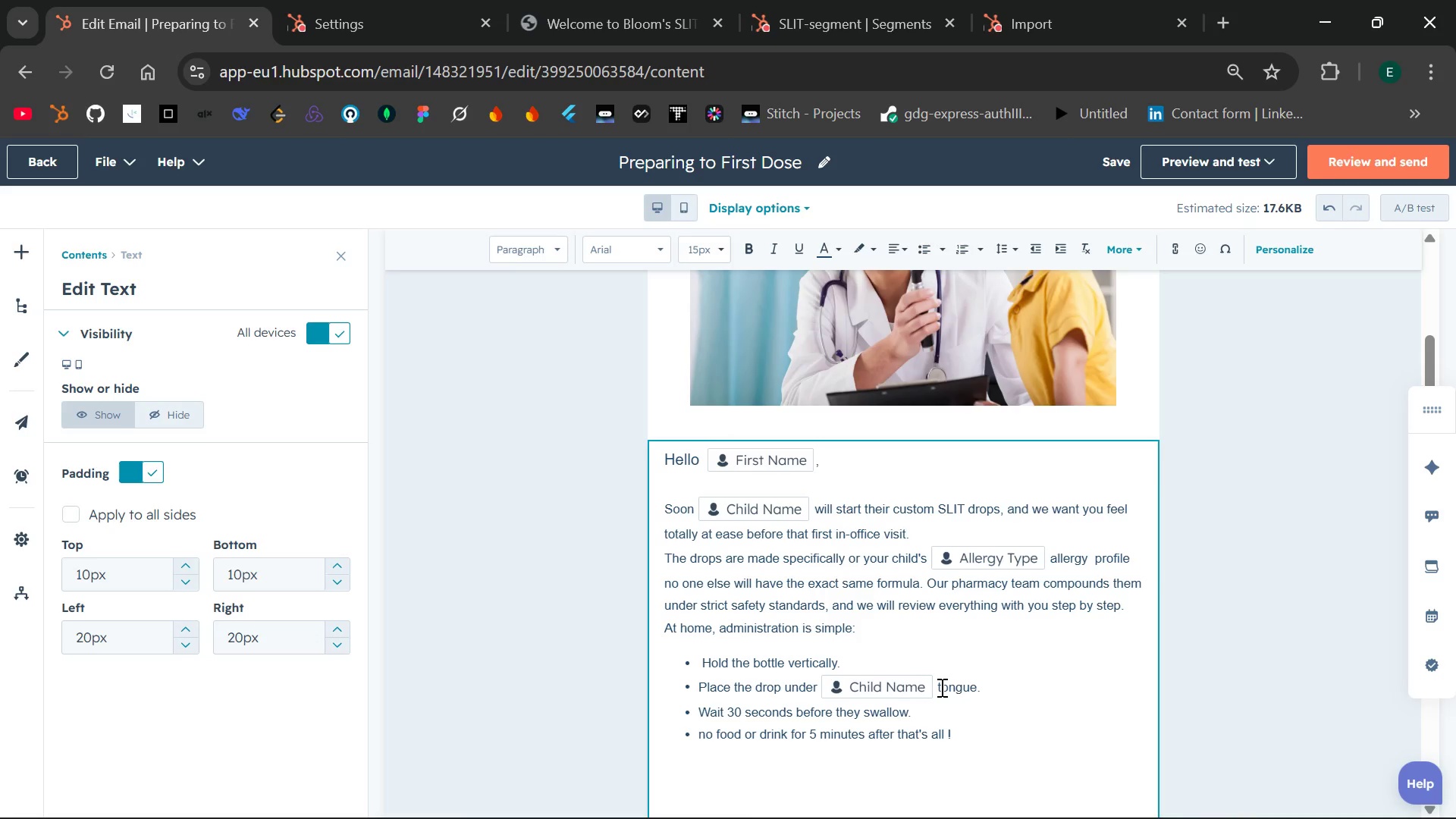 
type(We will practice together during )
 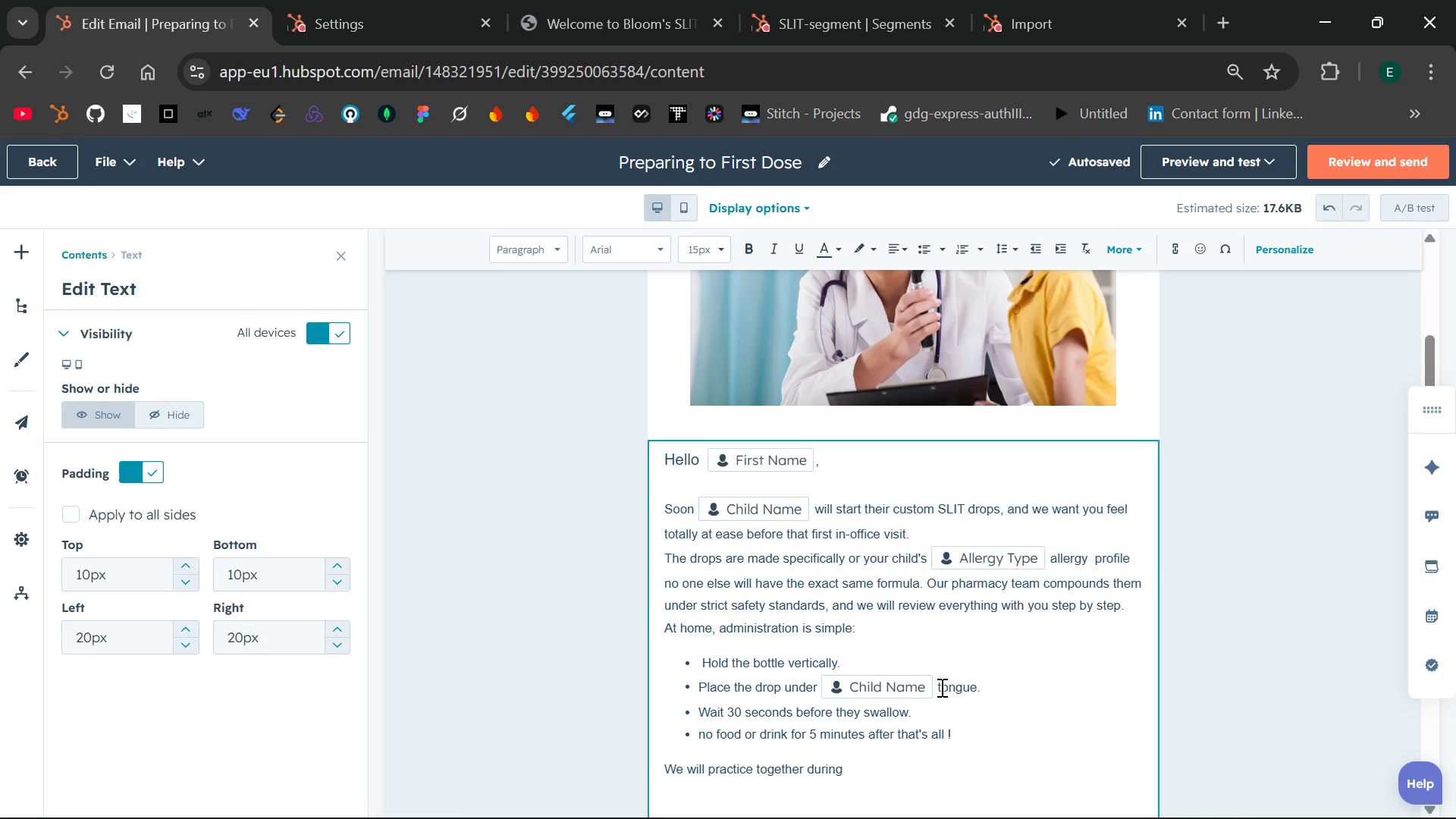 
wait(6.23)
 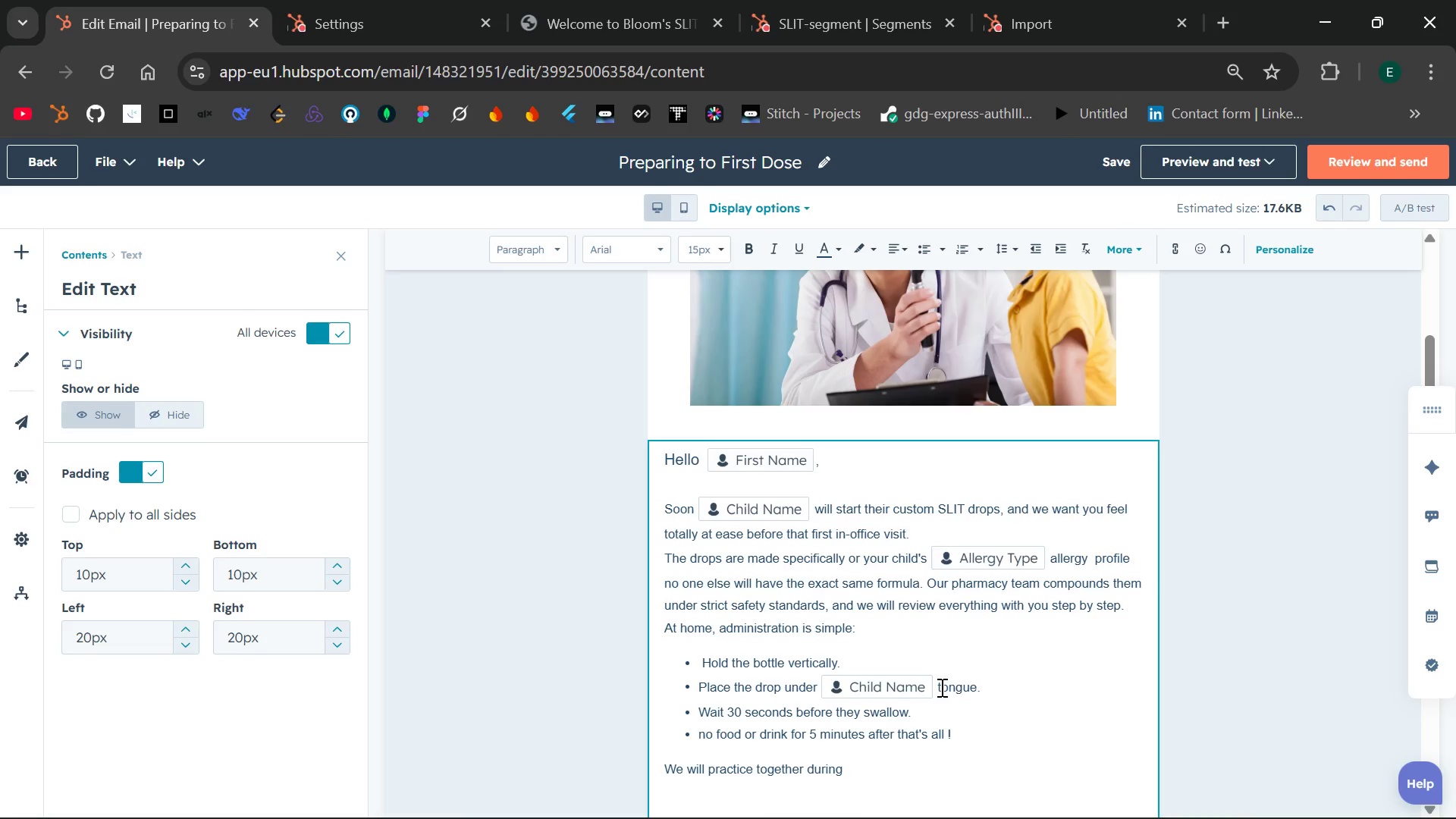 
key(N)
 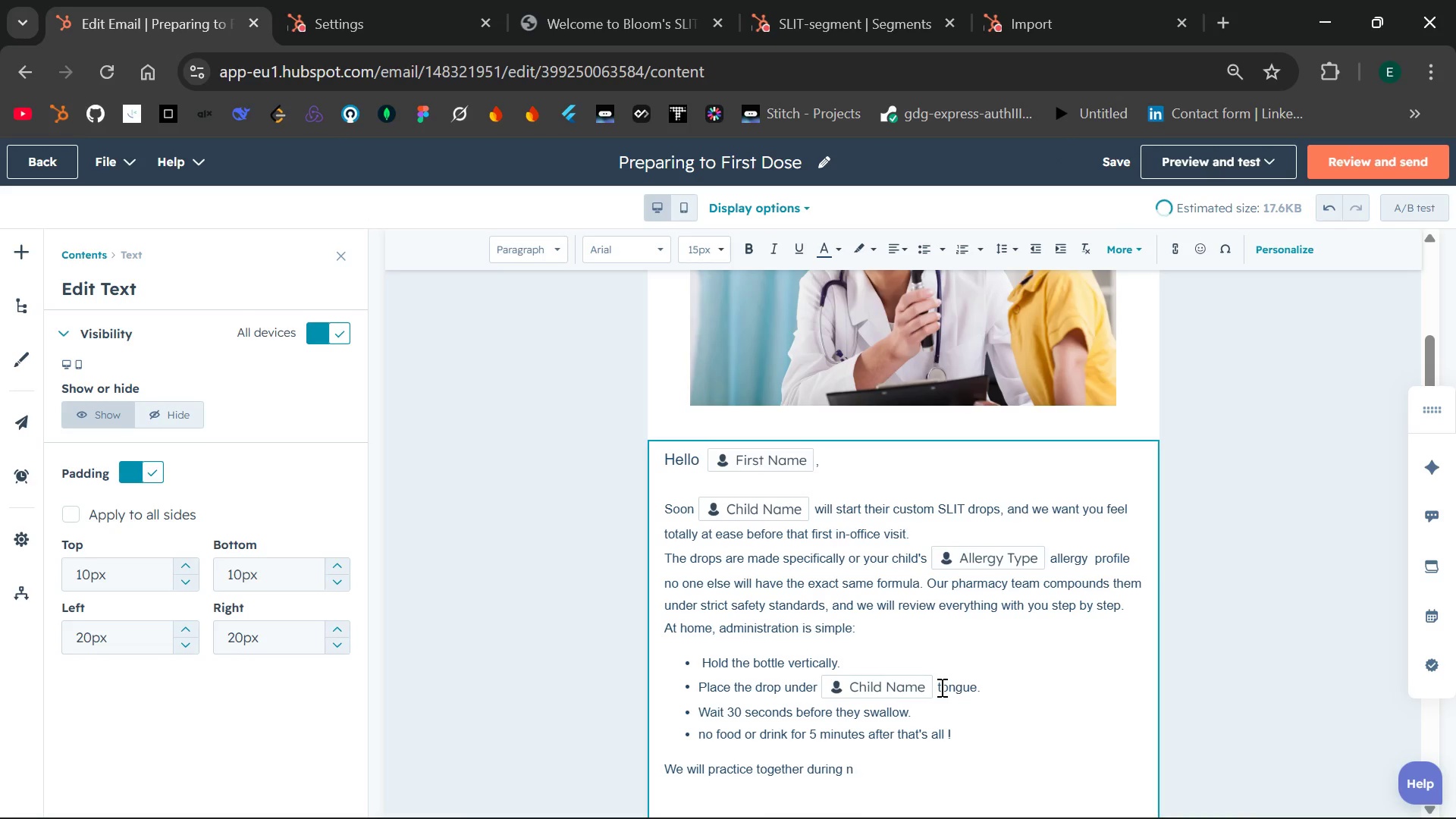 
key(Equal)
 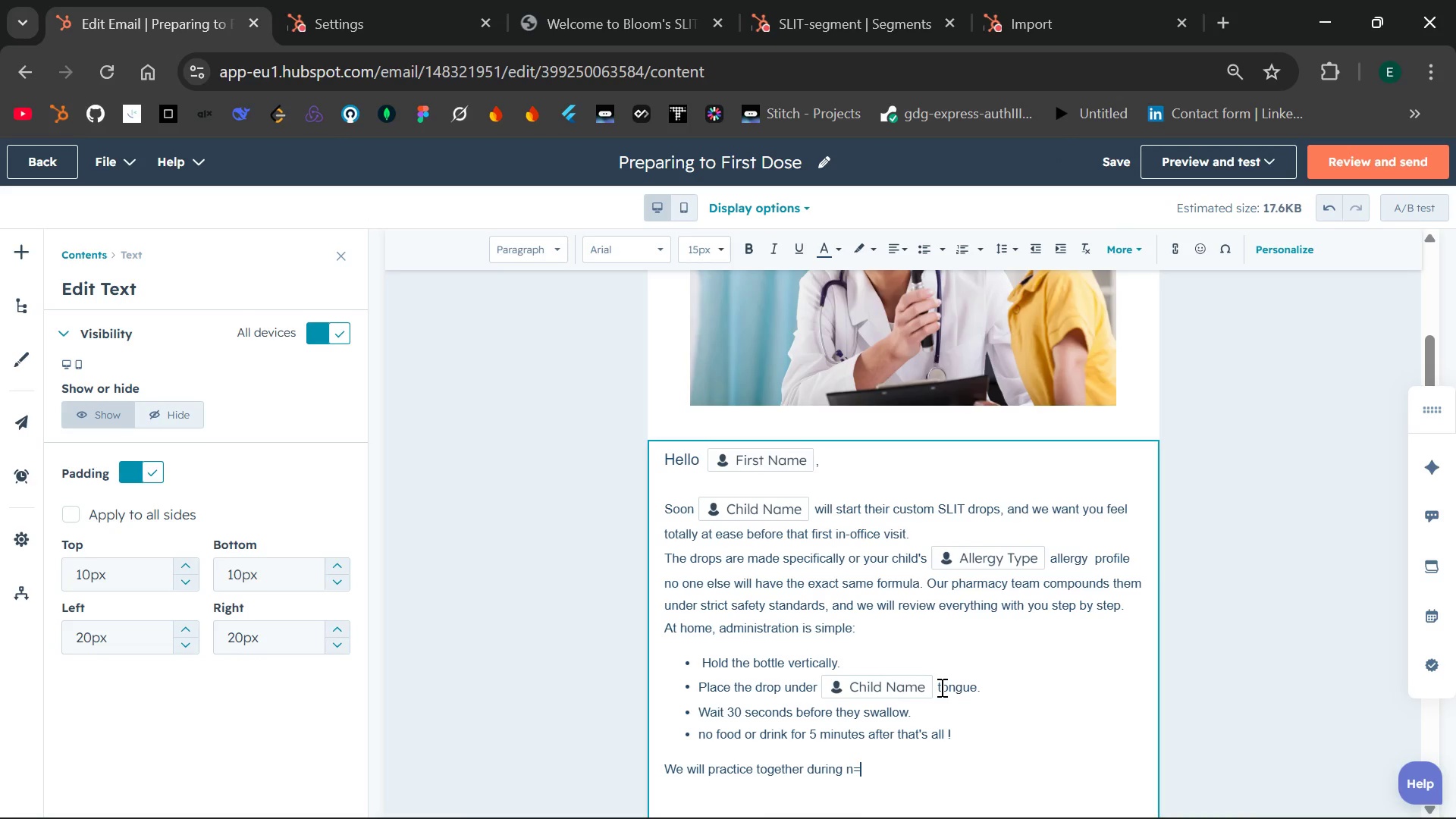 
key(Backspace)
 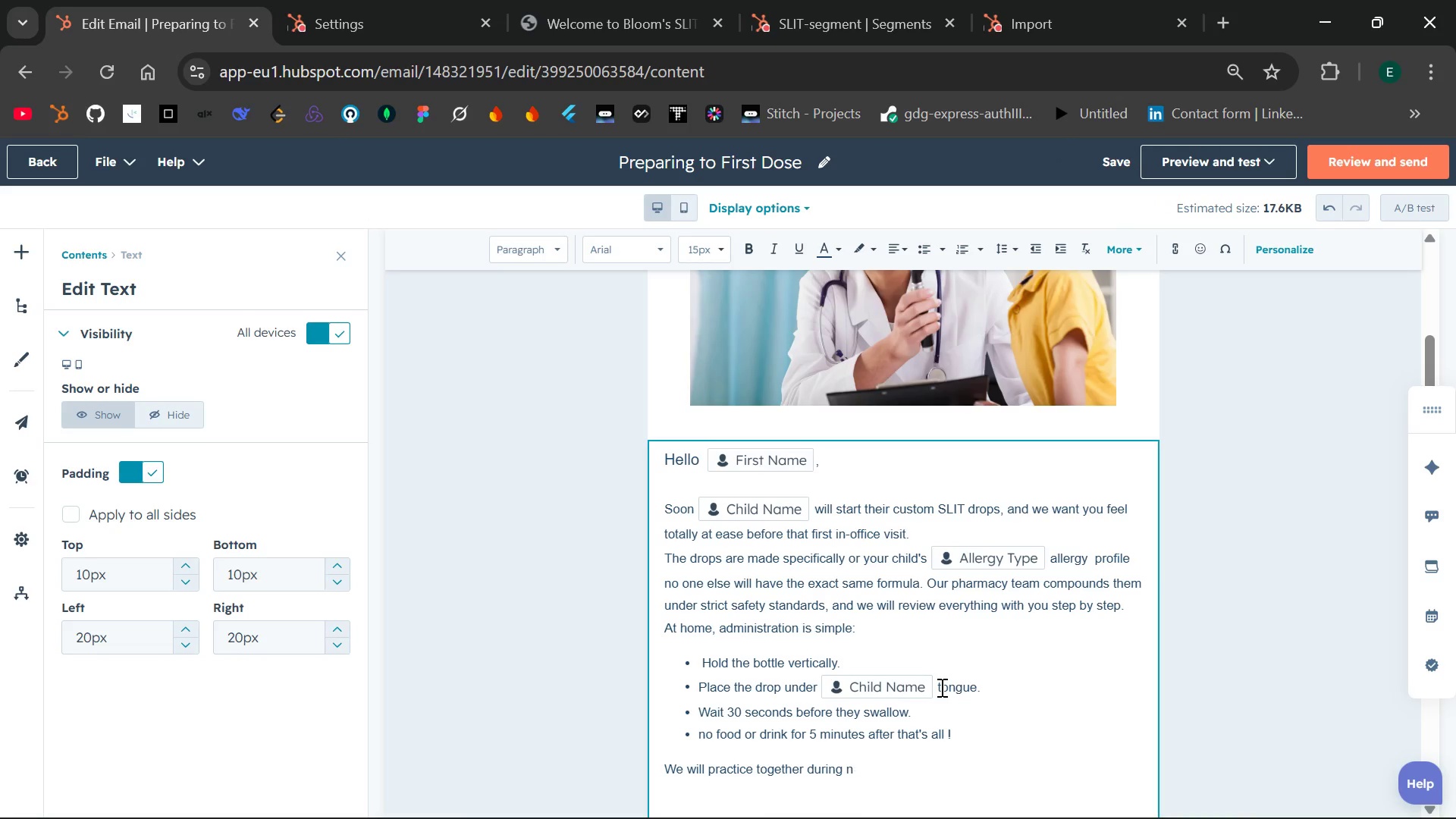 
key(Backspace)
 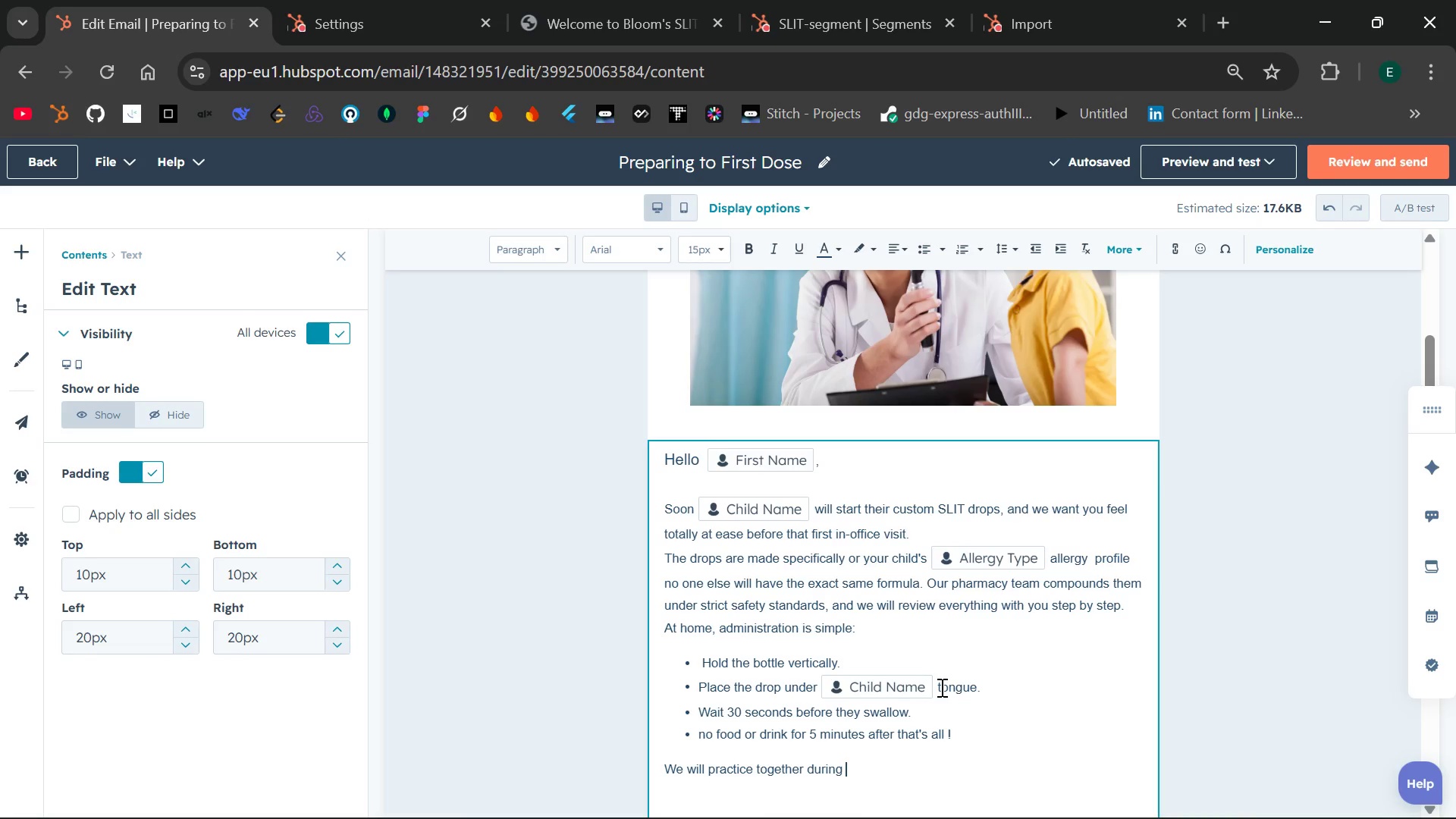 
wait(5.88)
 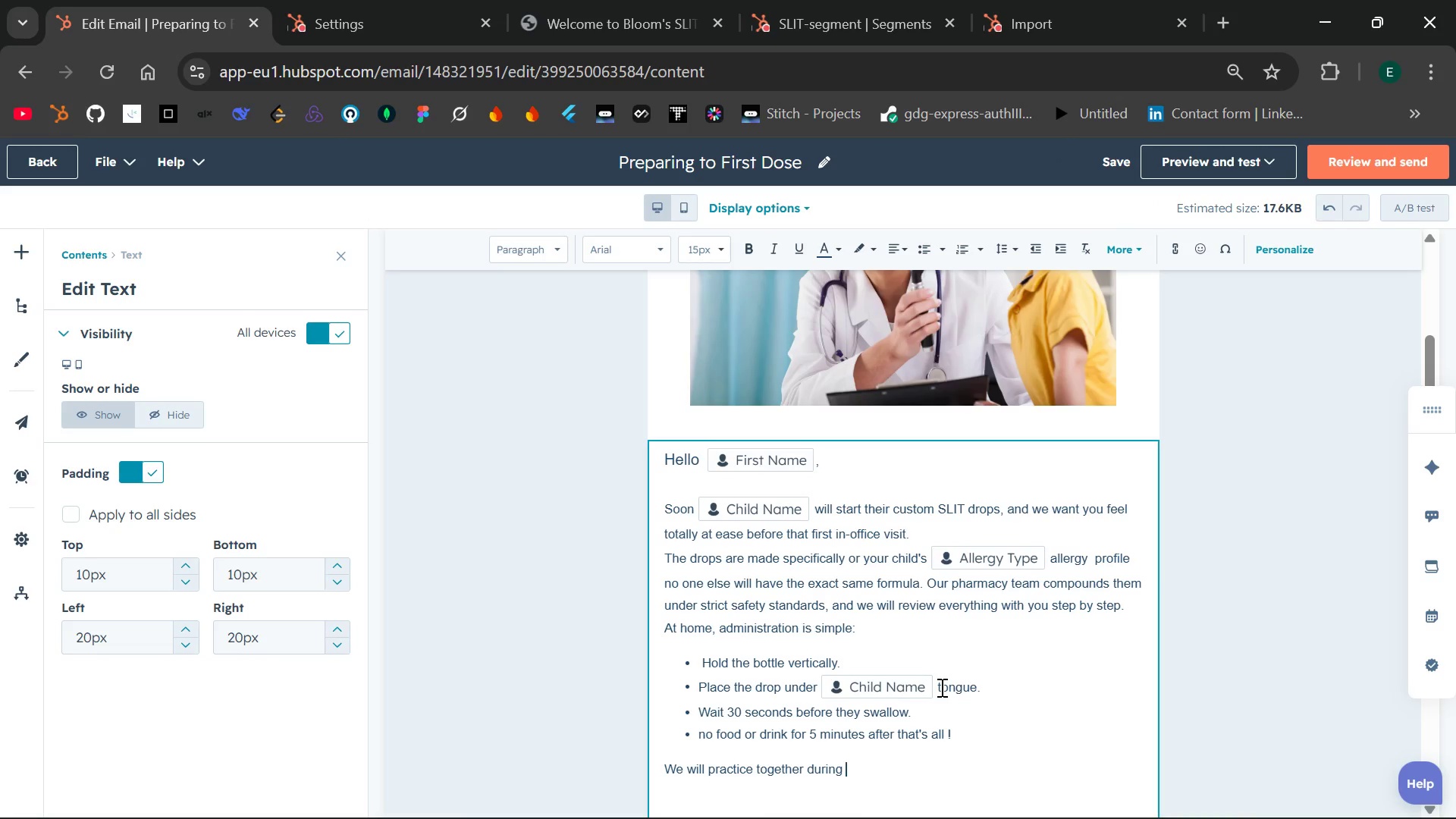 
type(your next appointment, so you )
key(Backspace)
type('all)
key(Backspace)
key(Backspace)
key(Backspace)
 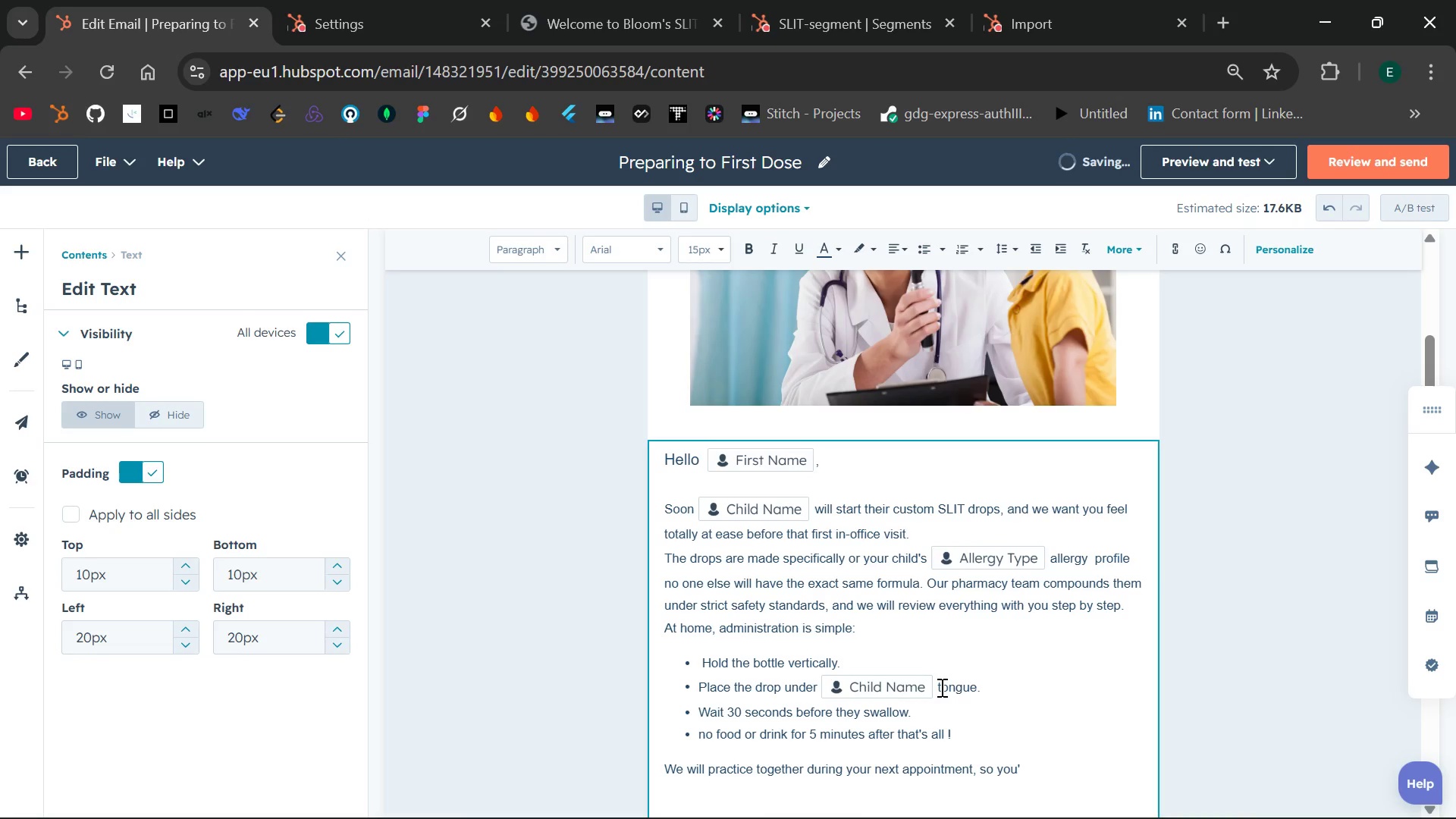 
type(ll)
 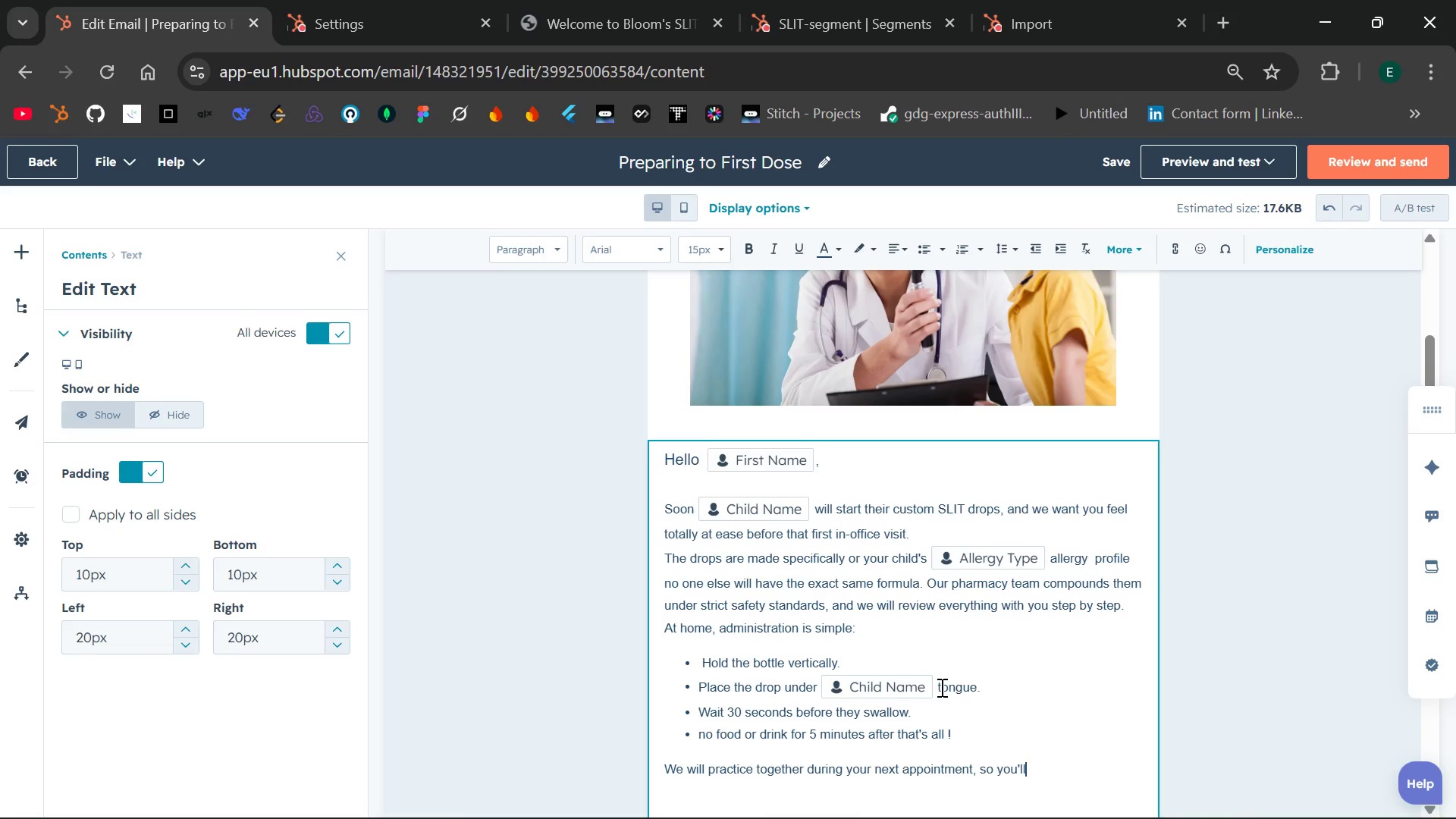 
type( leave feeling inke as a pro.)
 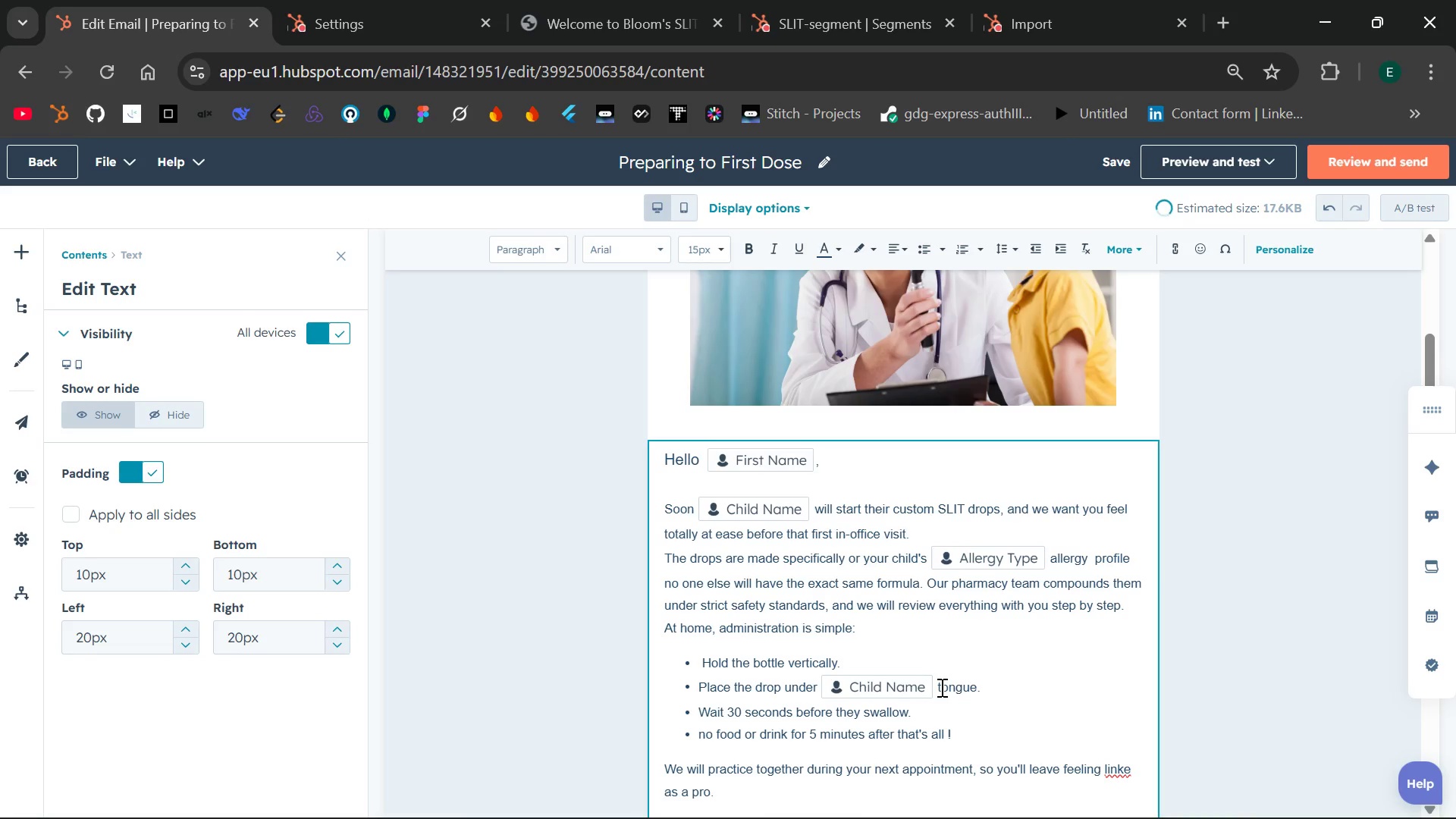 
left_click([1134, 770])
 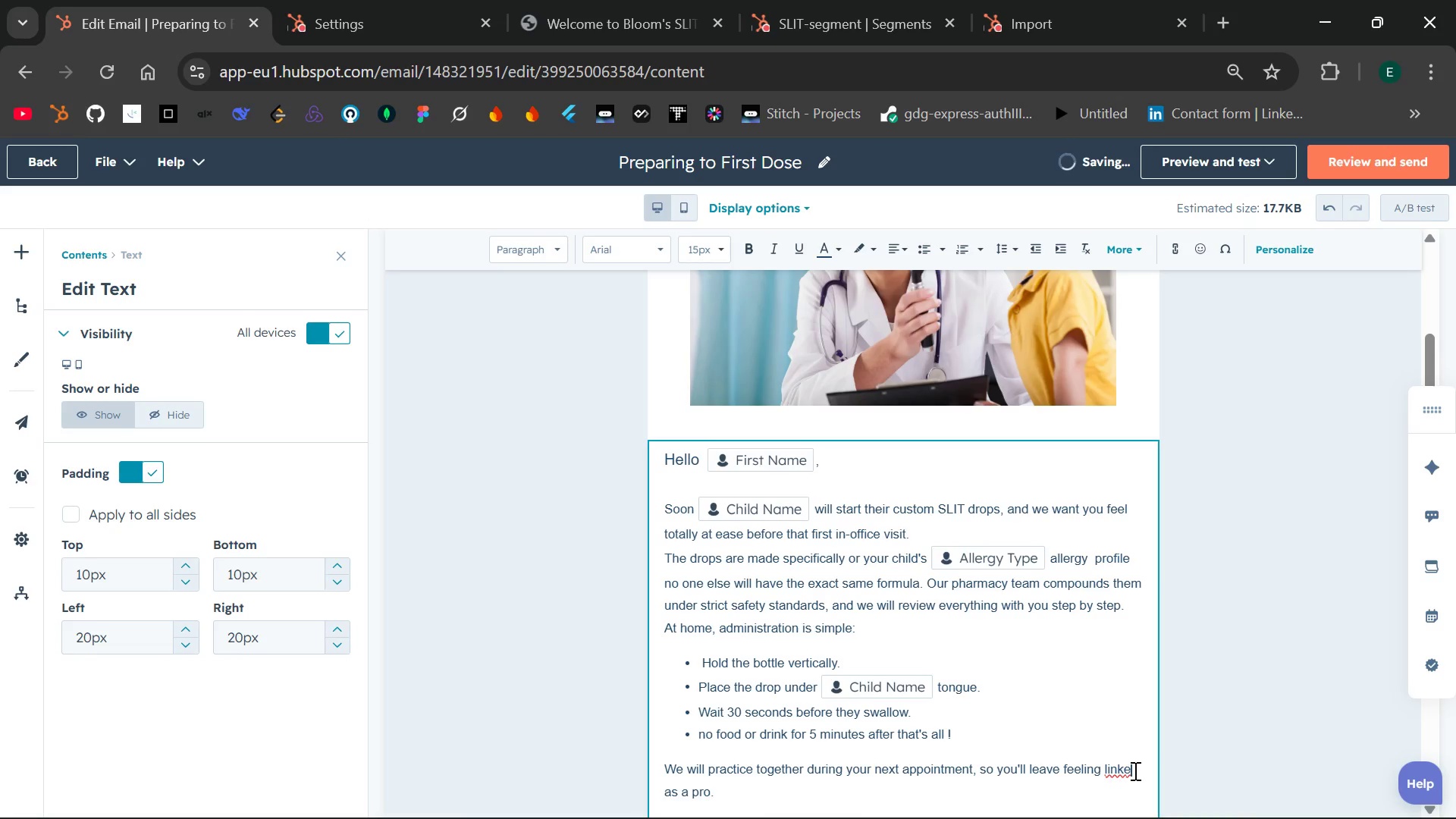 
key(Backspace)
 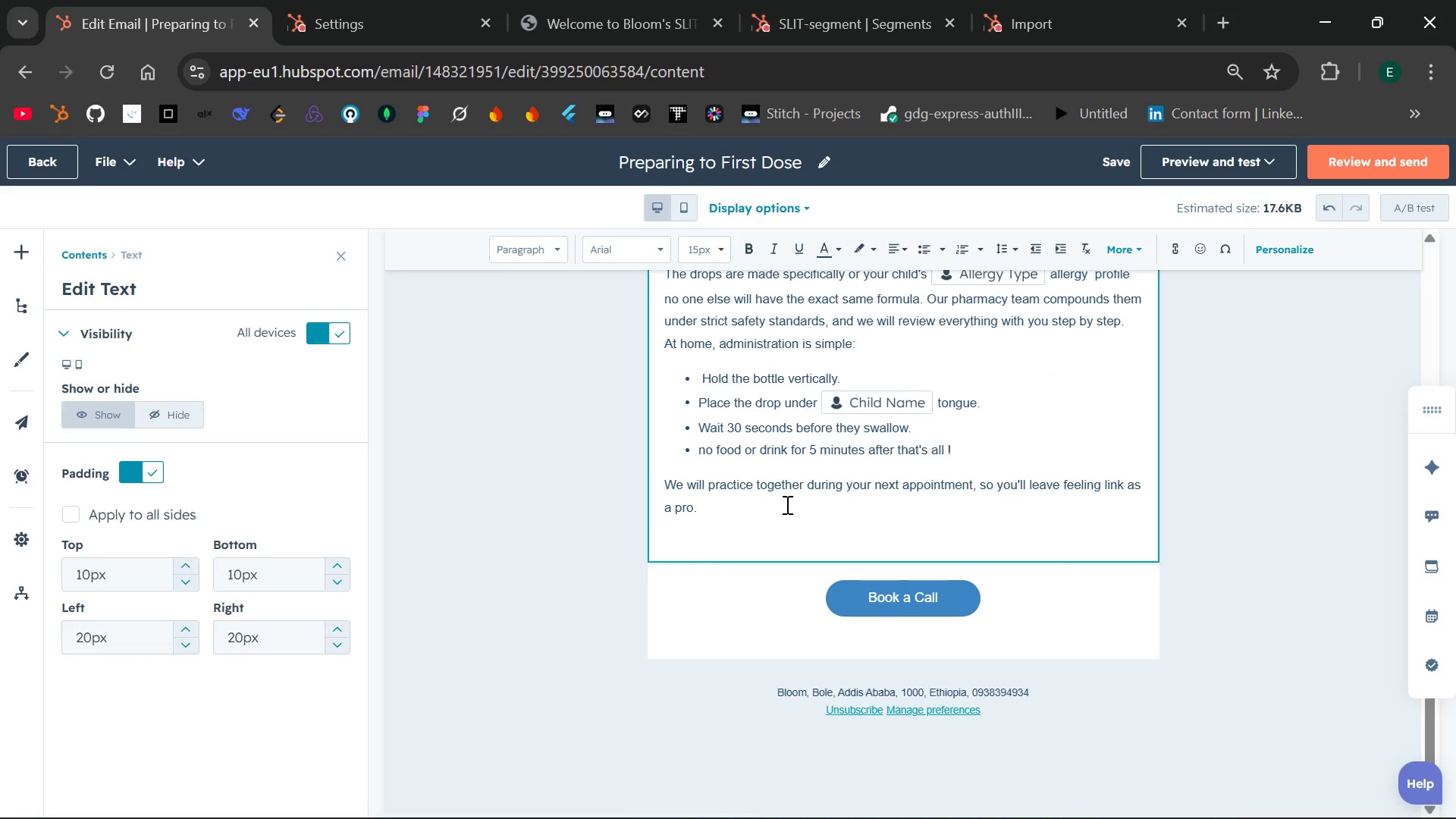 
left_click([762, 512])
 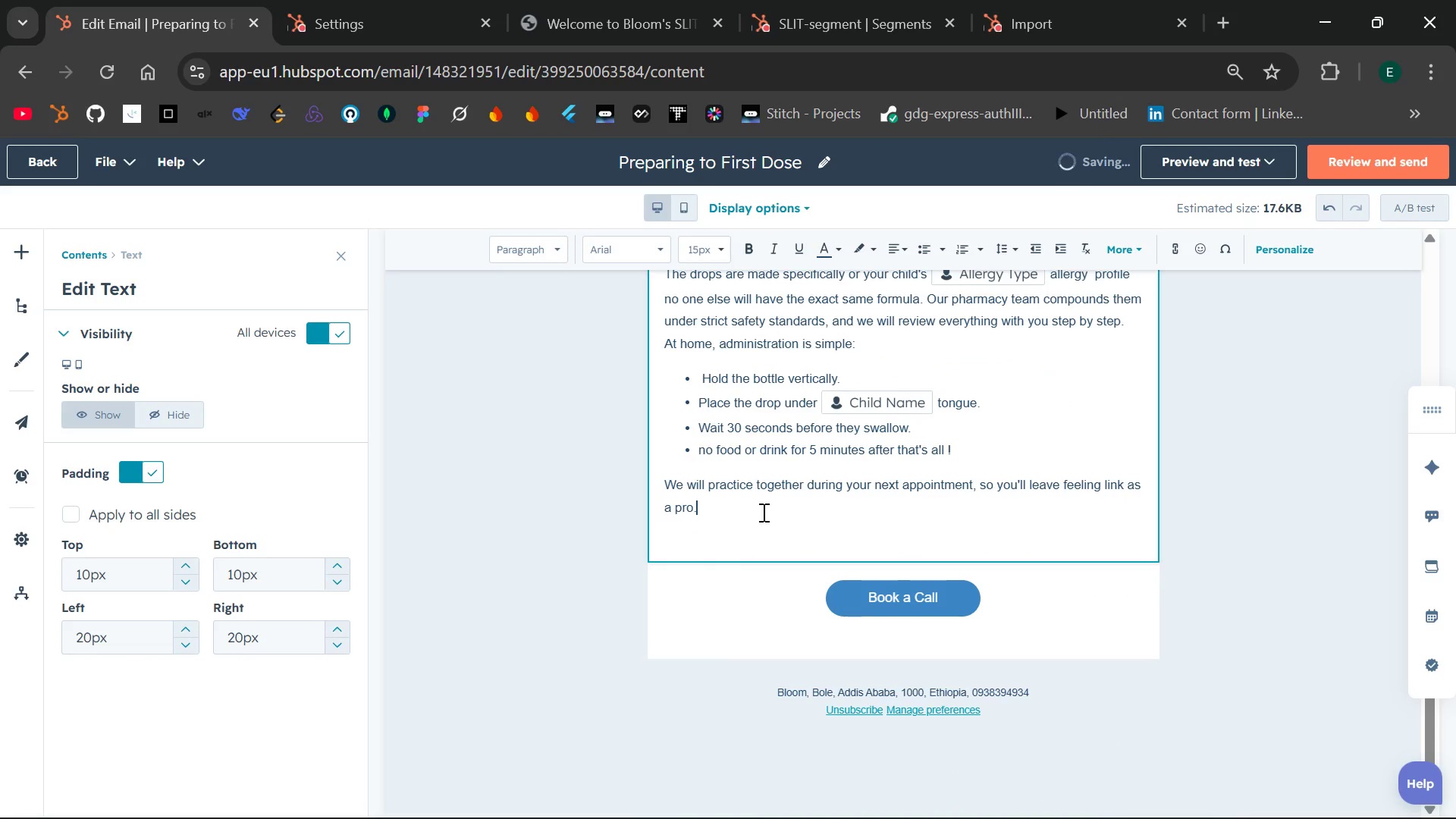 
key(Enter)
 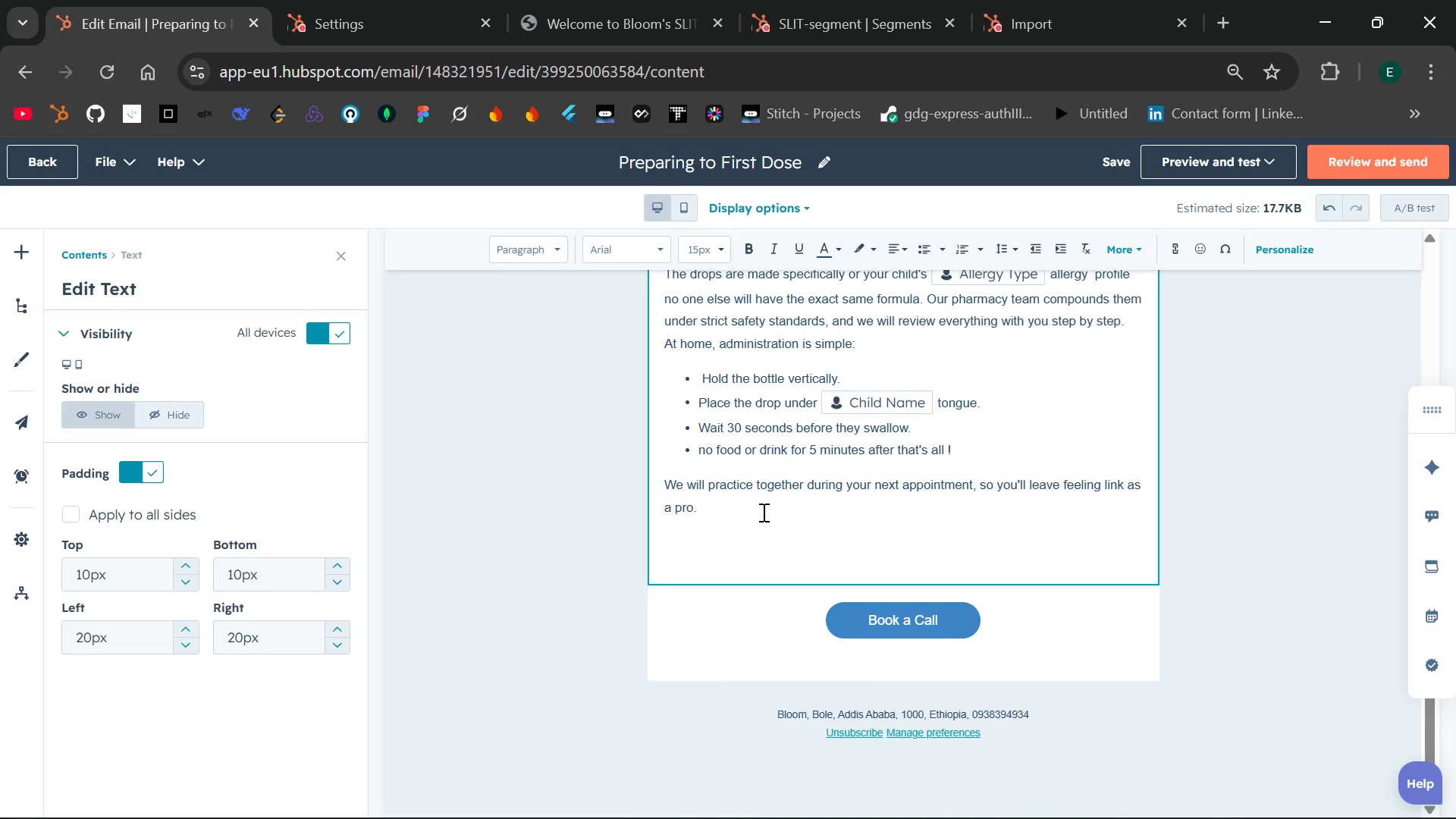 
type(If anything pops up in the machine so )
 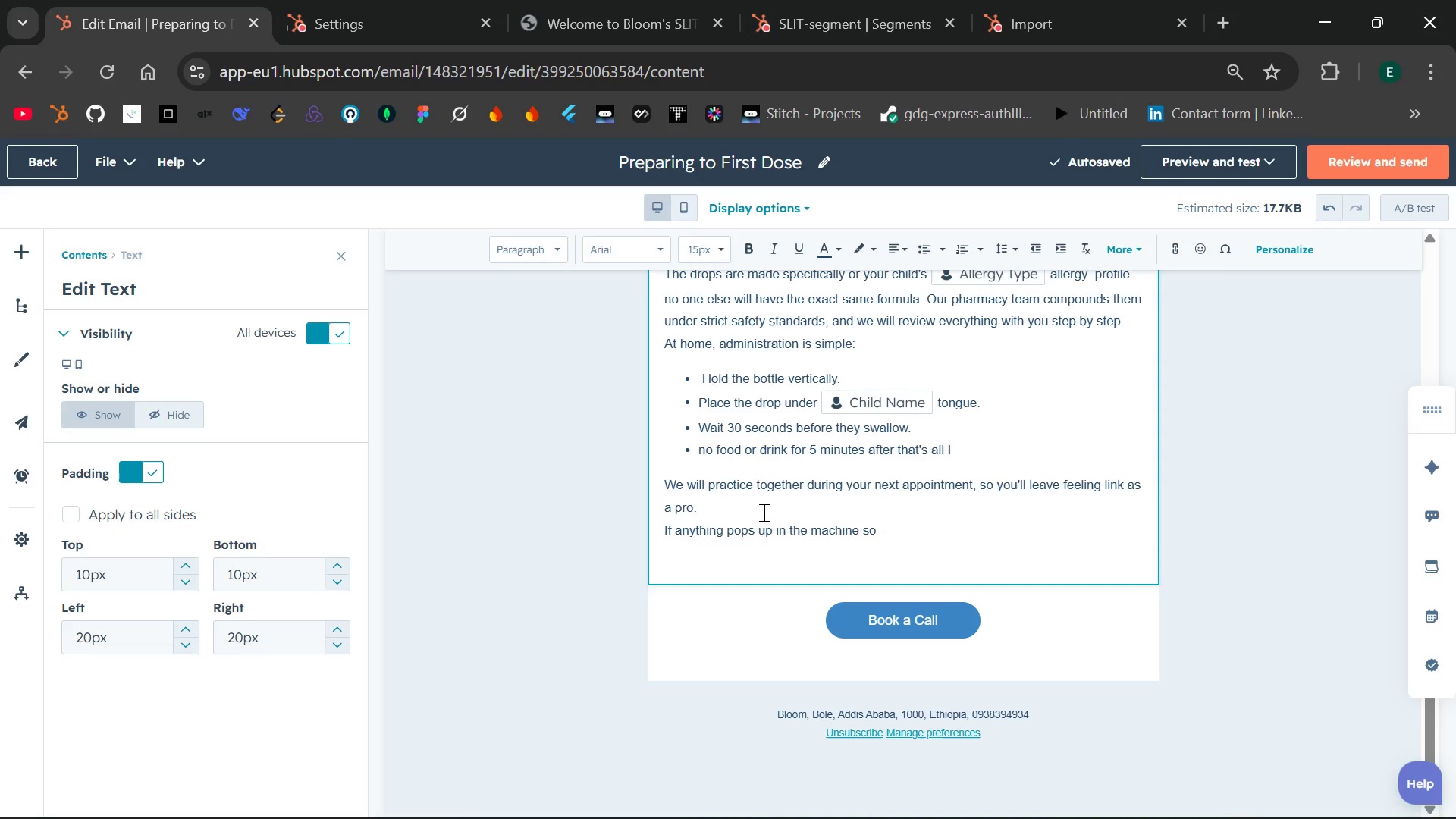 
key(U)
 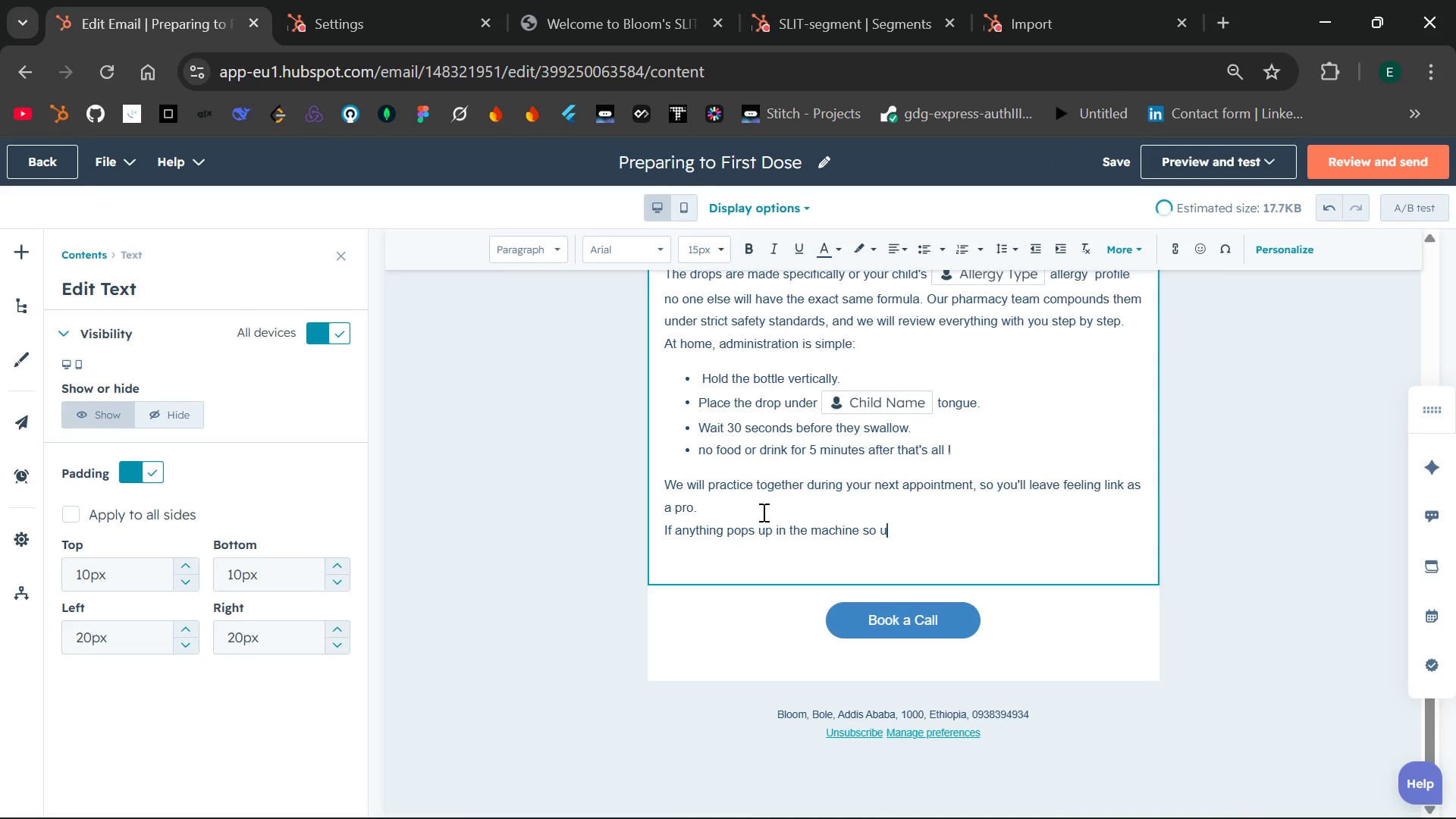 
key(Backspace)
 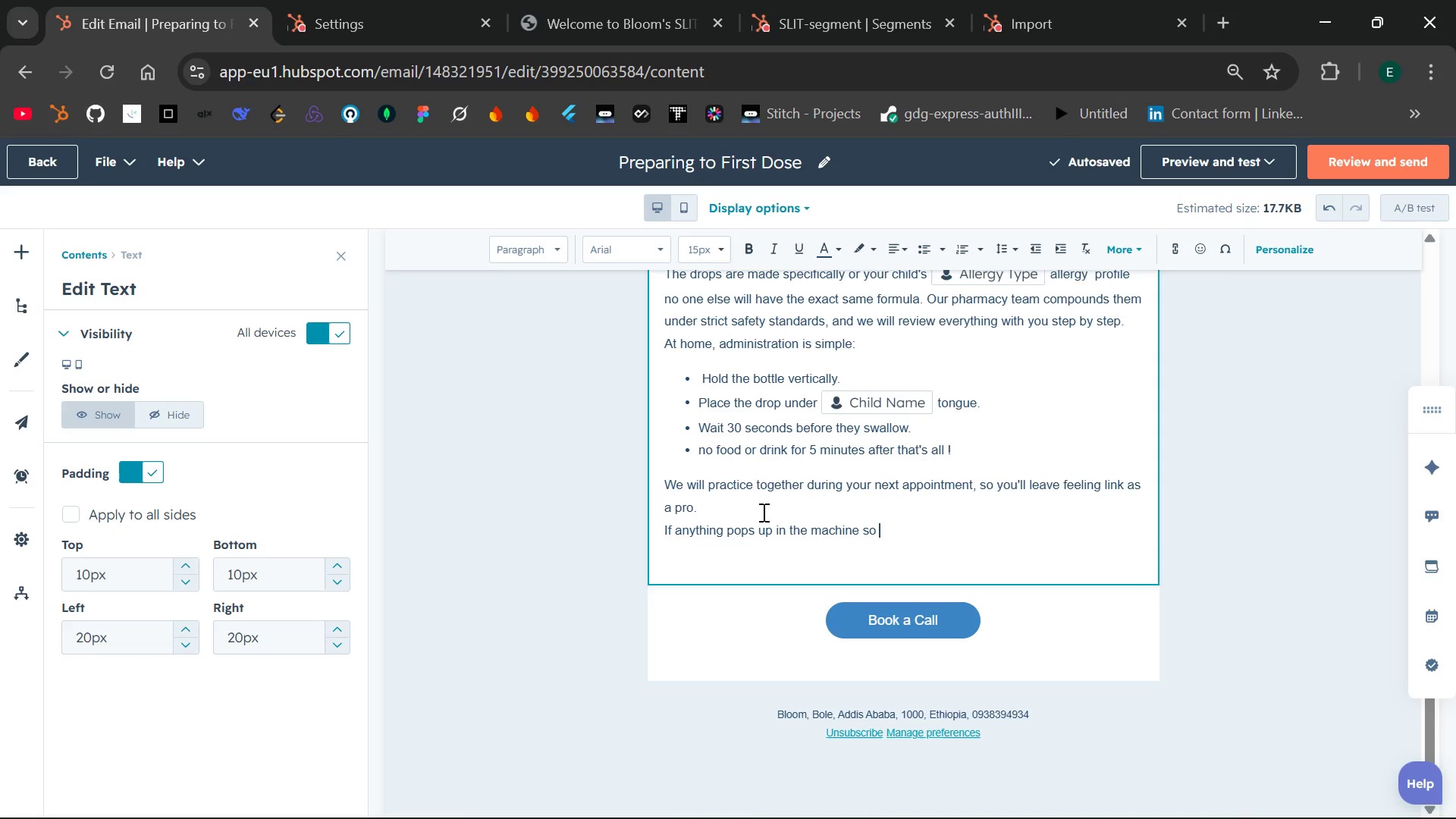 
wait(13.62)
 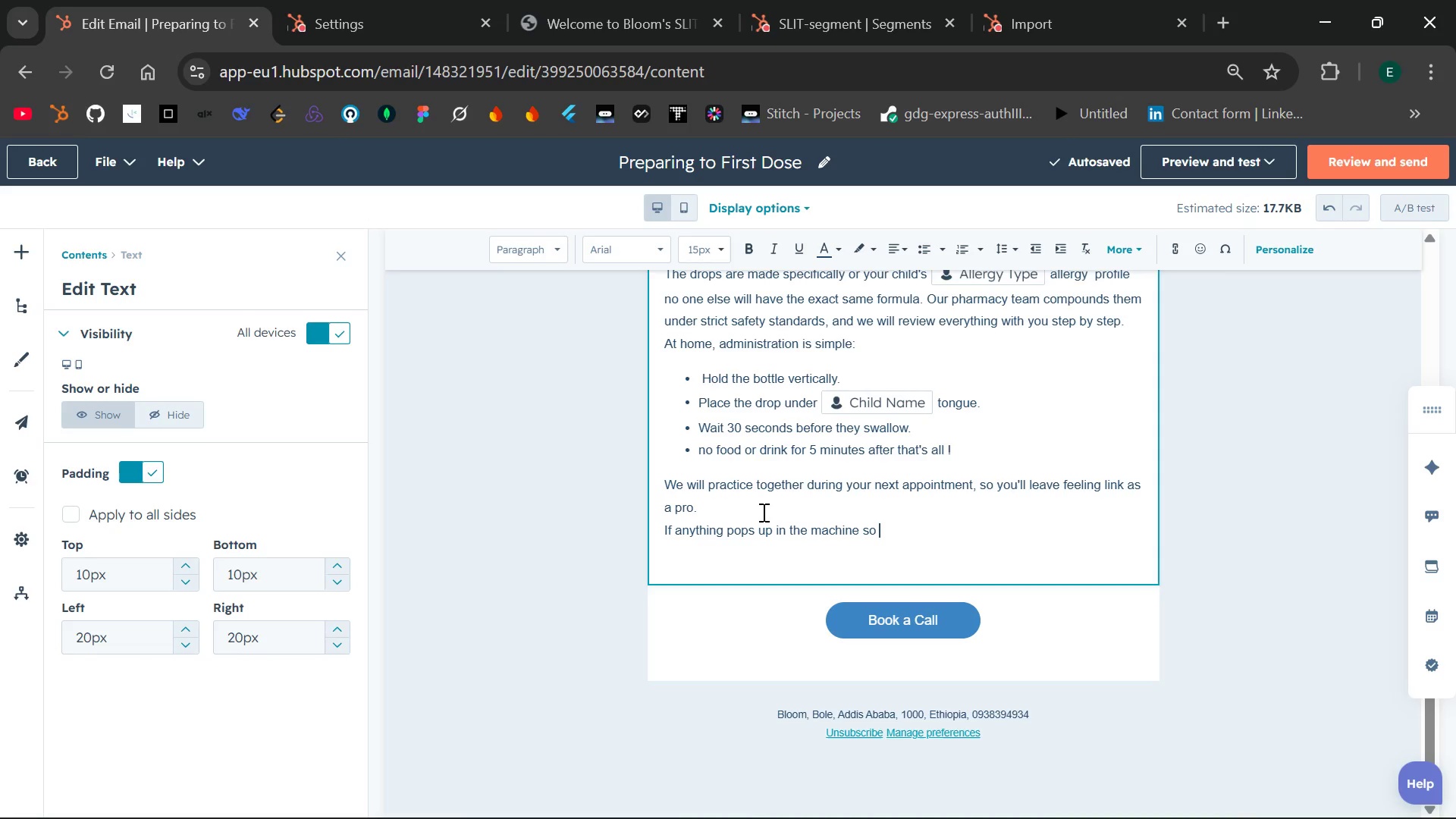 
key(Backspace)
 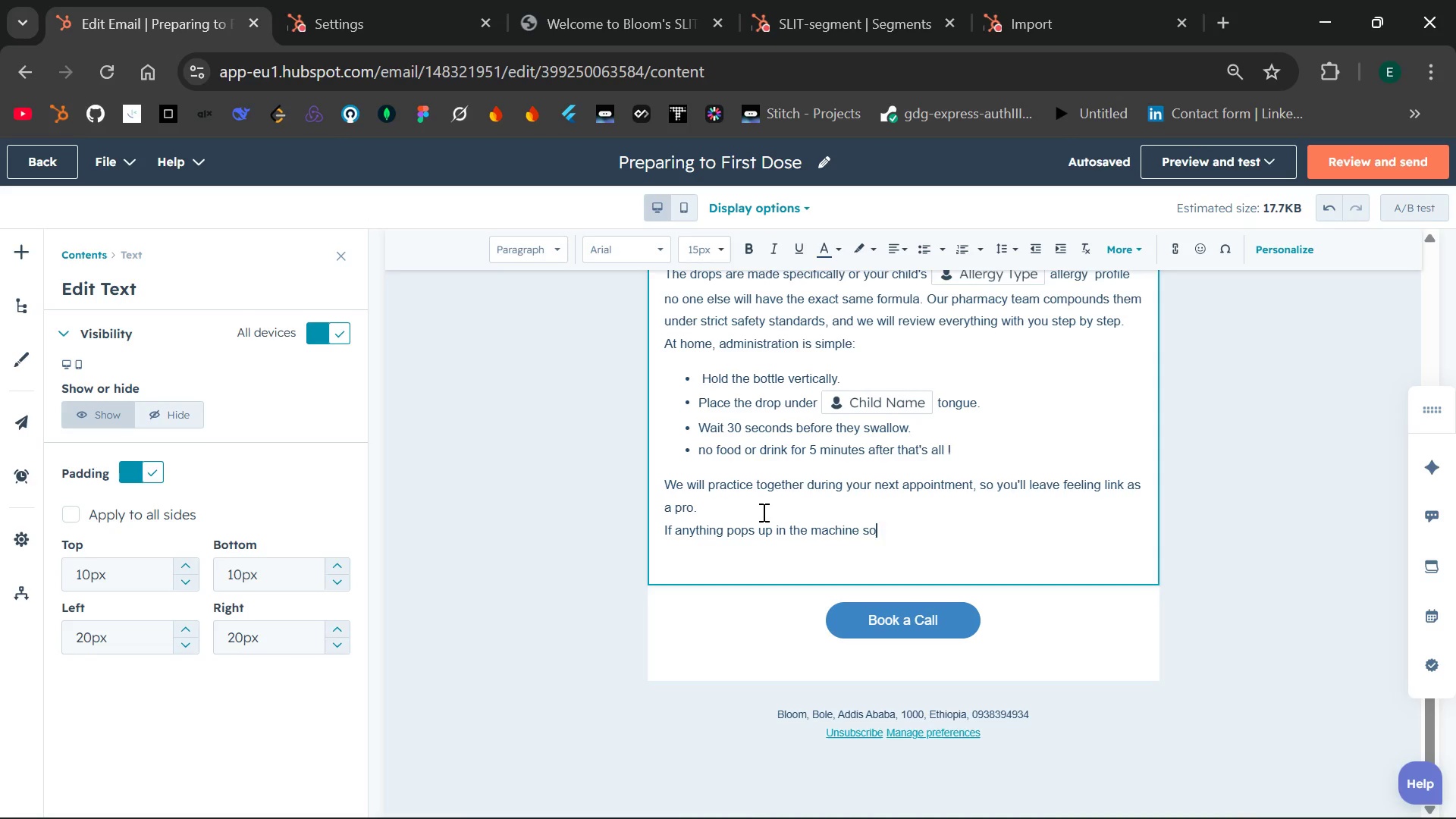 
key(Backspace)
 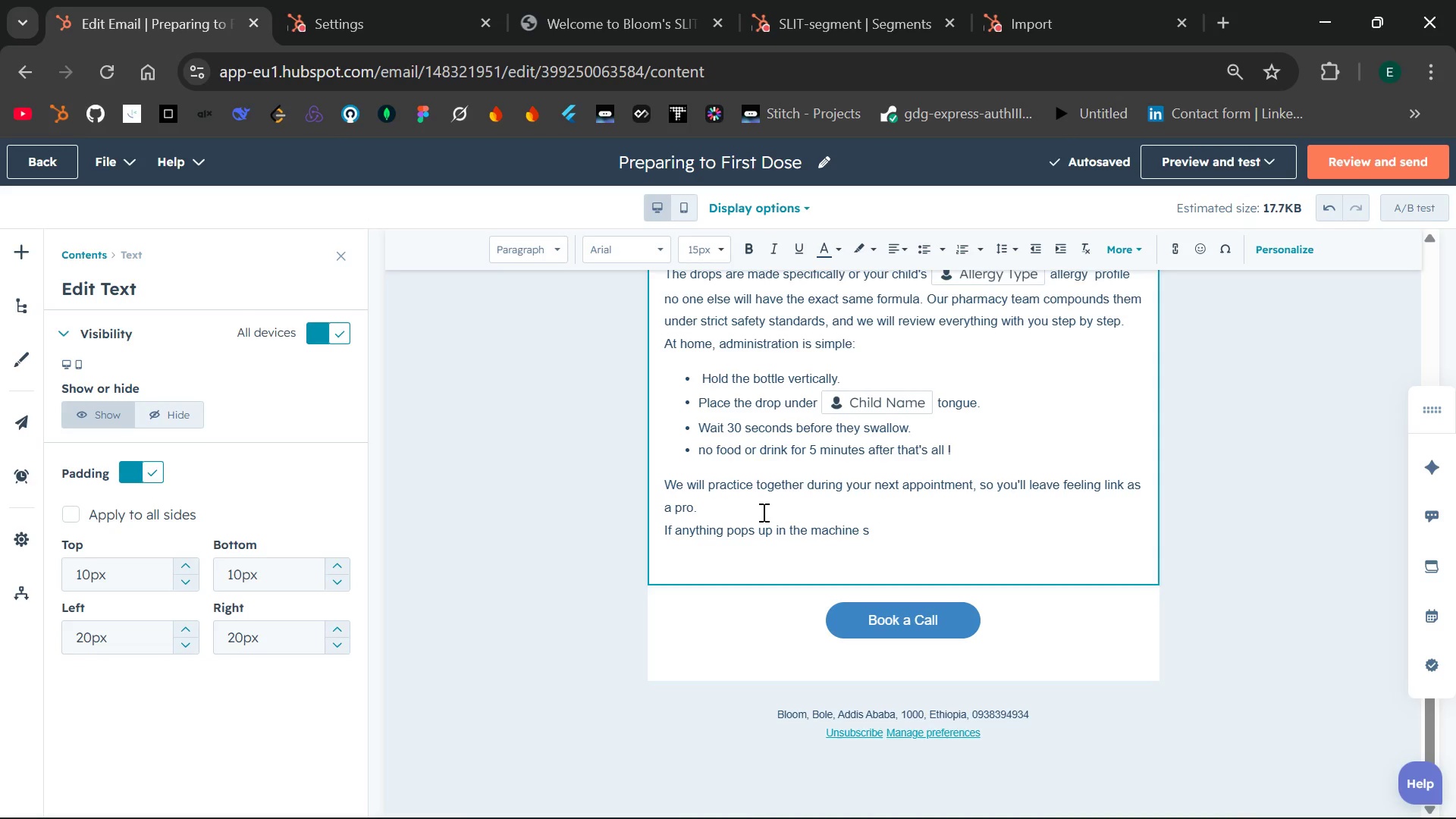 
wait(6.47)
 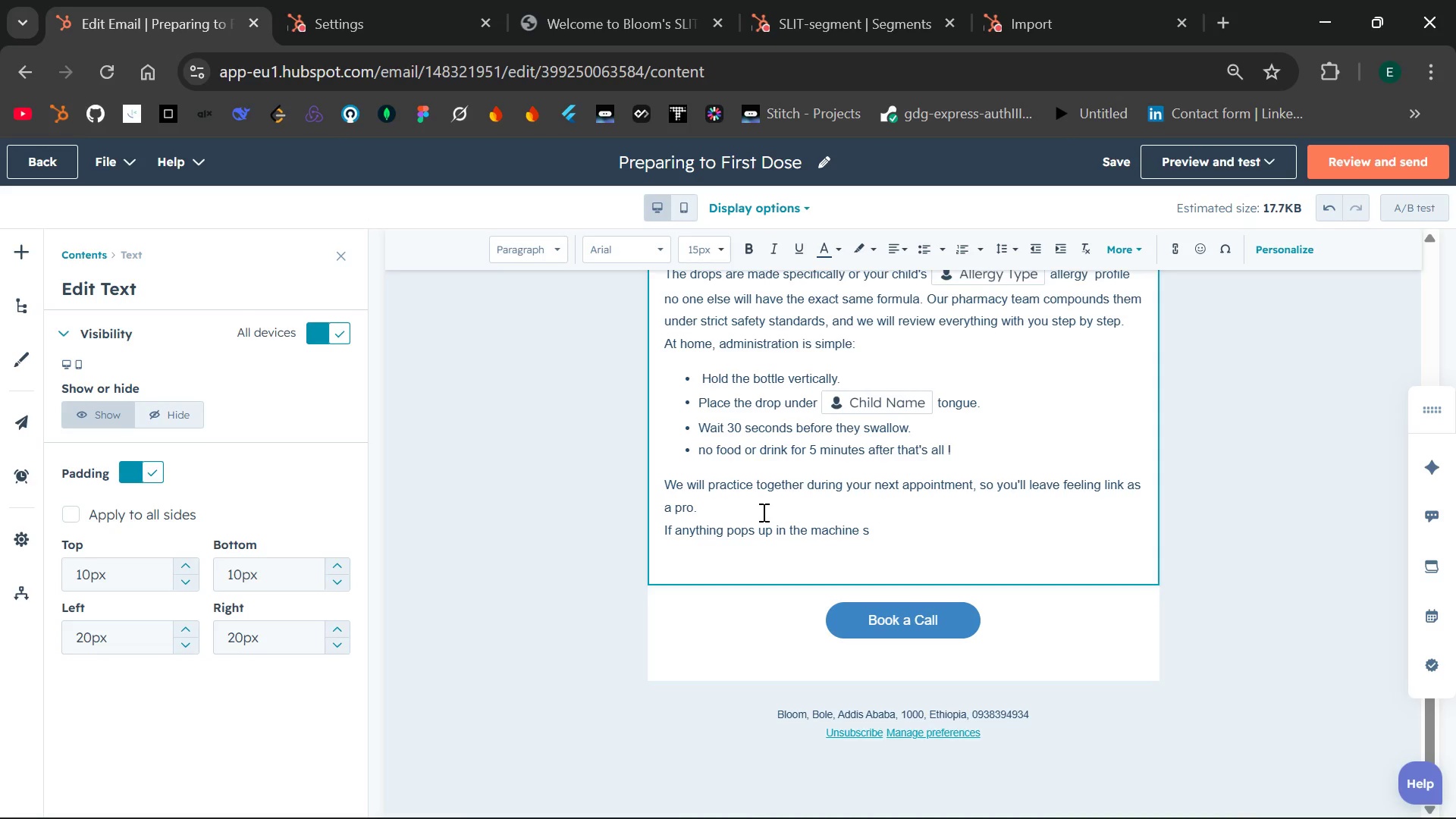 
key(Space)
 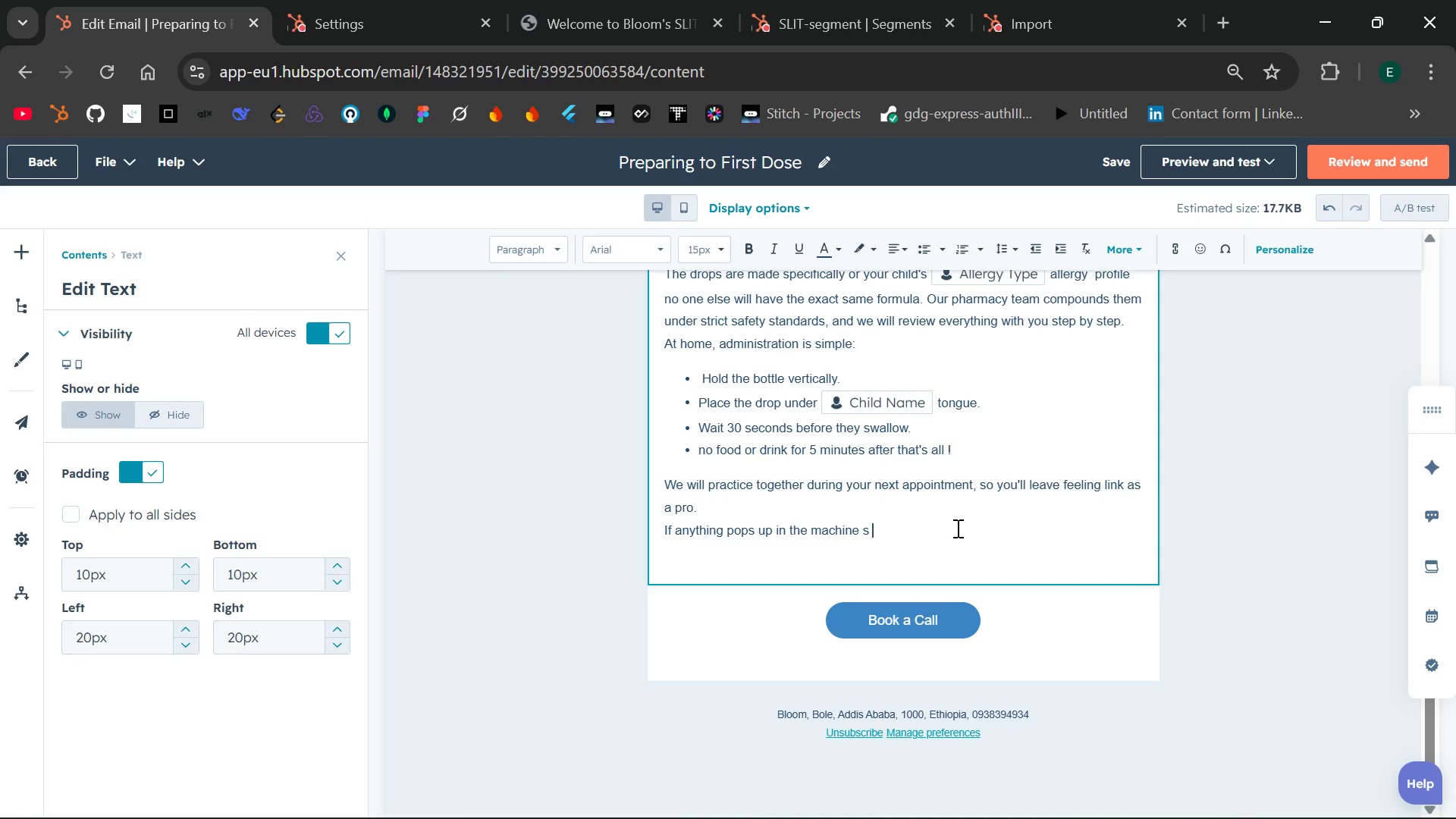 
key(Backspace)
 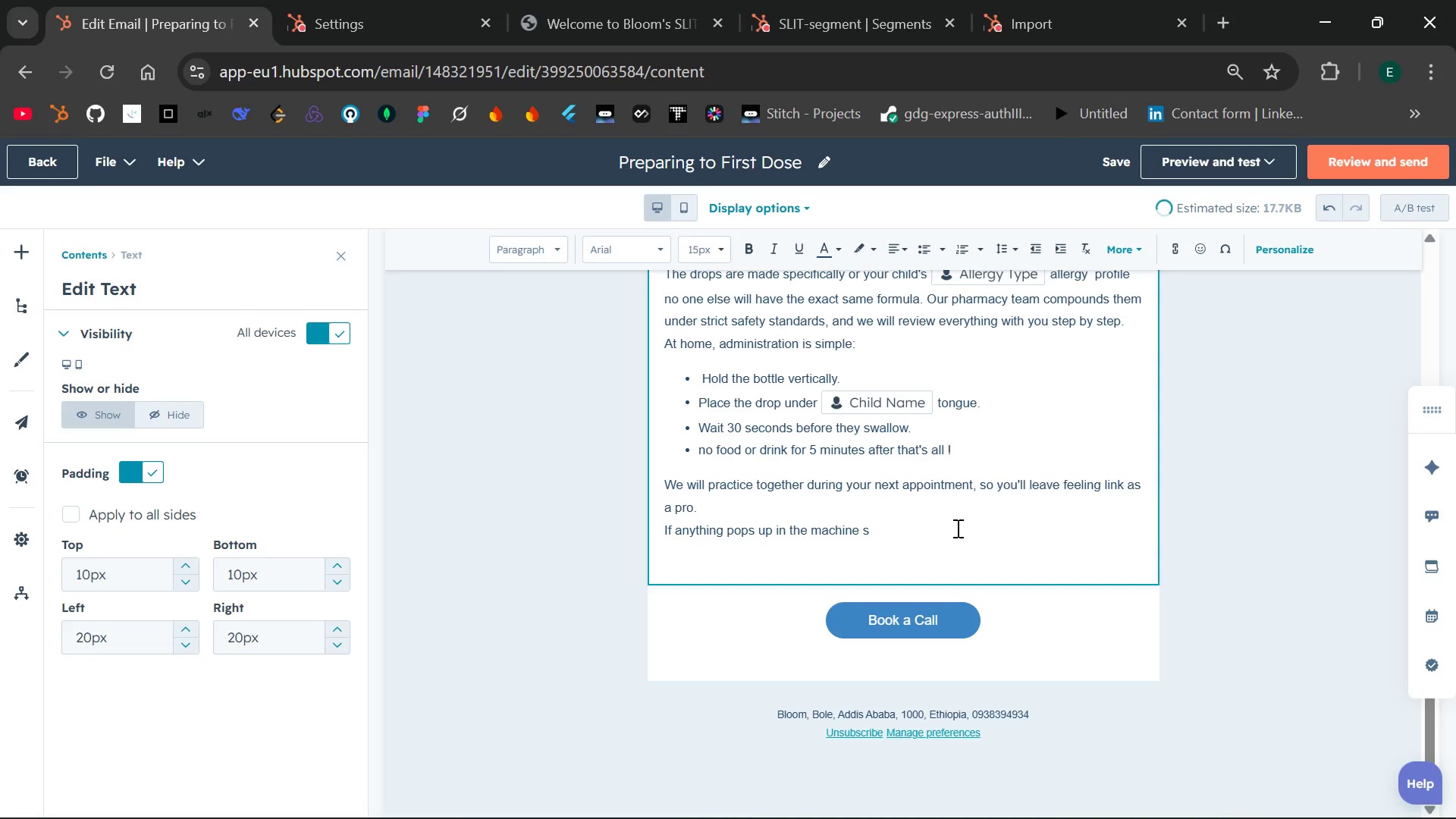 
key(Backspace)
 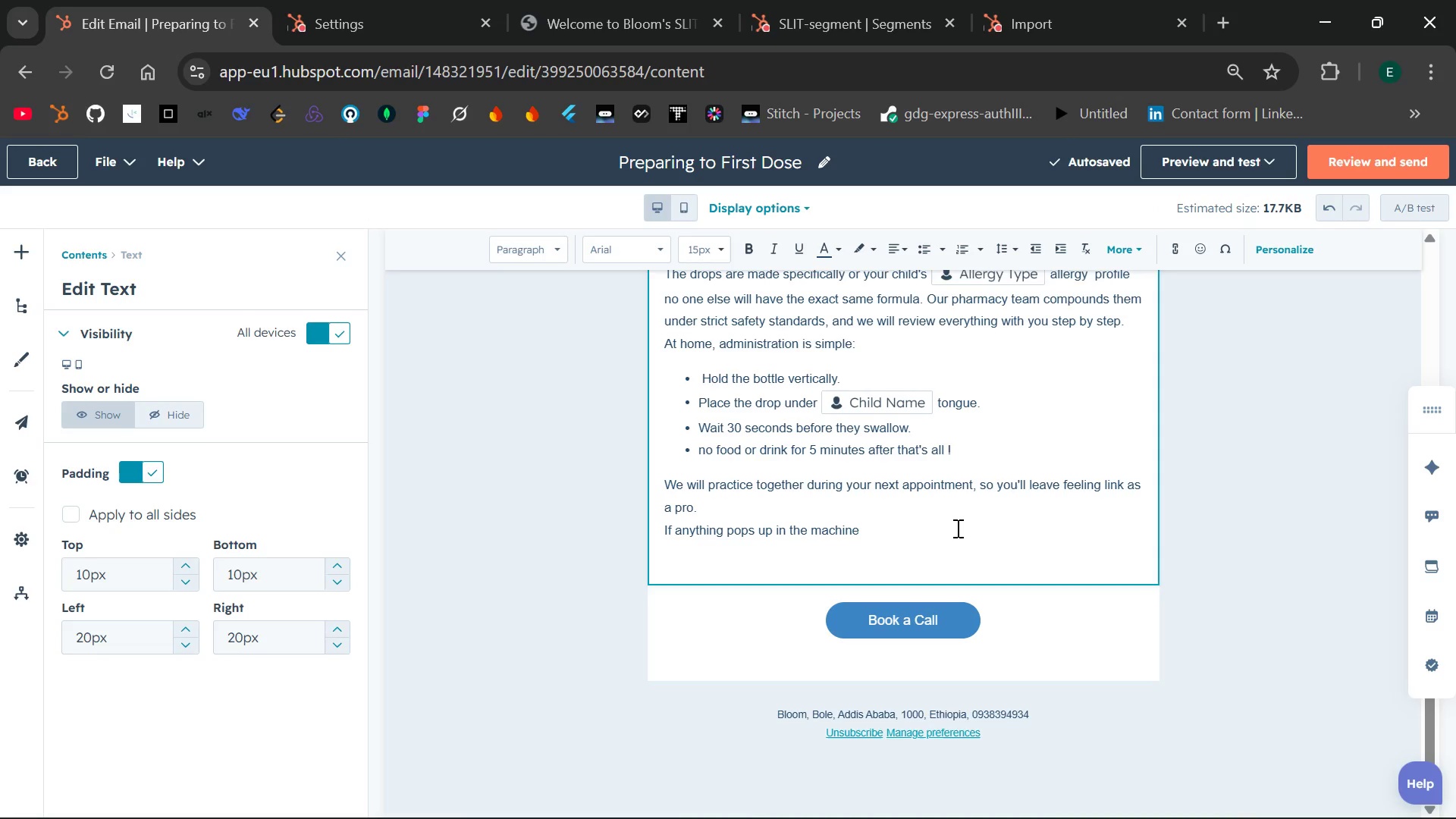 
wait(5.31)
 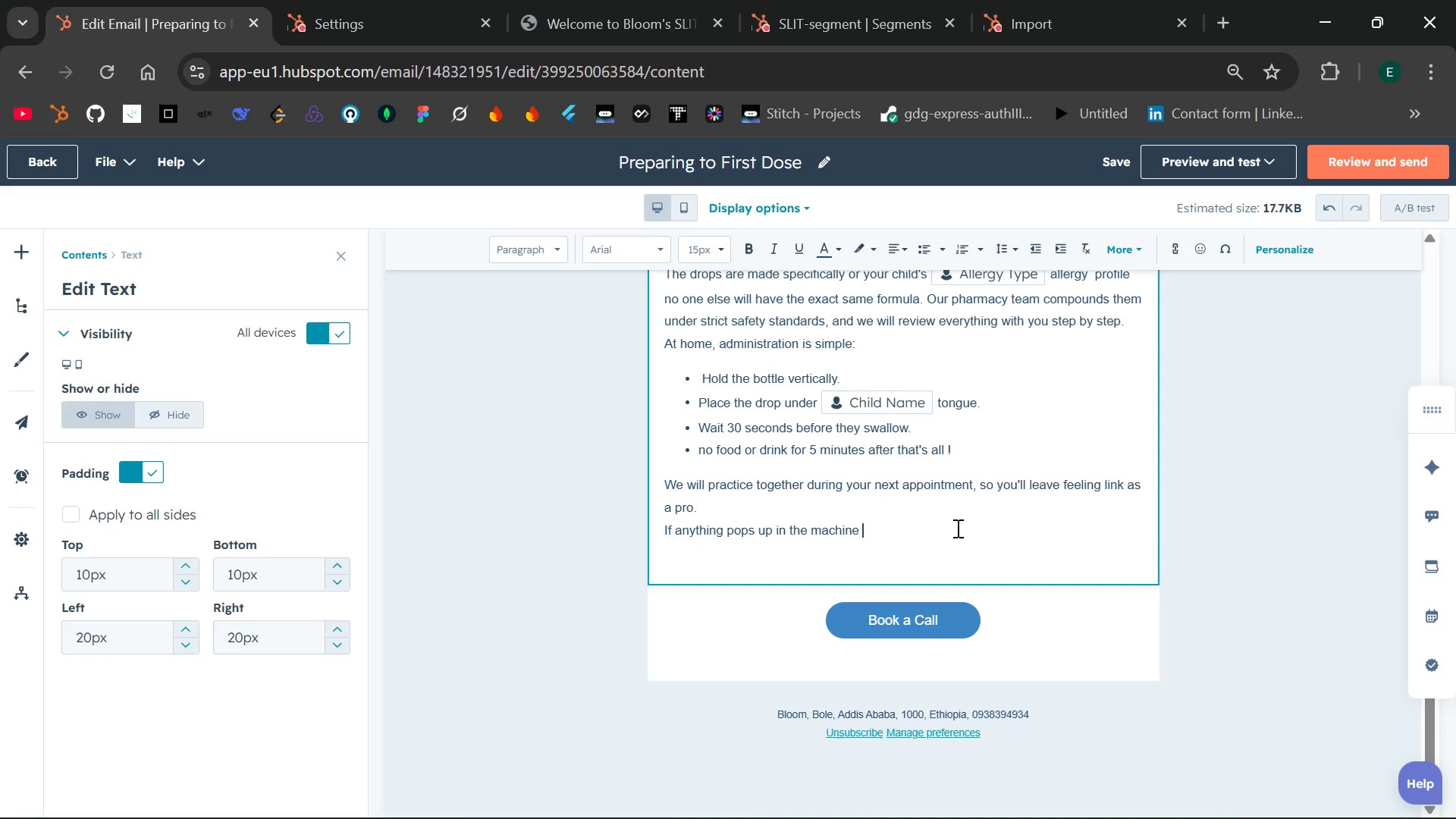 
key(Backspace)
 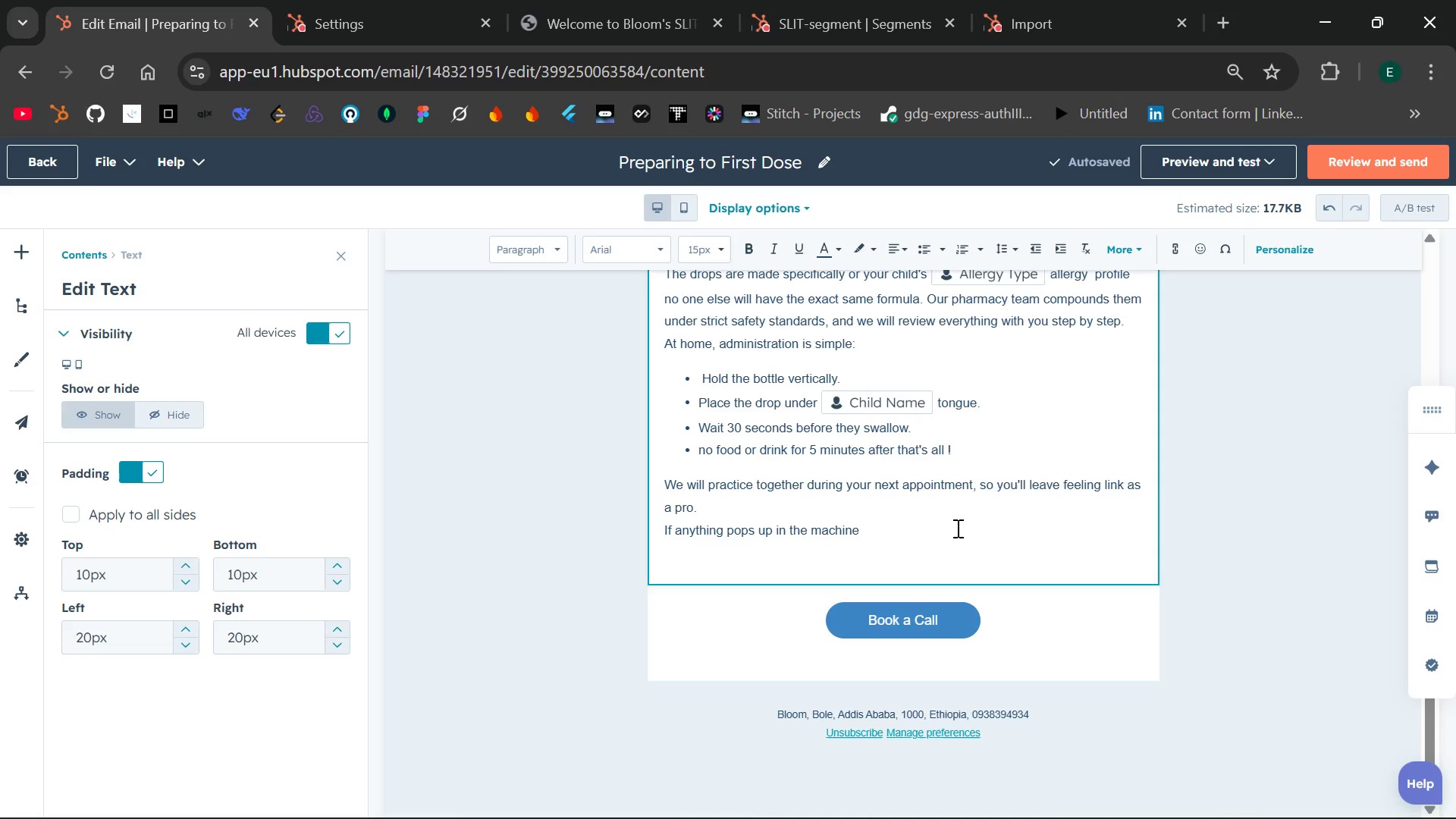 
wait(8.84)
 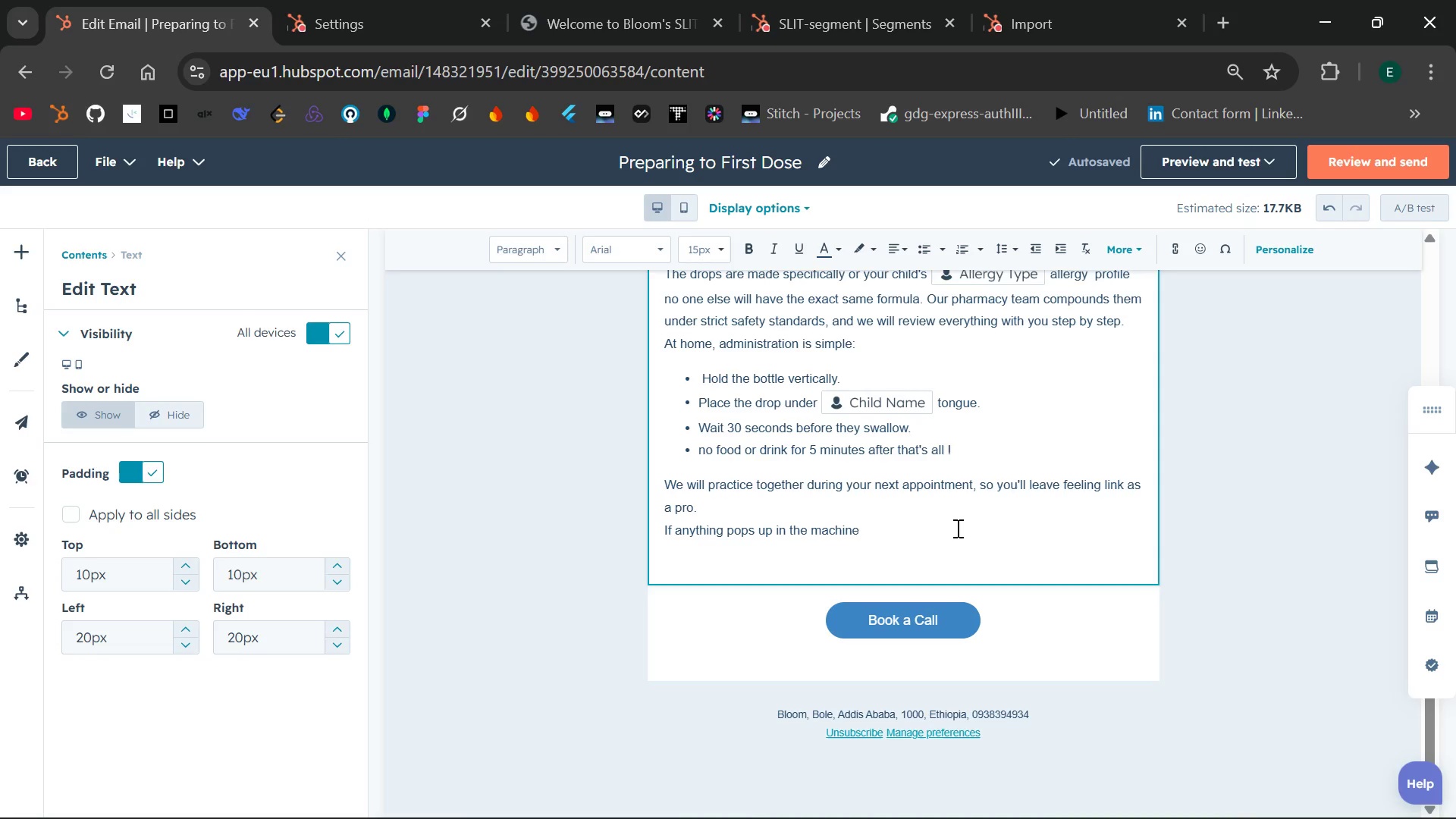 
type( even on a smalll)
key(Backspace)
type( )
 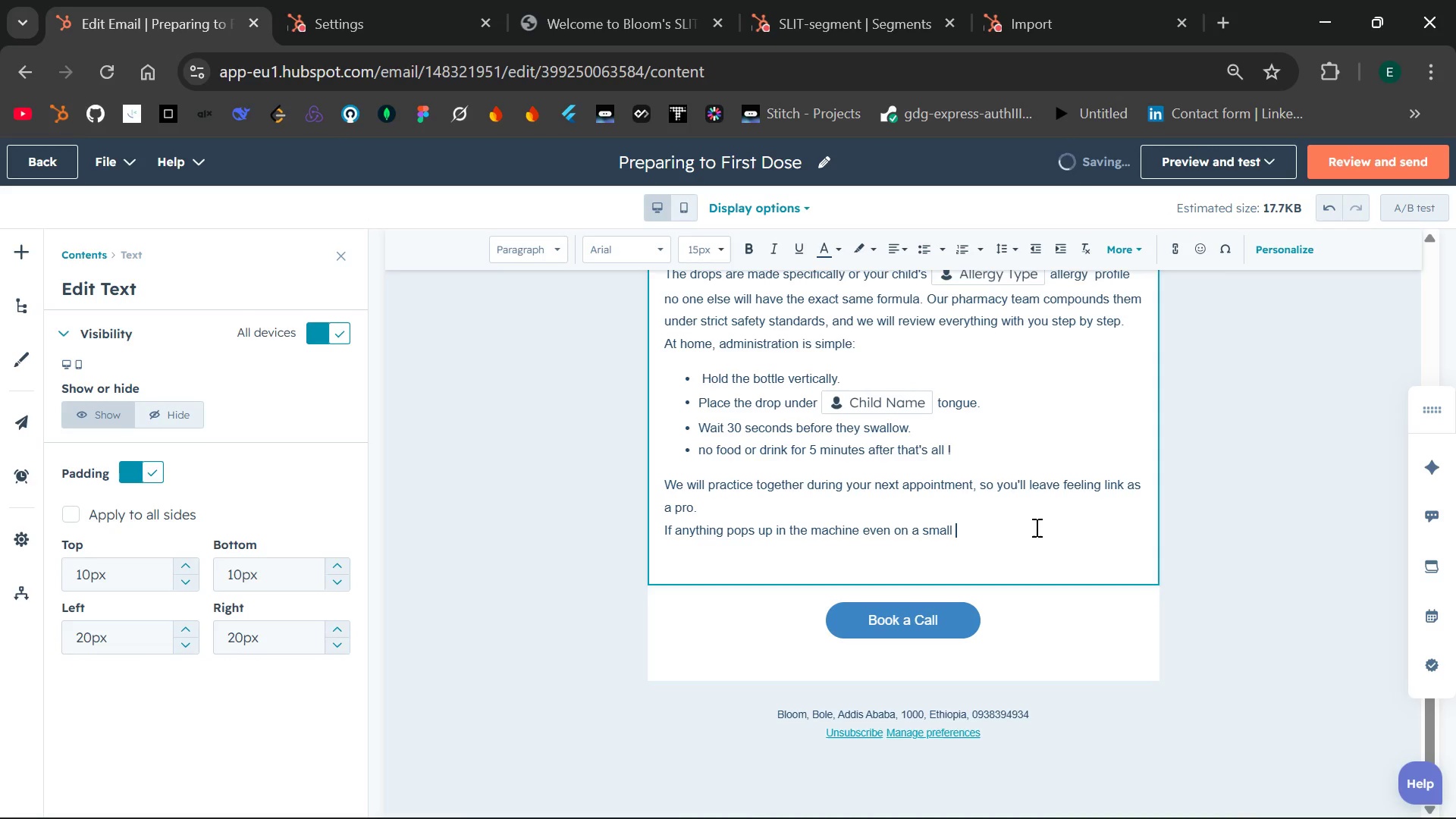 
type(wory please reach our)
 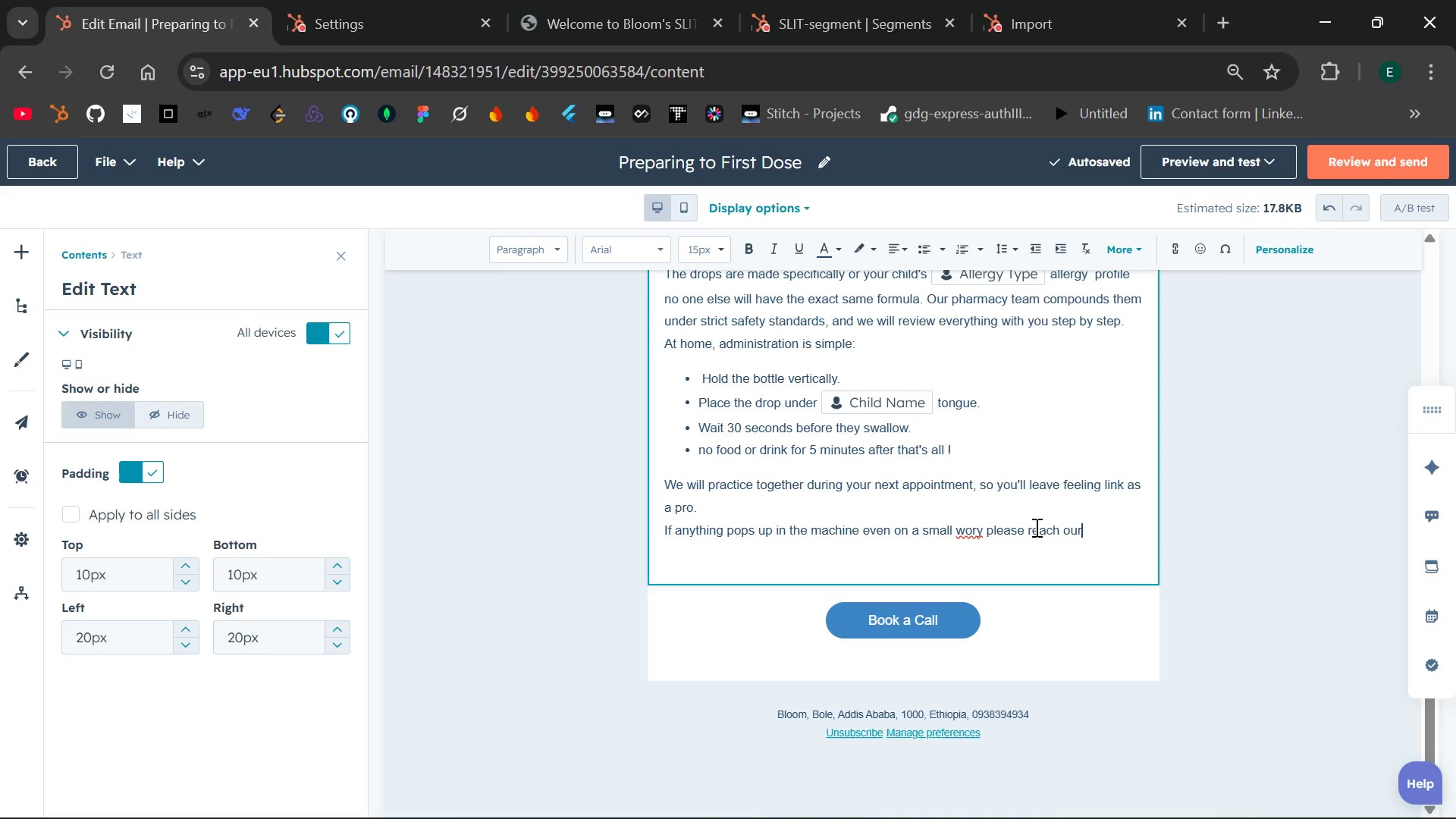 
wait(8.14)
 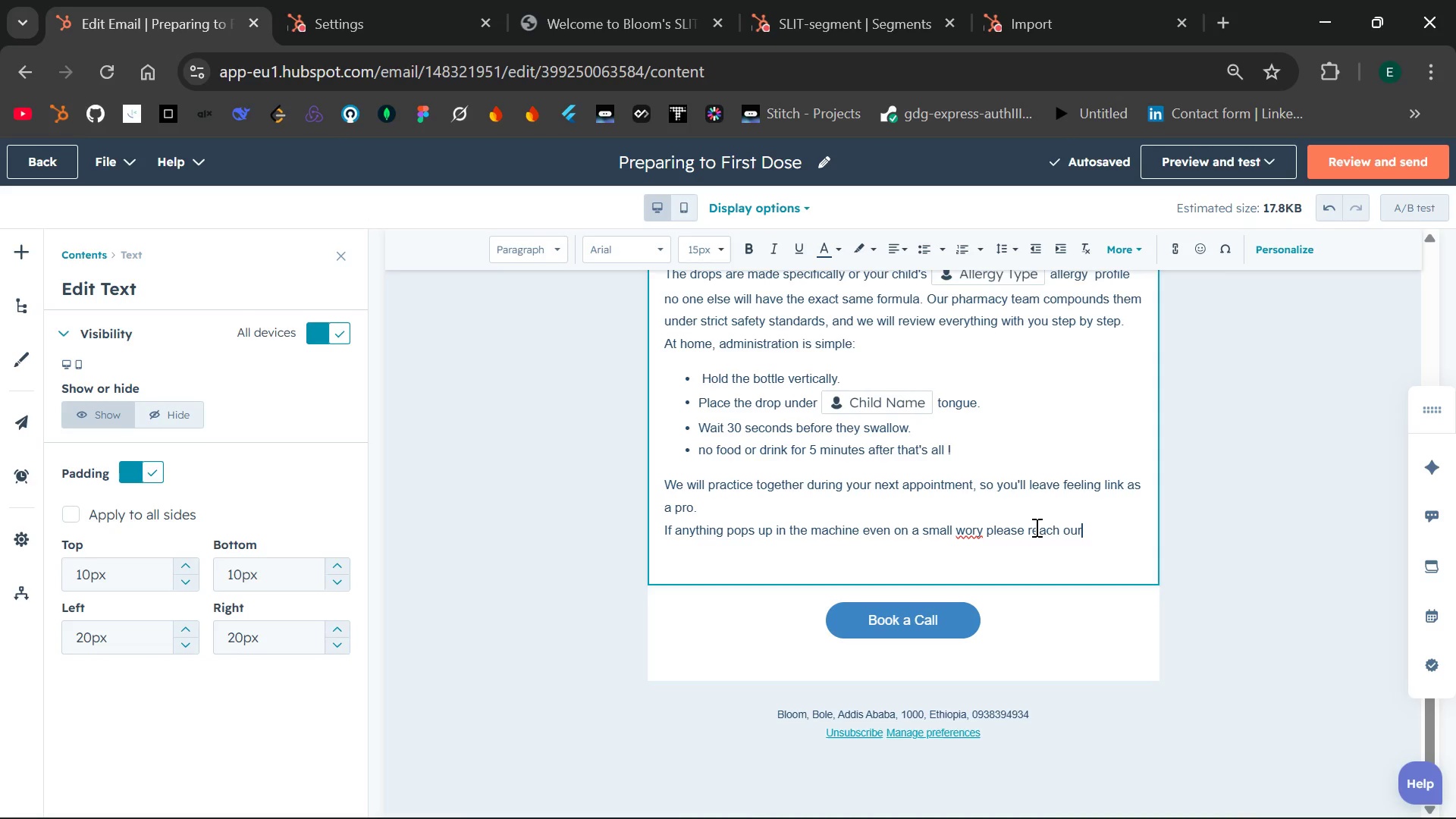 
key(Space)
 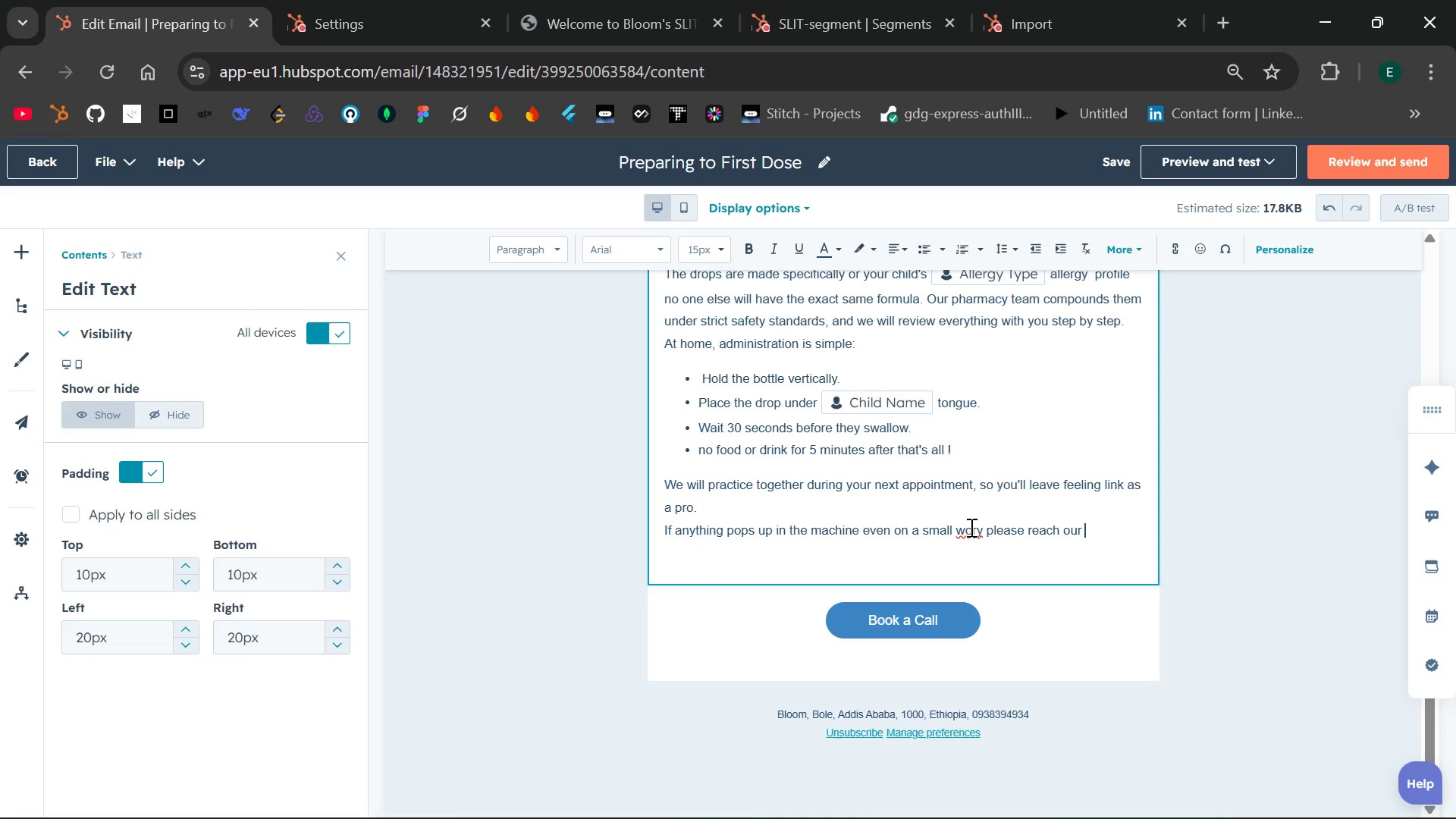 
left_click([970, 527])
 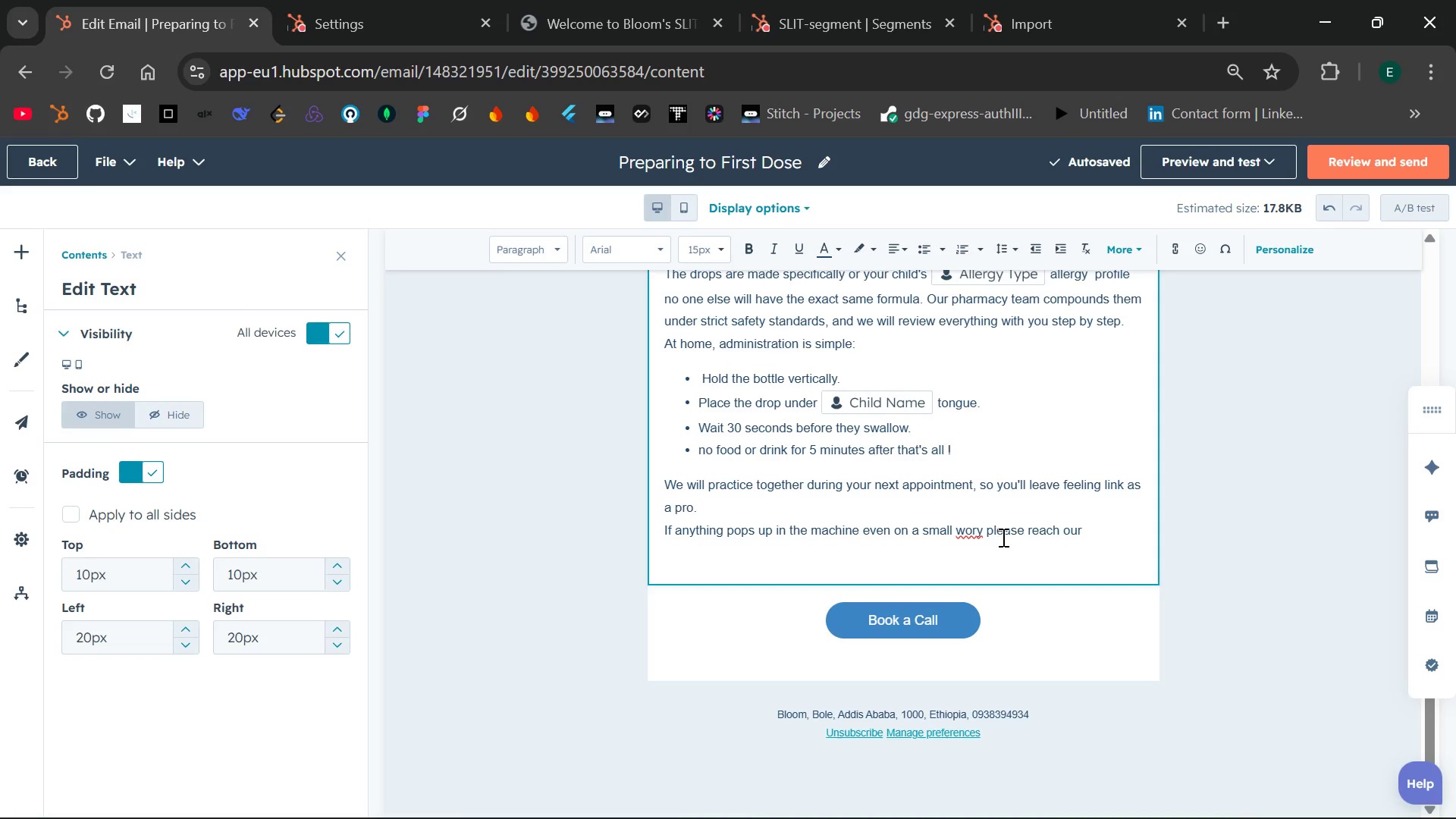 
key(R)
 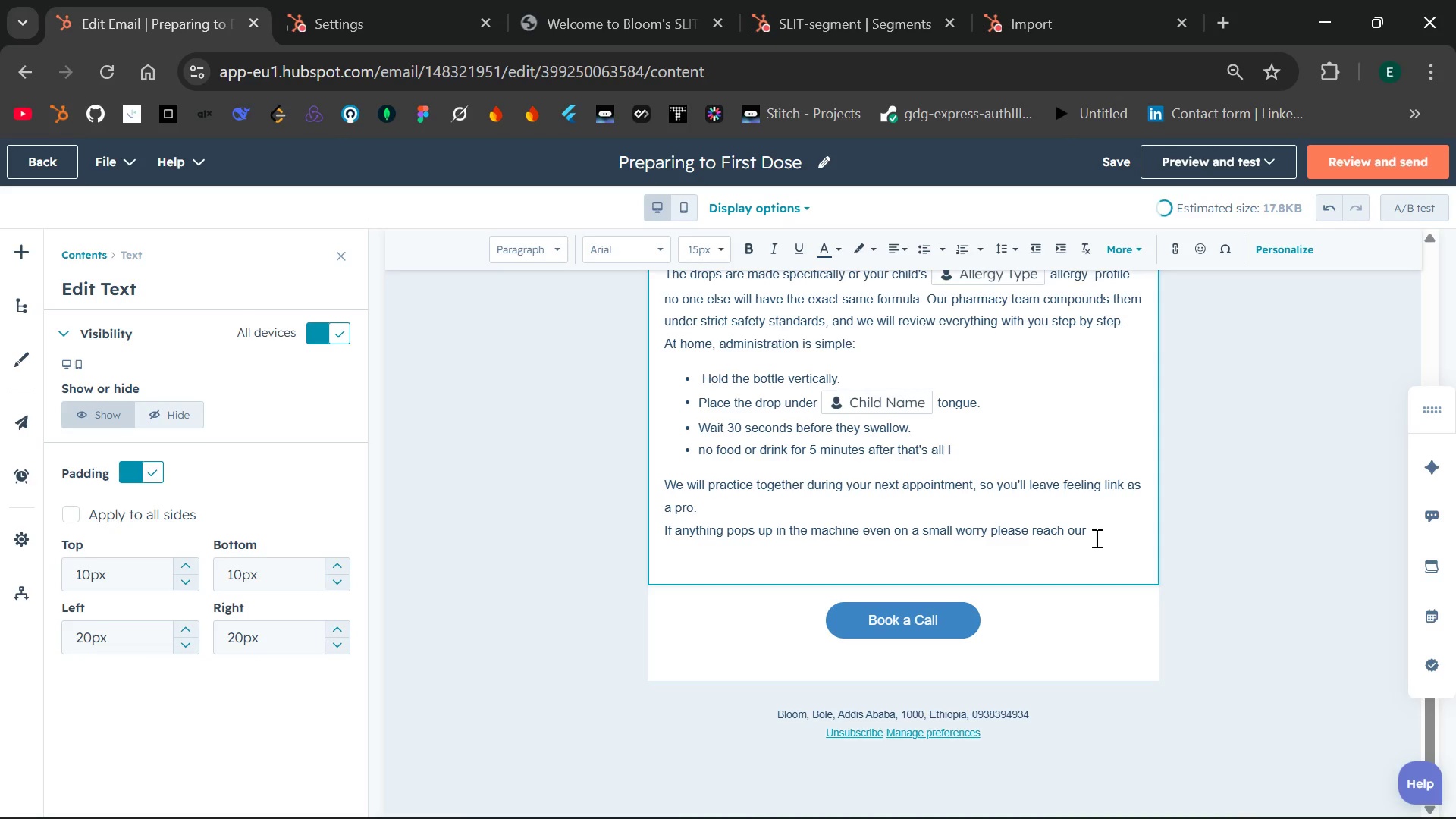 
left_click([1096, 537])
 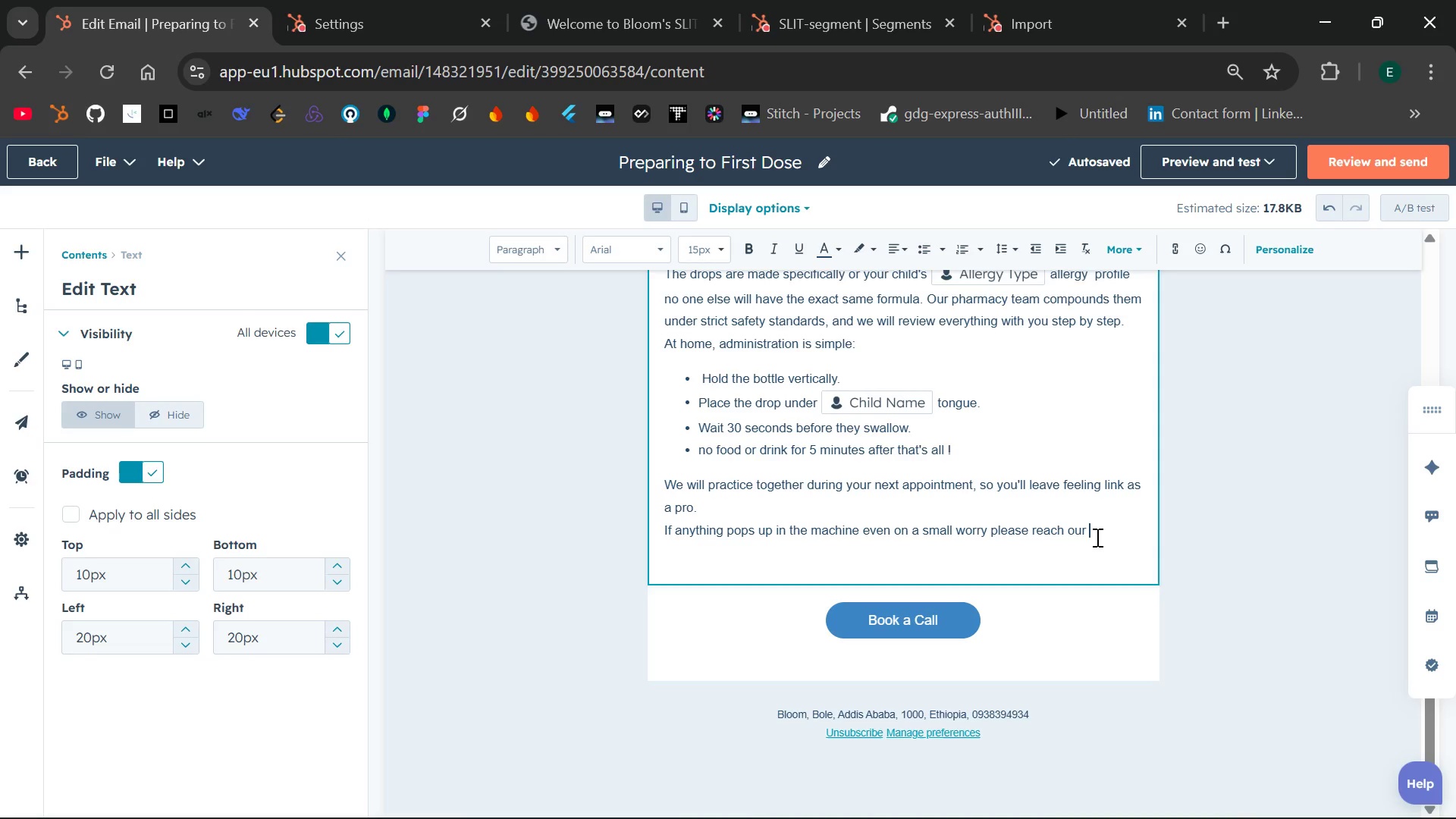 
wait(7.45)
 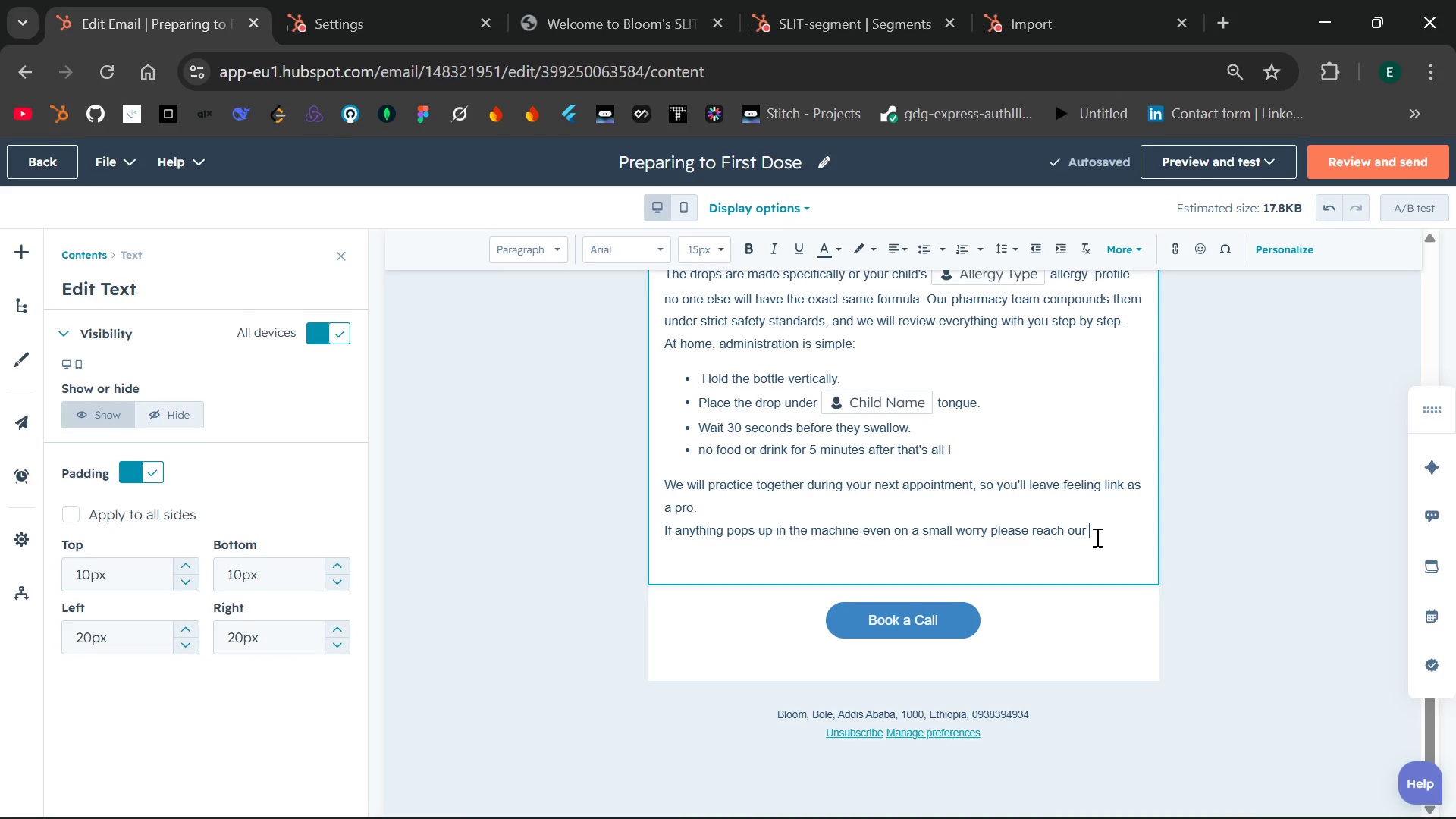 
key(Backspace)
 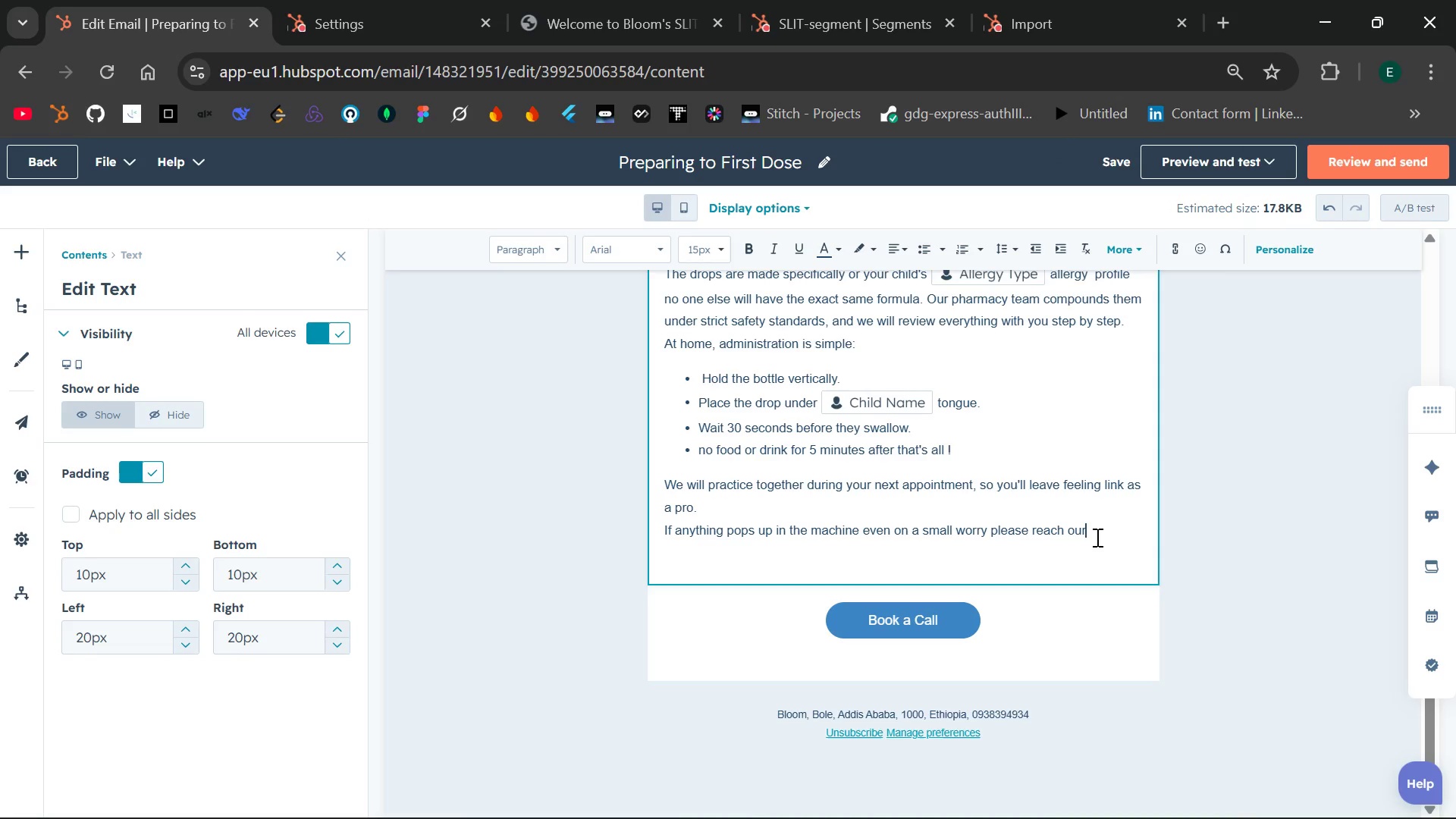 
key(Backspace)
 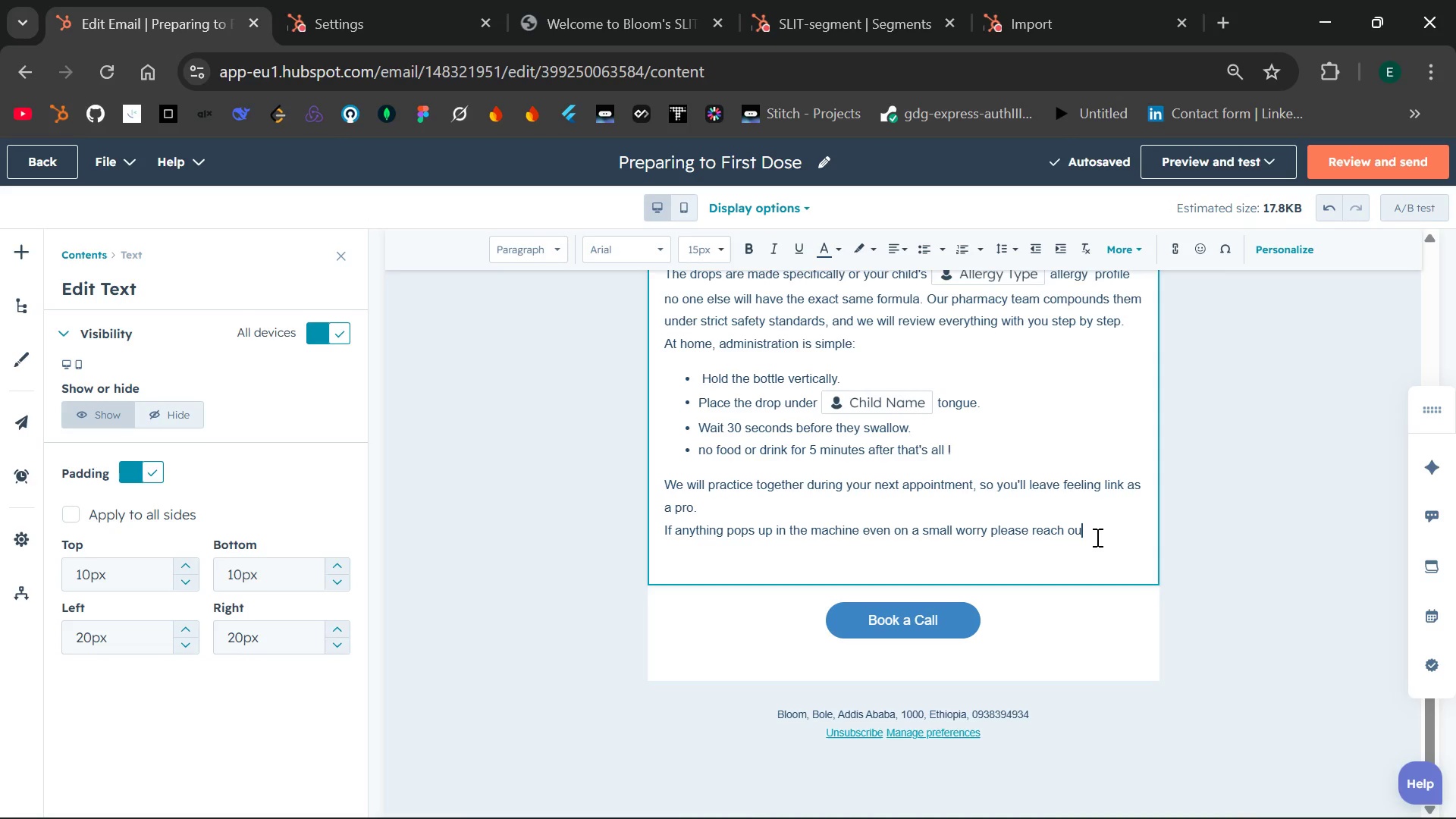 
key(T)
 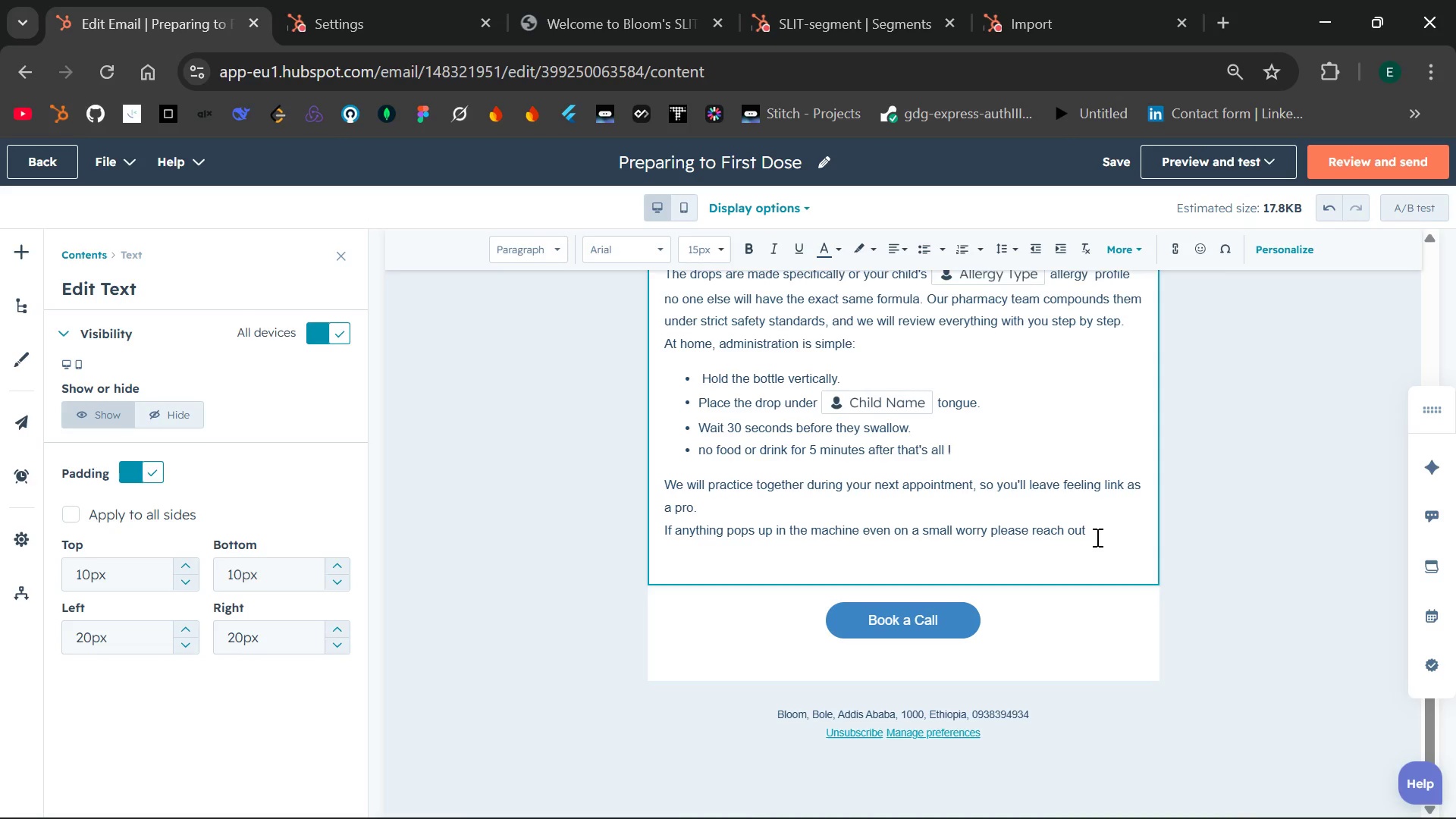 
key(Period)
 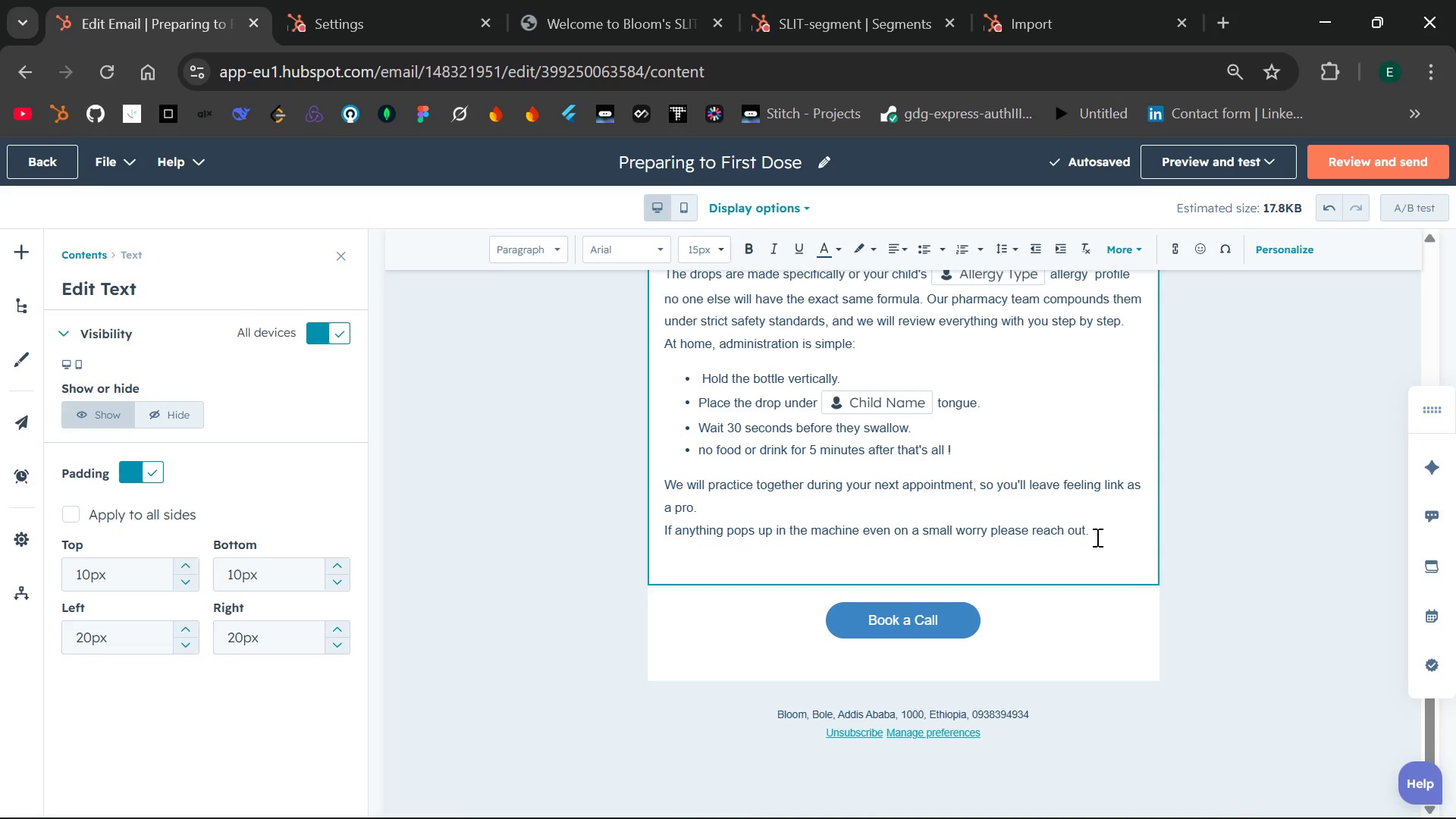 
wait(7.72)
 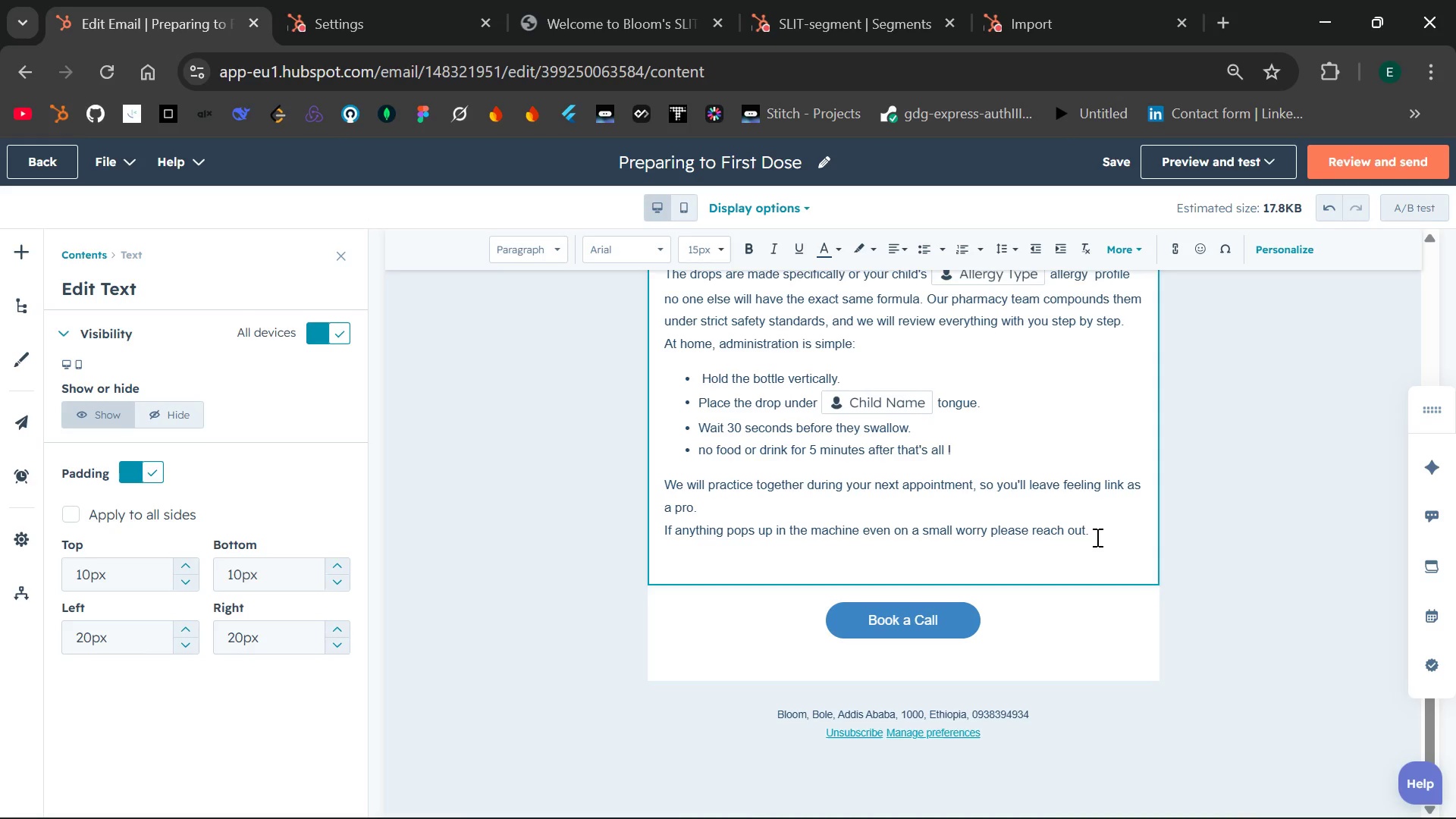 
key(Space)
 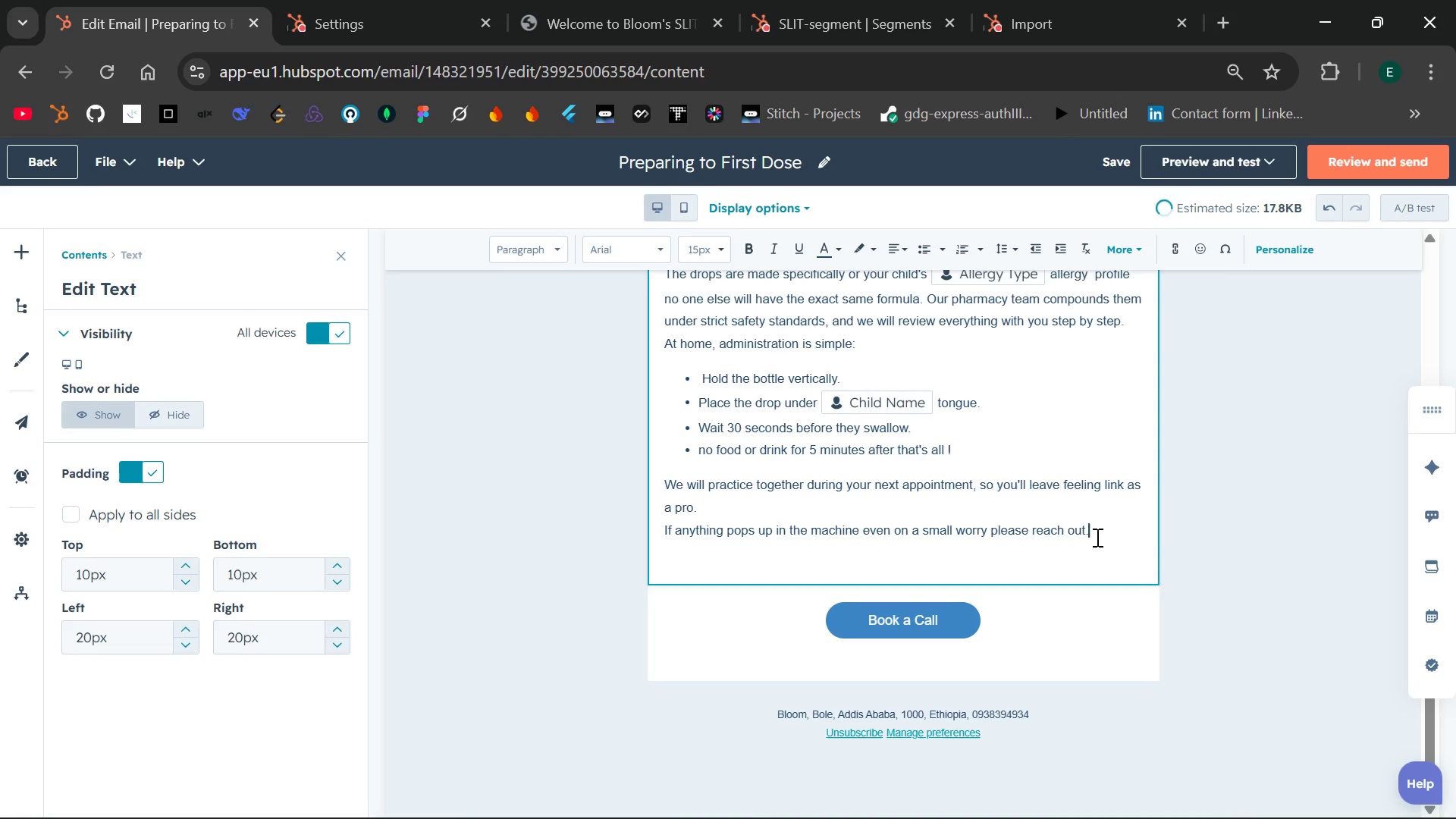 
key(Backspace)
 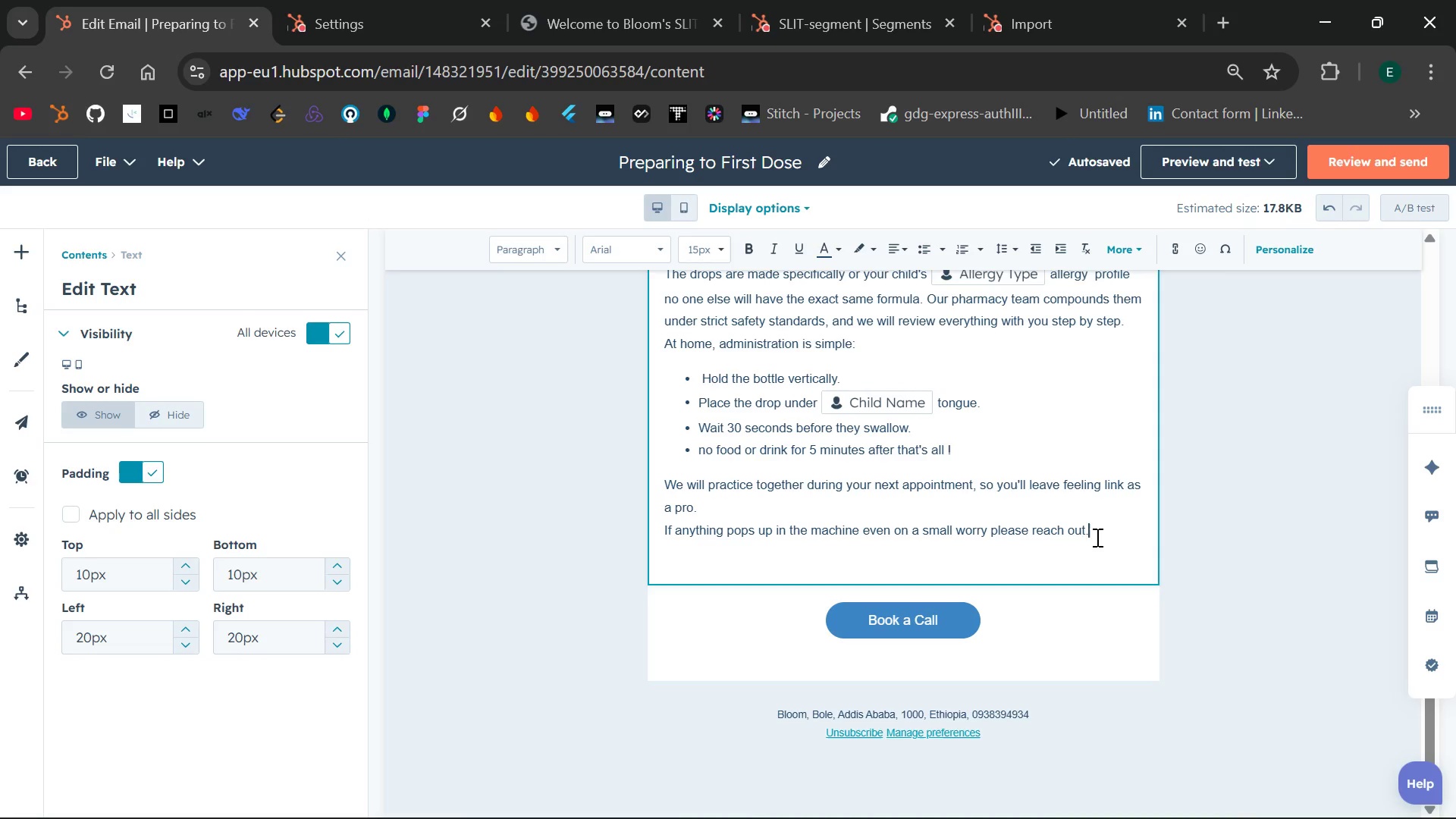 
wait(5.47)
 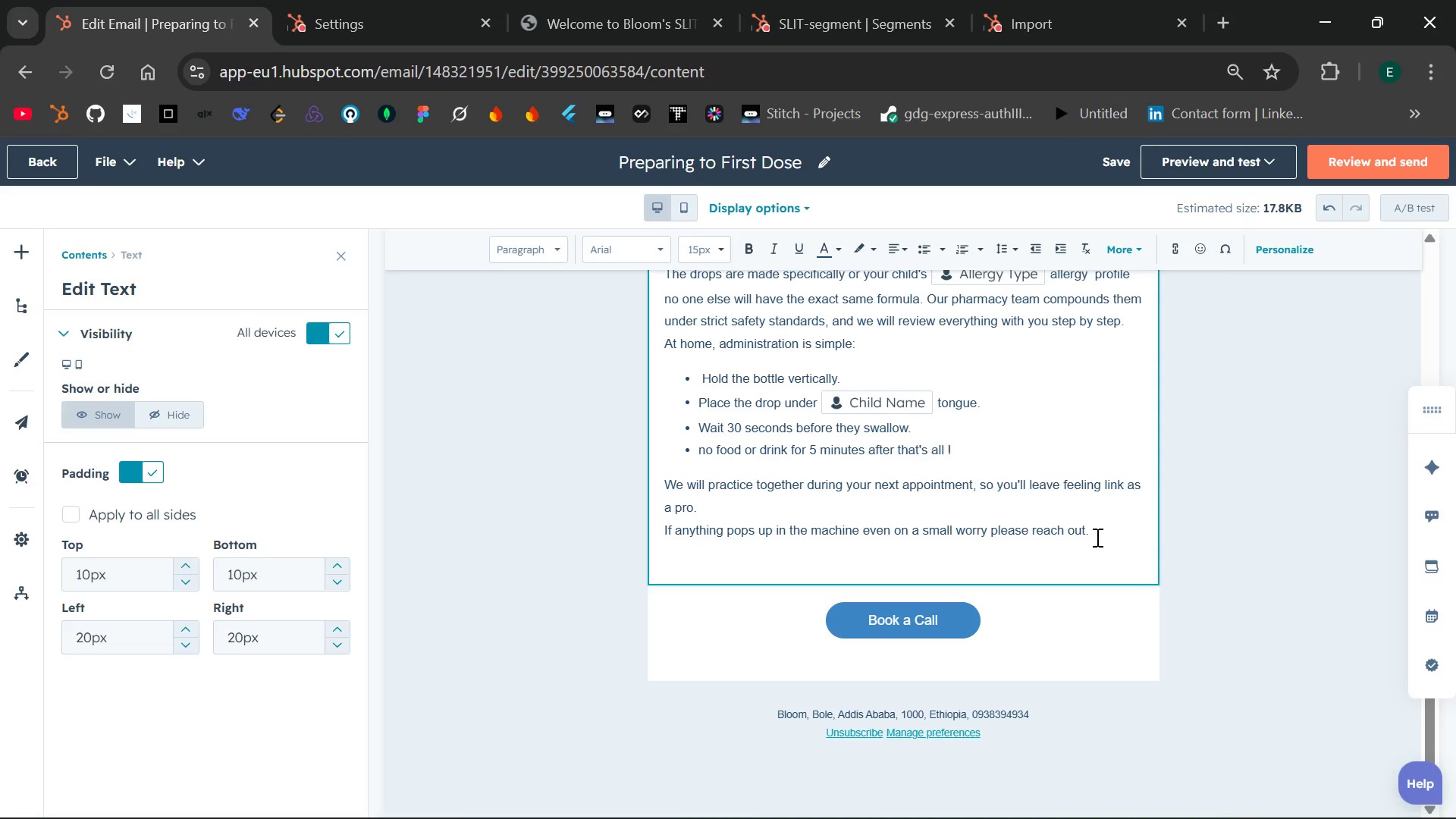 
key(N)
 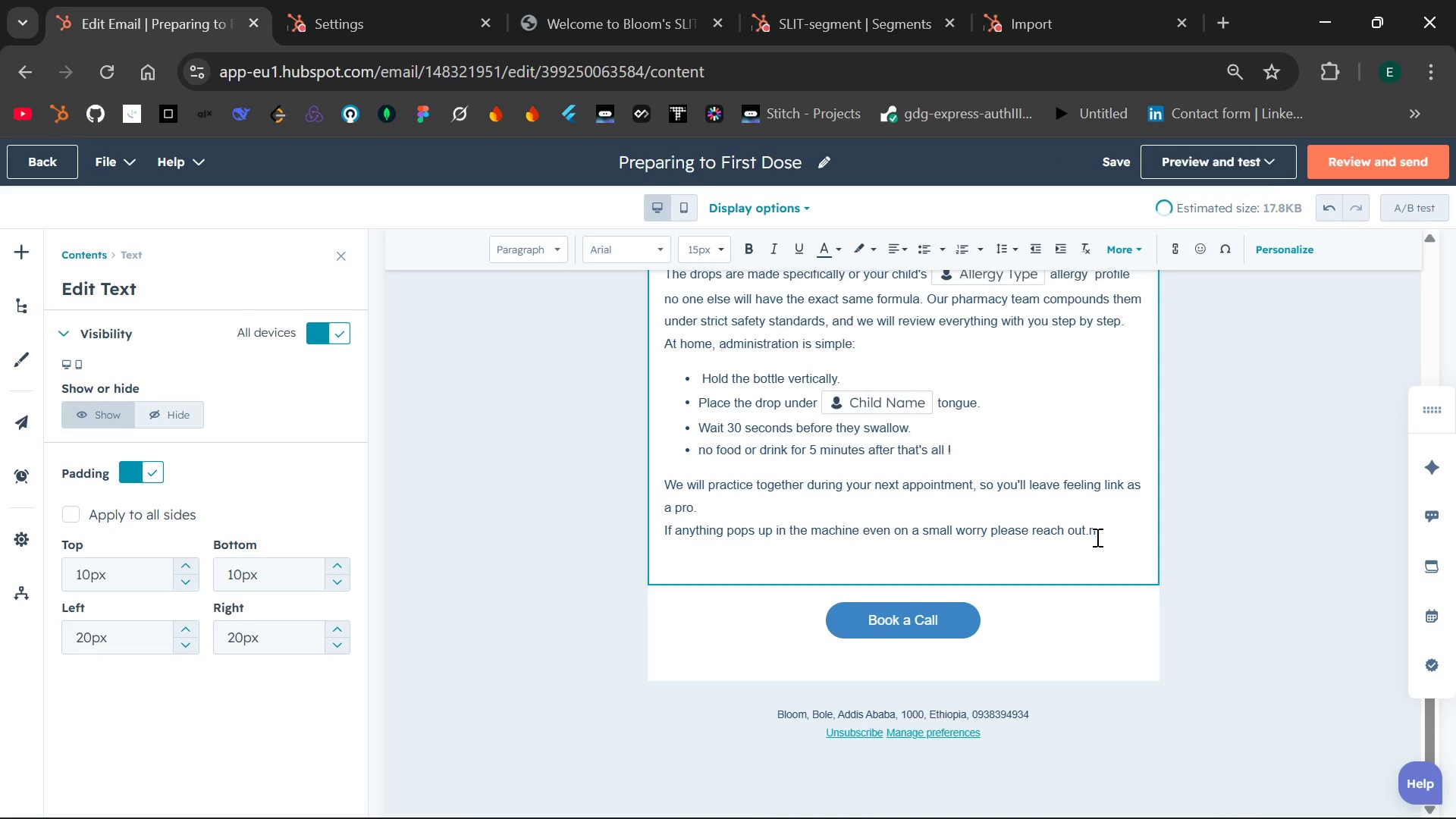 
key(Backspace)
 